 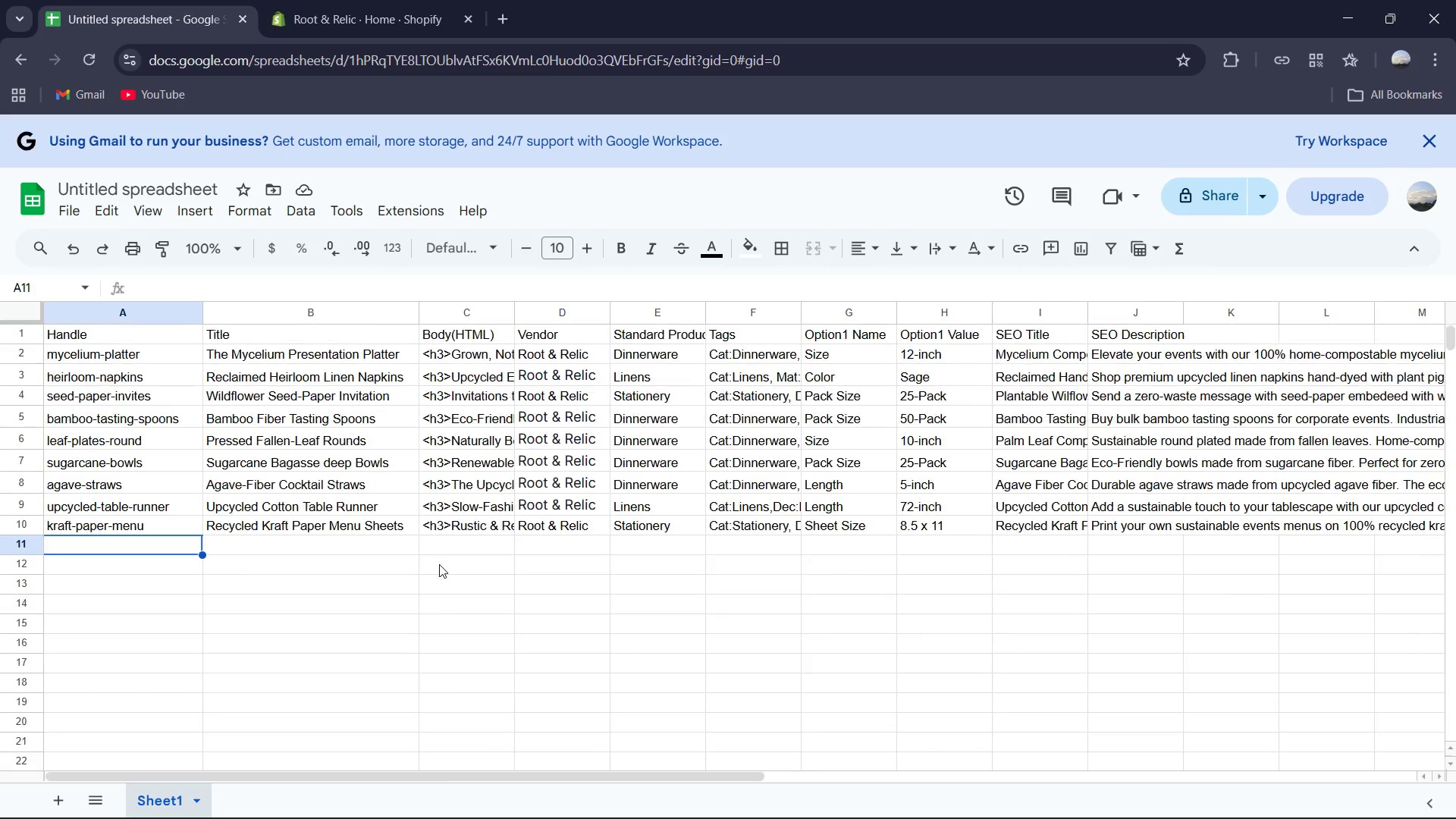 
scroll: coordinate [439, 564], scroll_direction: up, amount: 3.0
 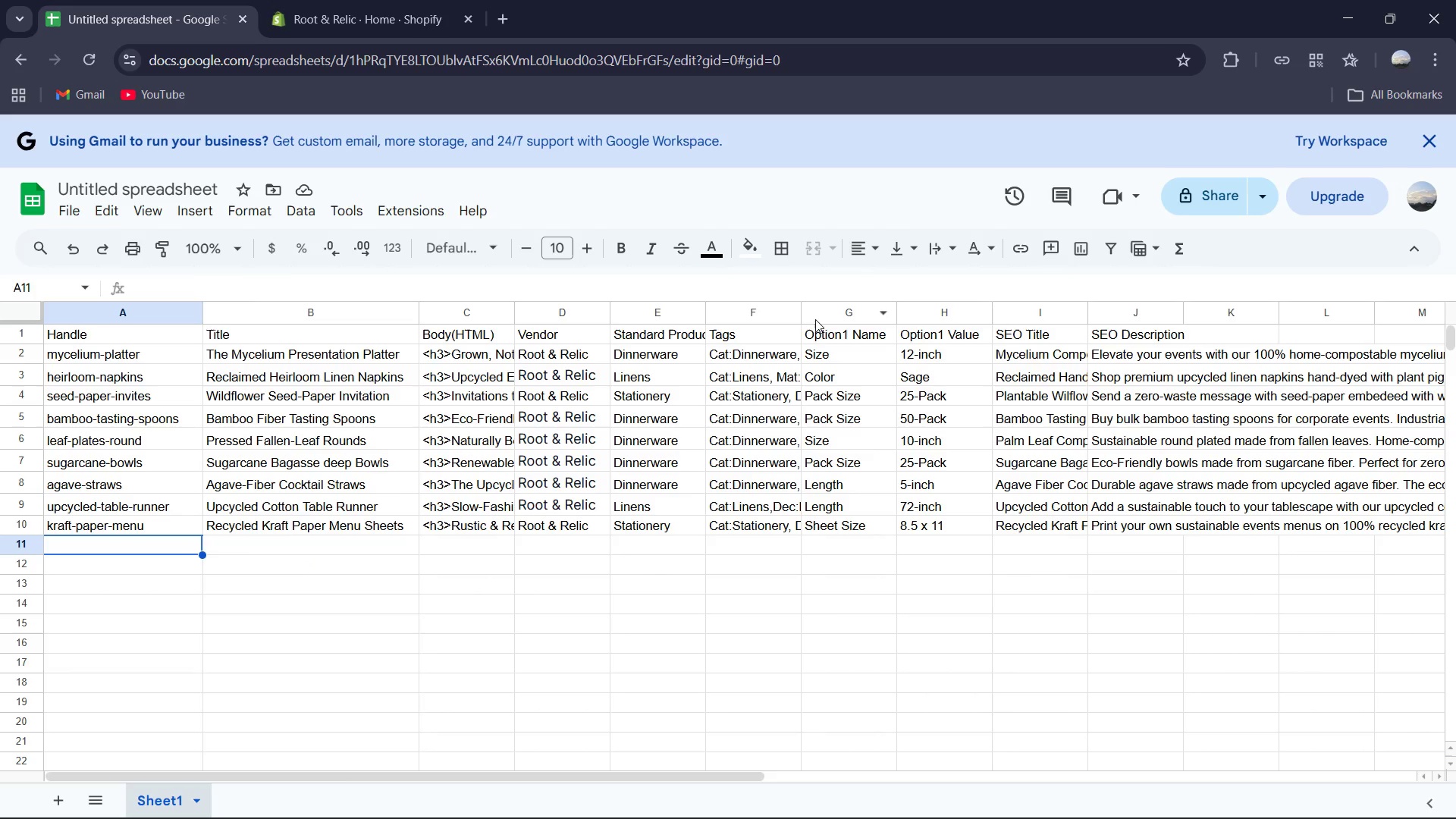 
left_click_drag(start_coordinate=[802, 319], to_coordinate=[926, 307])
 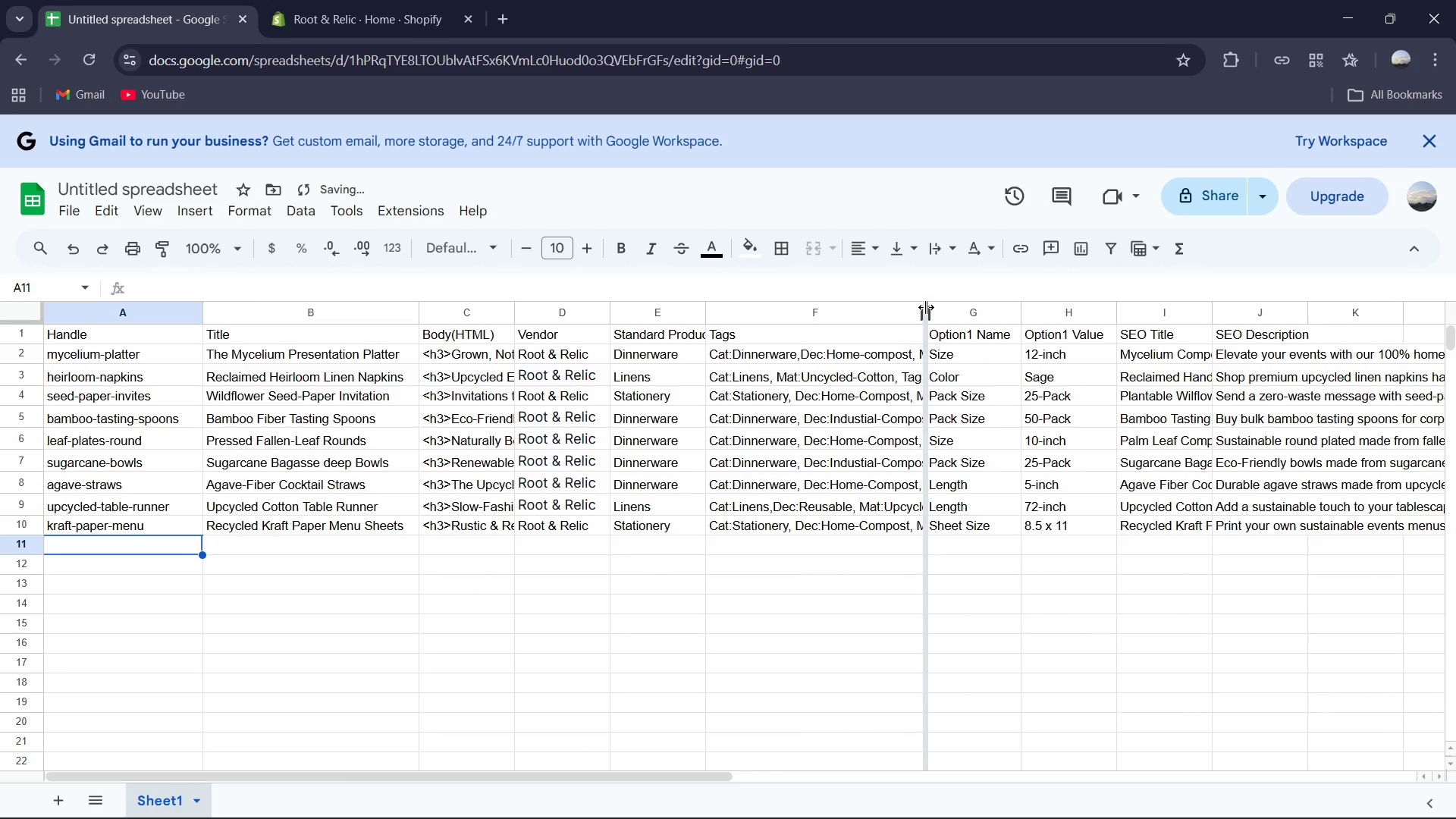 
left_click_drag(start_coordinate=[926, 307], to_coordinate=[1052, 314])
 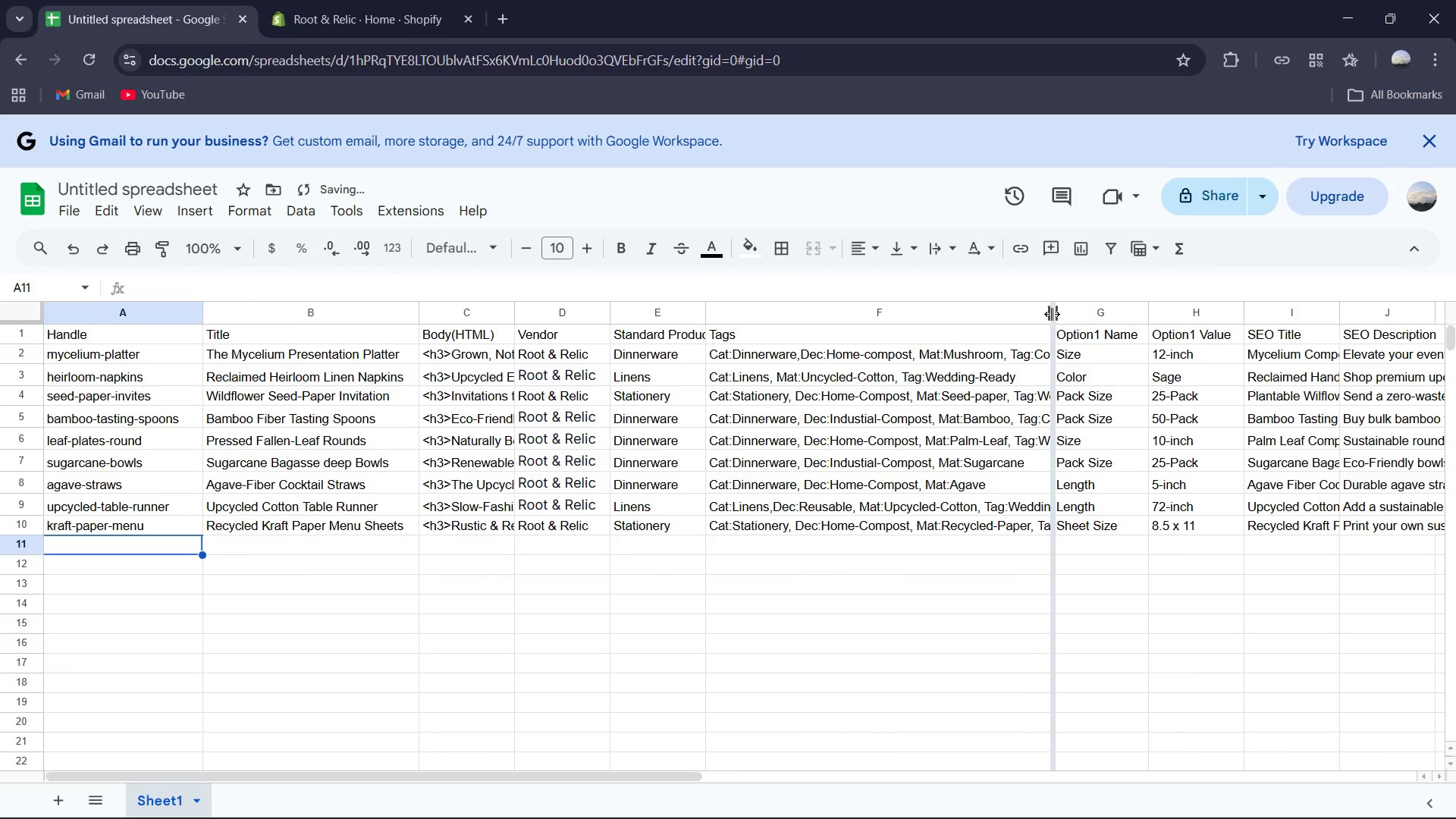 
left_click_drag(start_coordinate=[1052, 314], to_coordinate=[805, 340])
 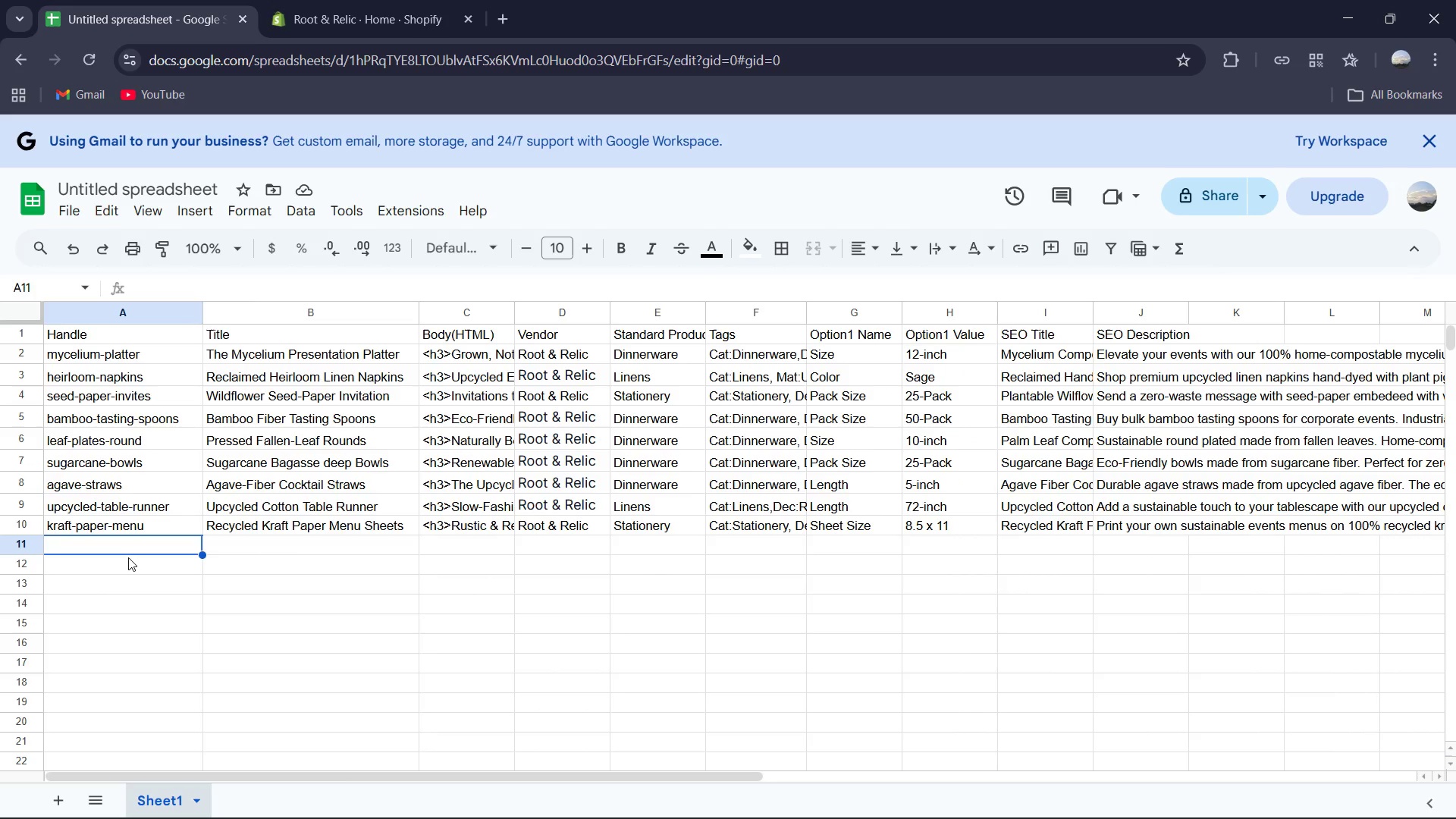 
wait(16.14)
 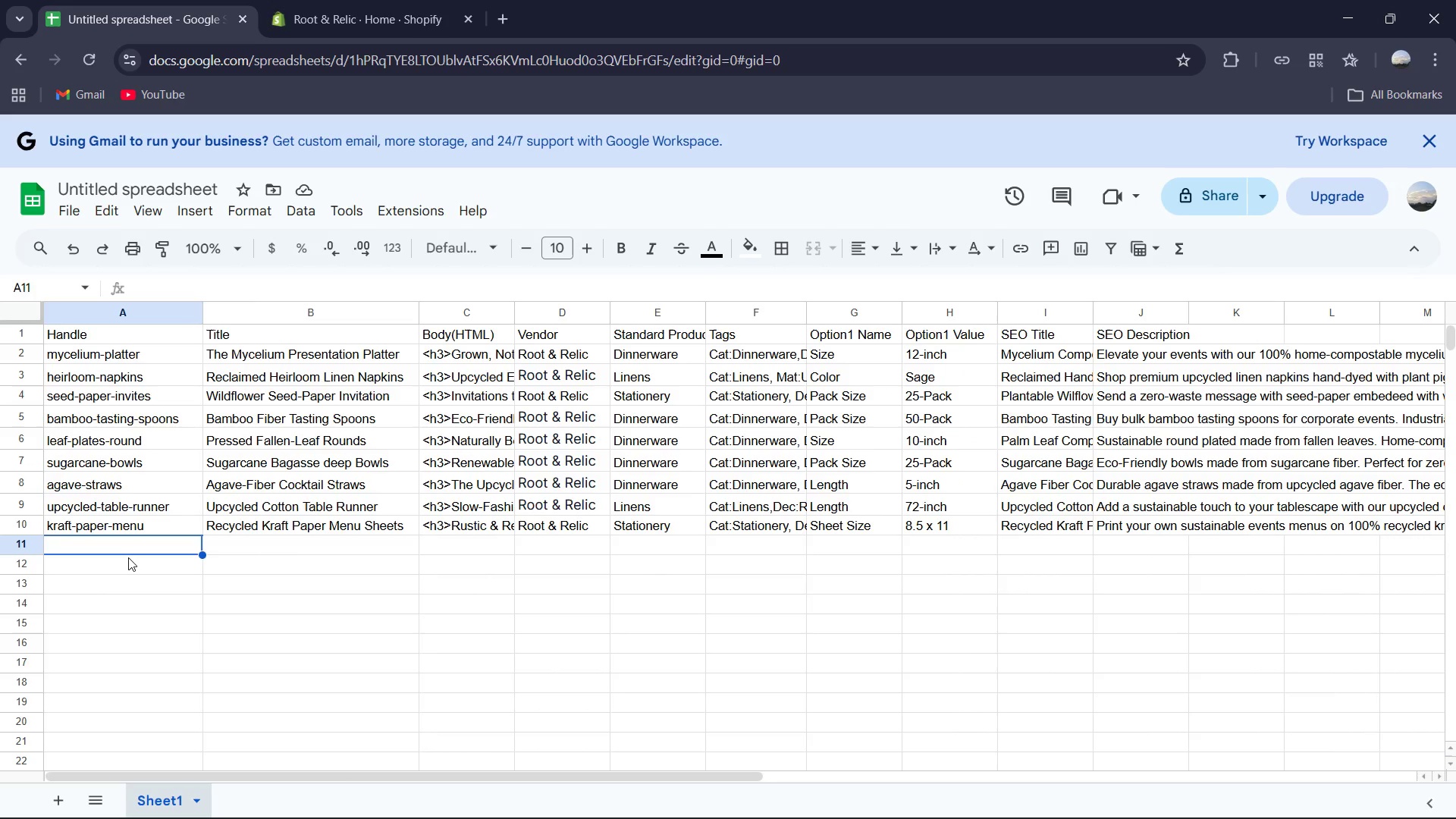 
double_click([135, 548])
 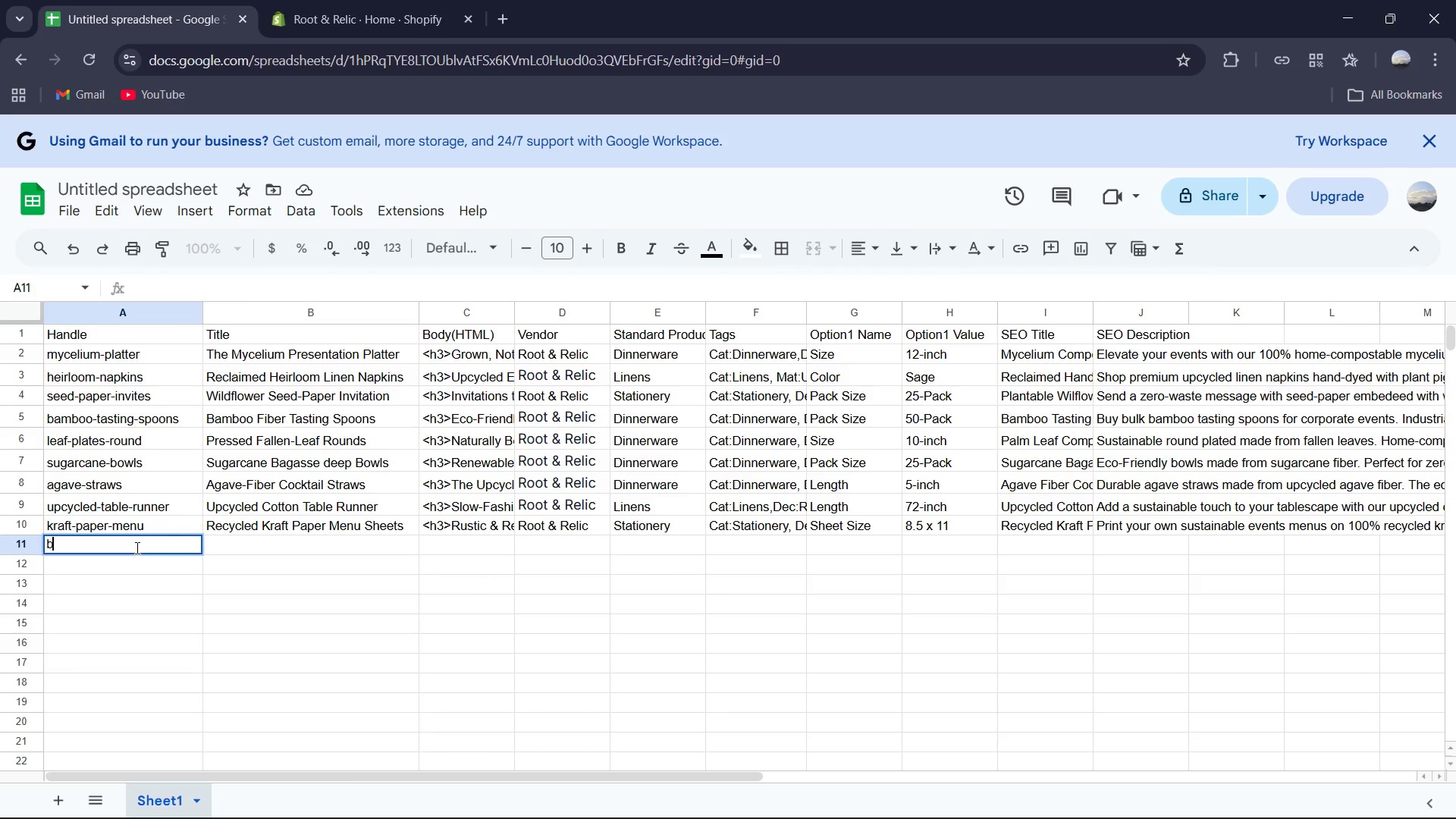 
type(birchwood-cutlery)
 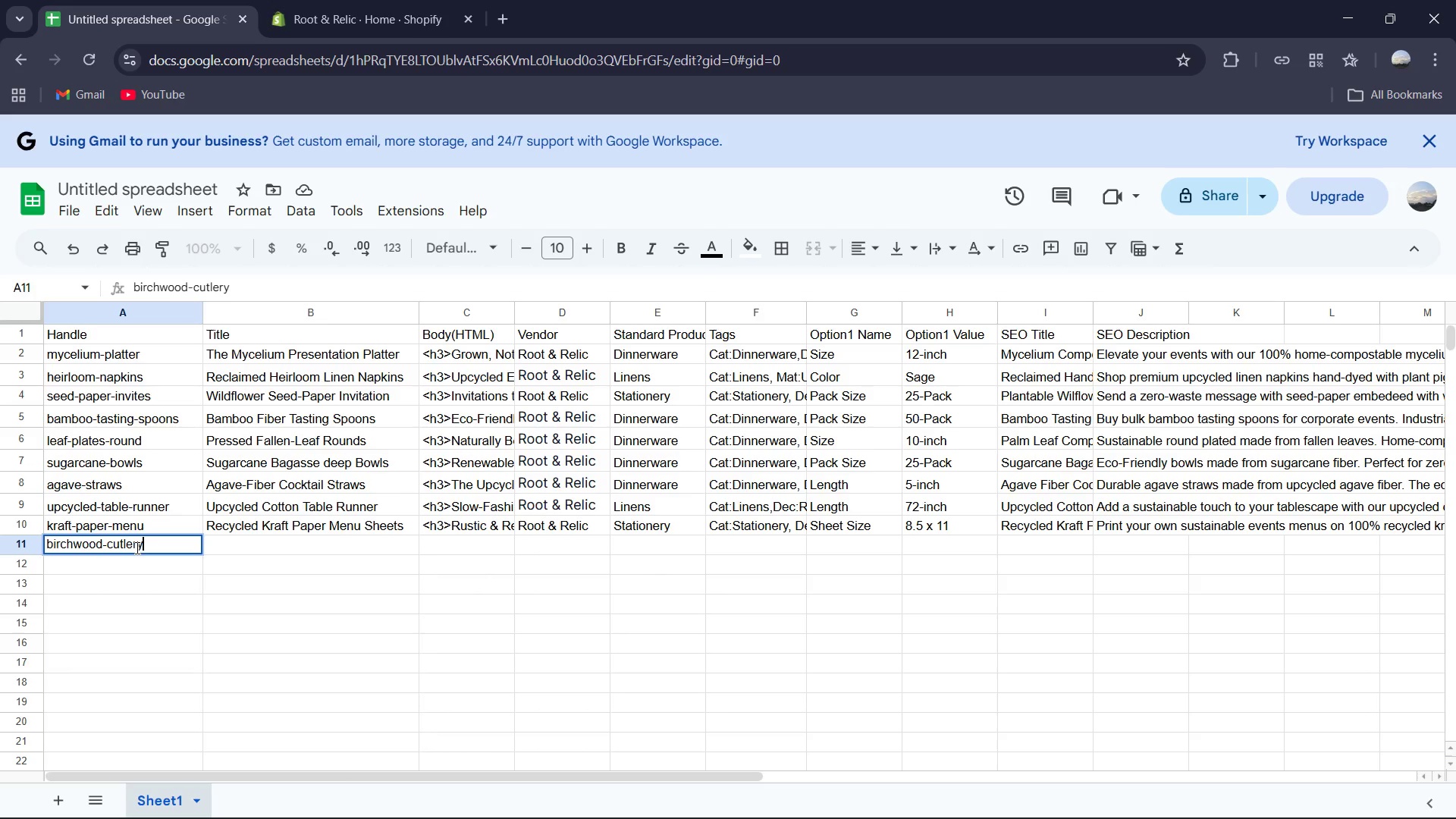 
key(ArrowRight)
 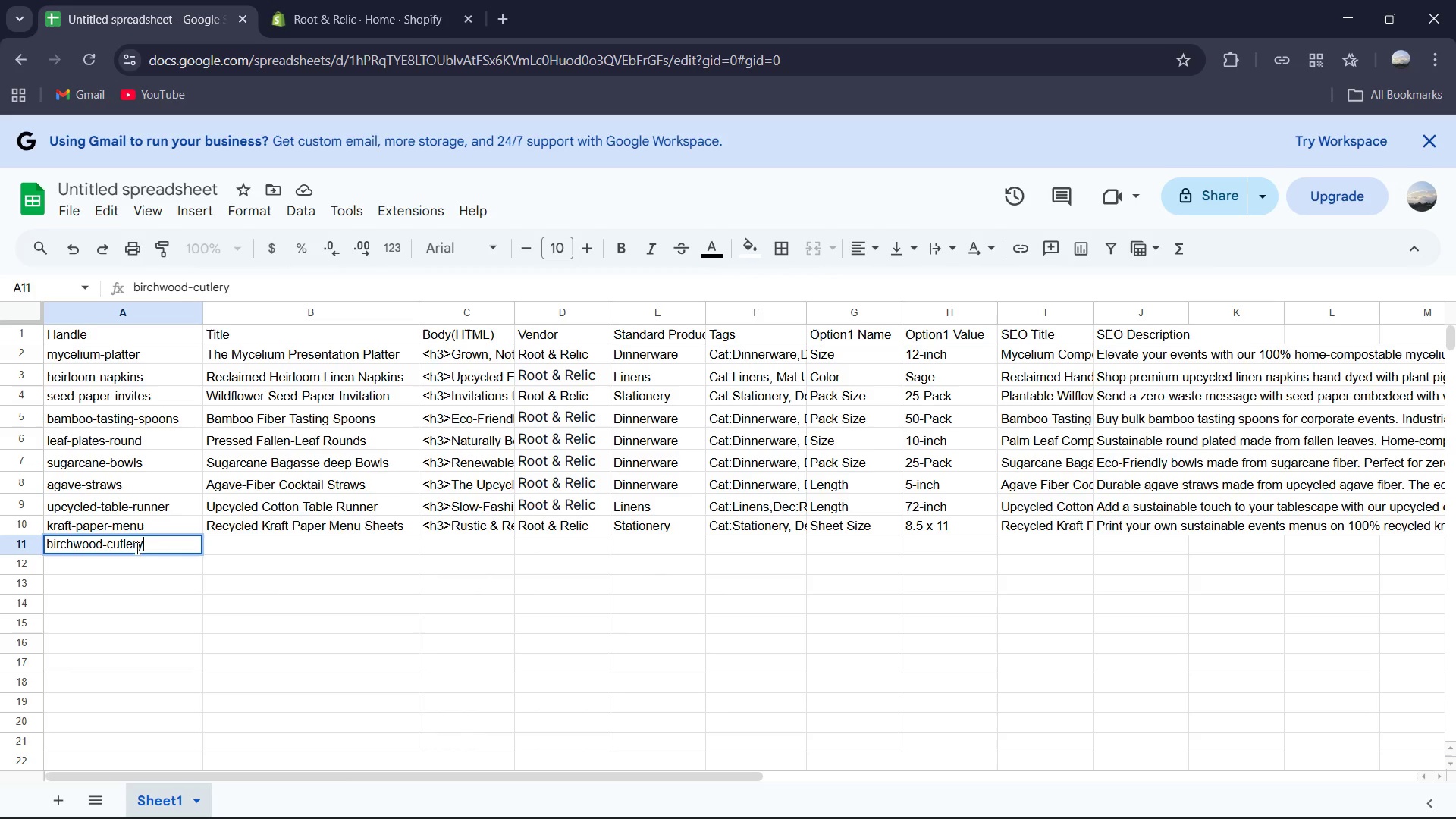 
wait(6.23)
 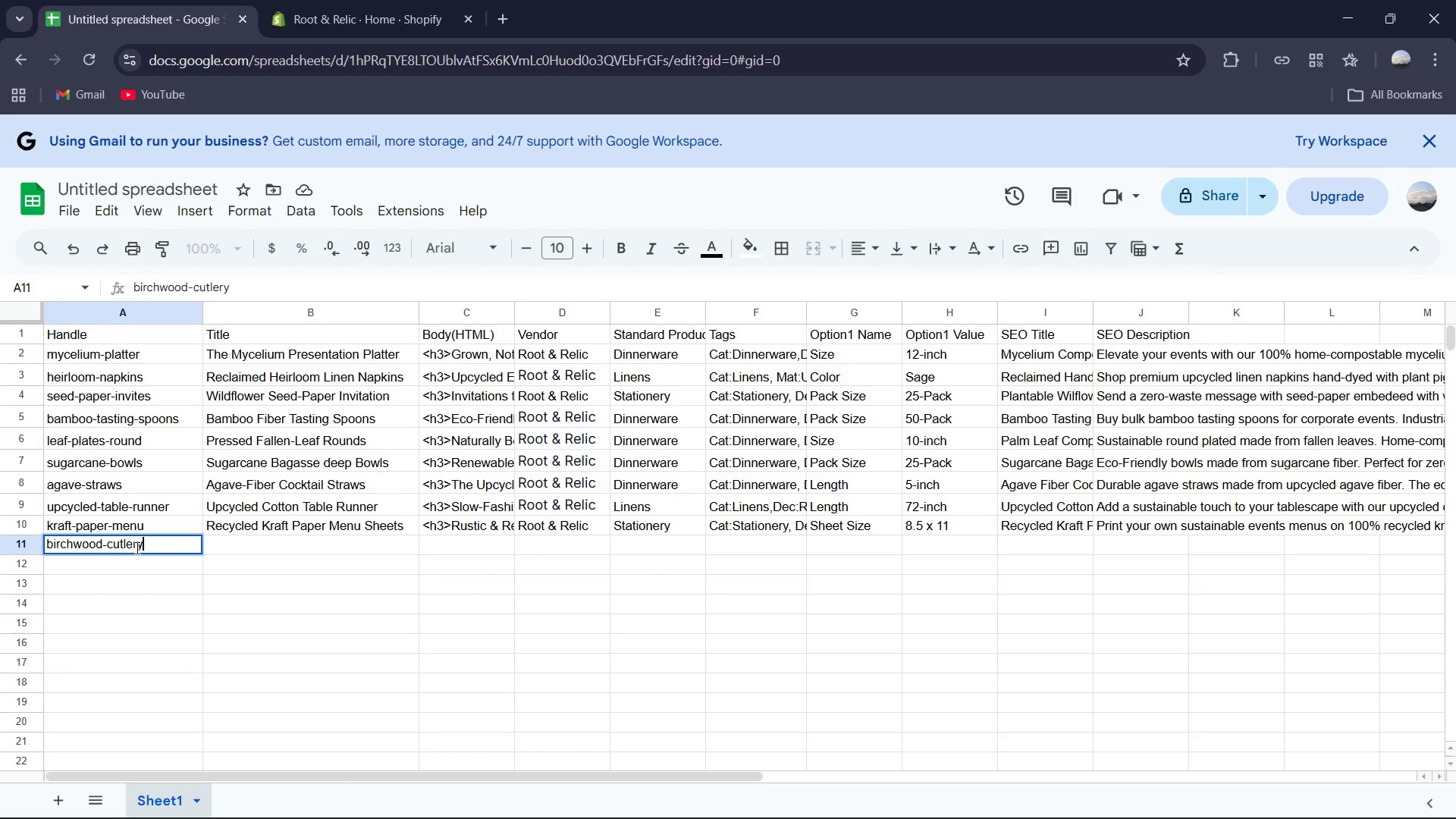 
left_click([351, 543])
 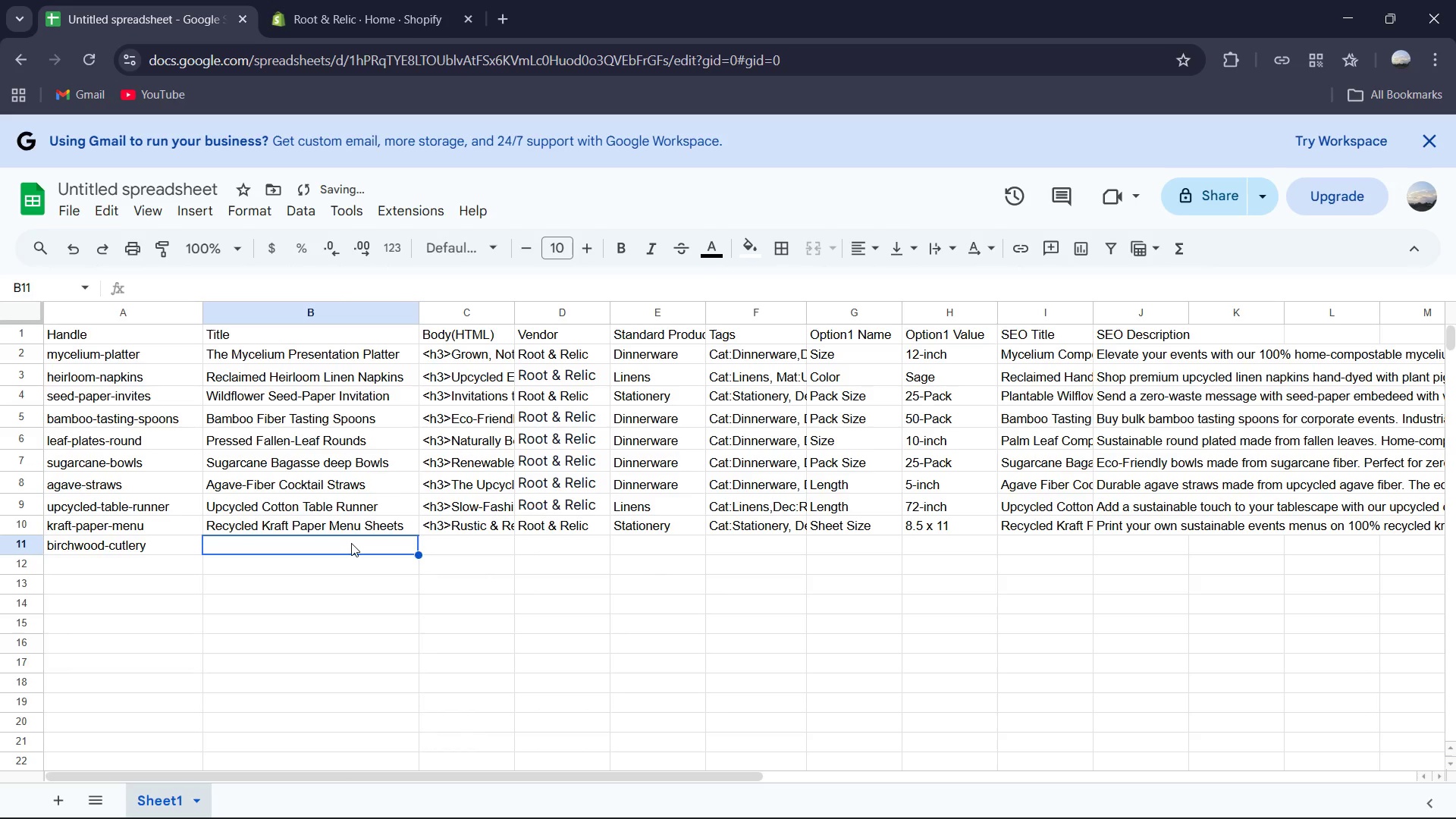 
type(Birchwood Cul)
key(Backspace)
type(tlery Set)
 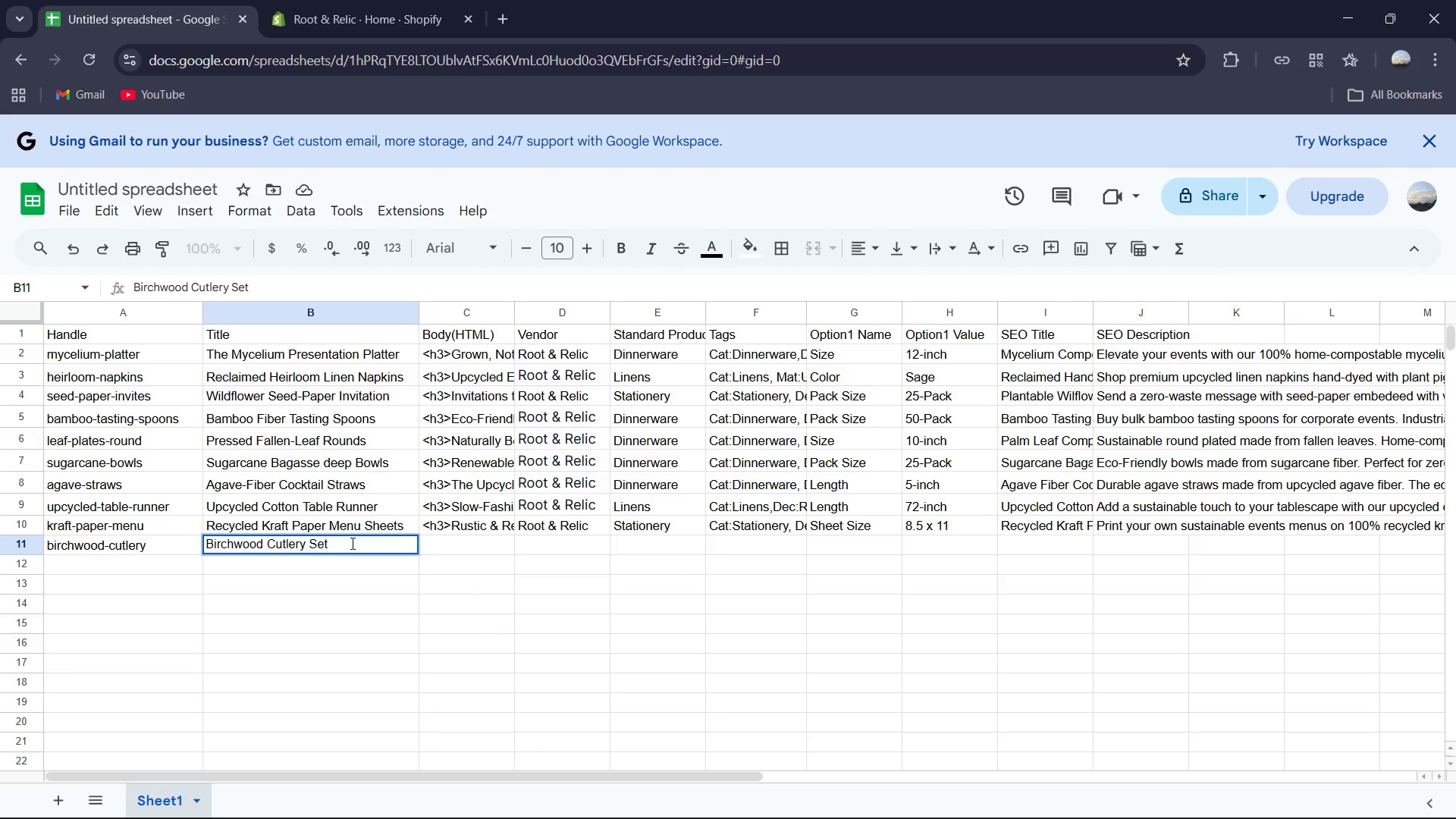 
key(ArrowRight)
 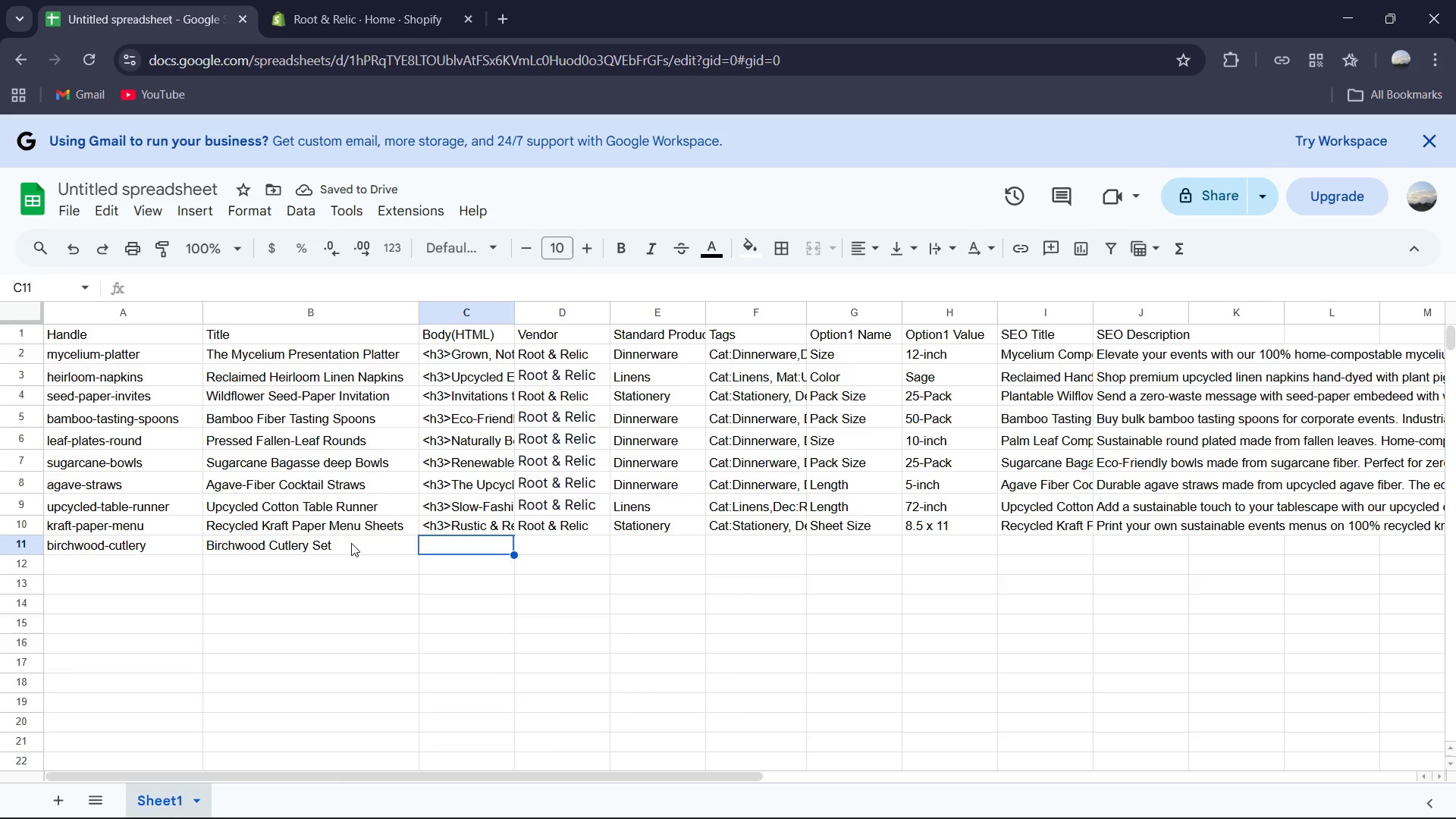 
type(<h3></h3>)
 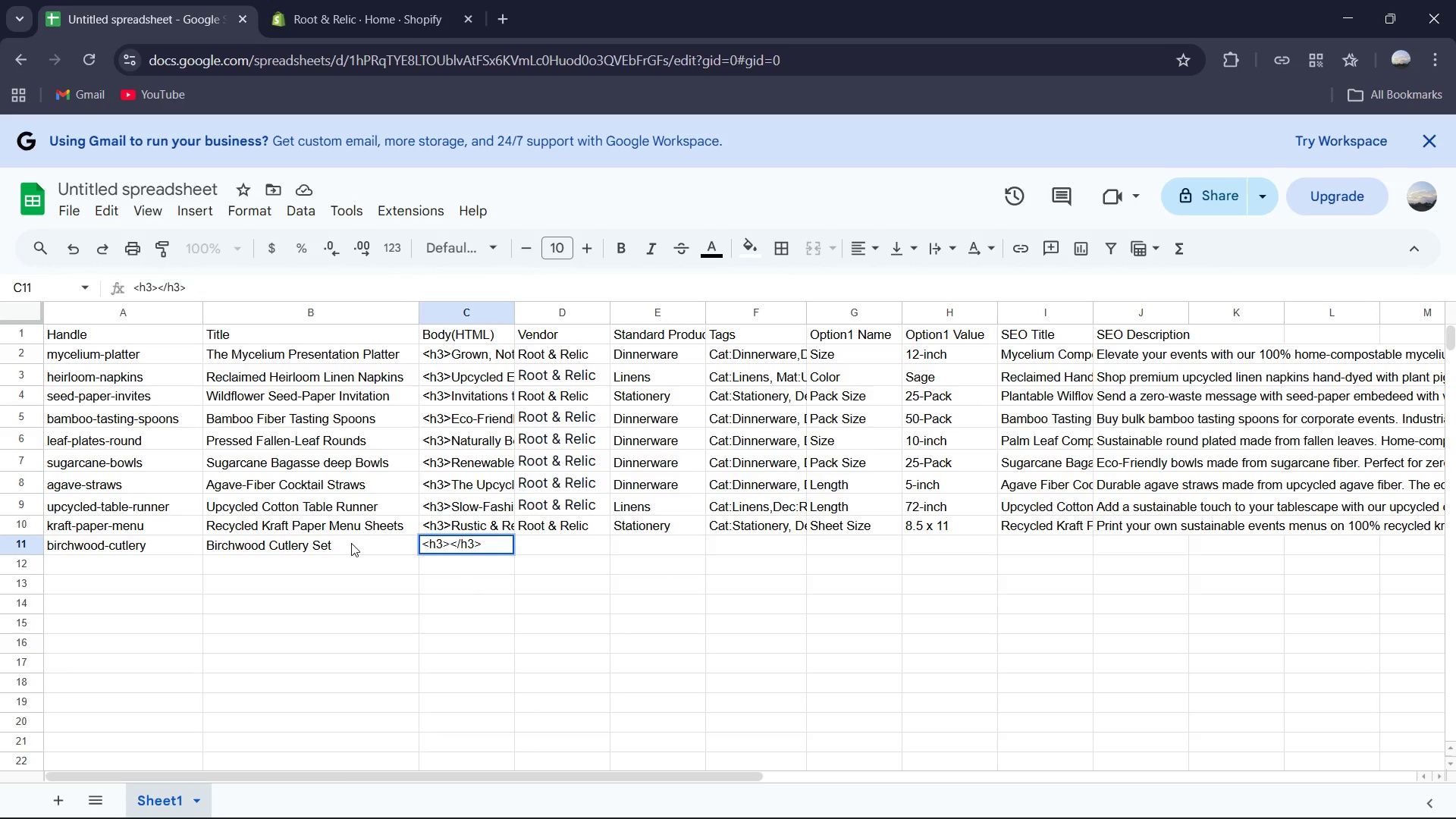 
key(ArrowLeft)
 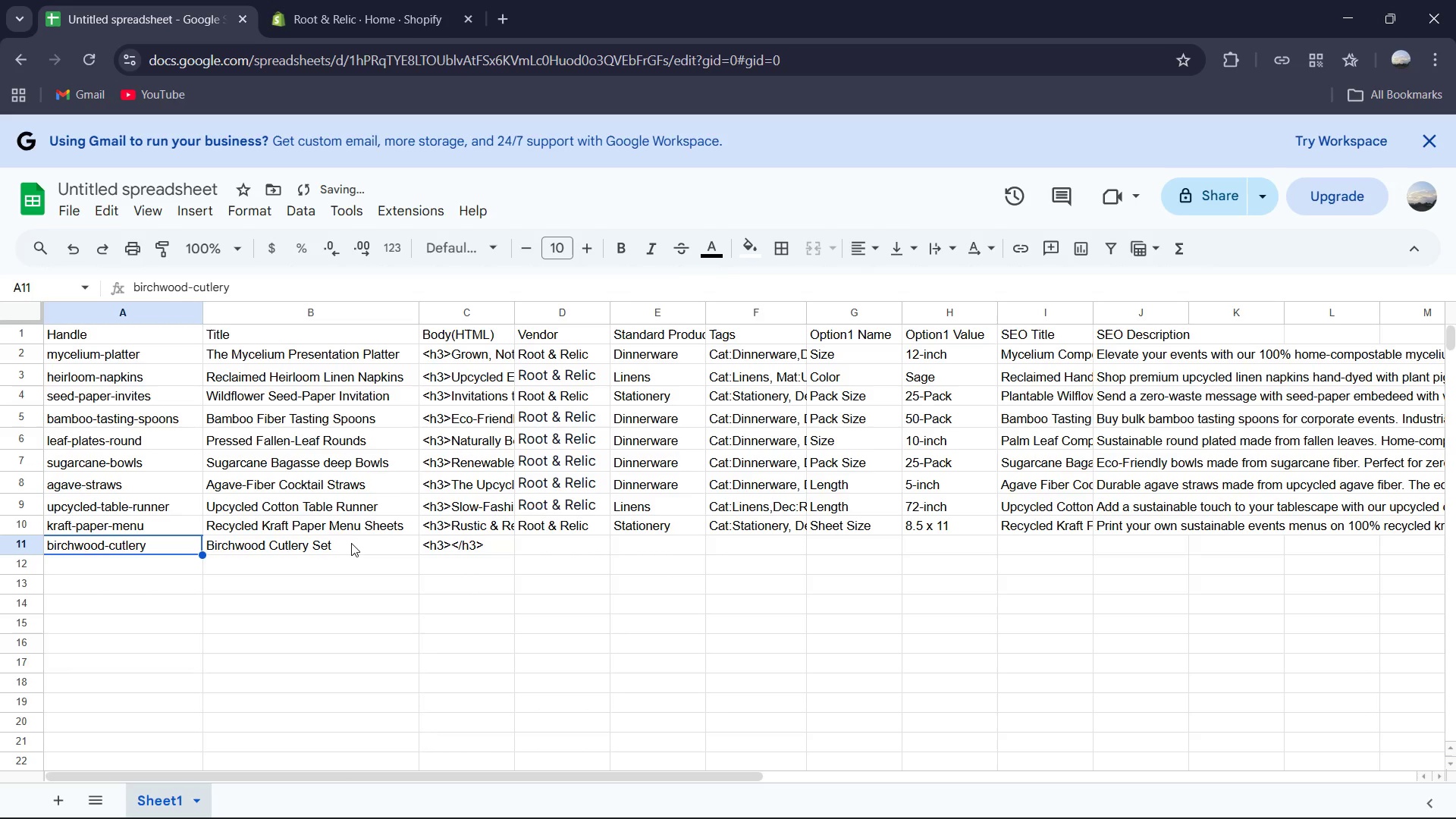 
key(ArrowLeft)
 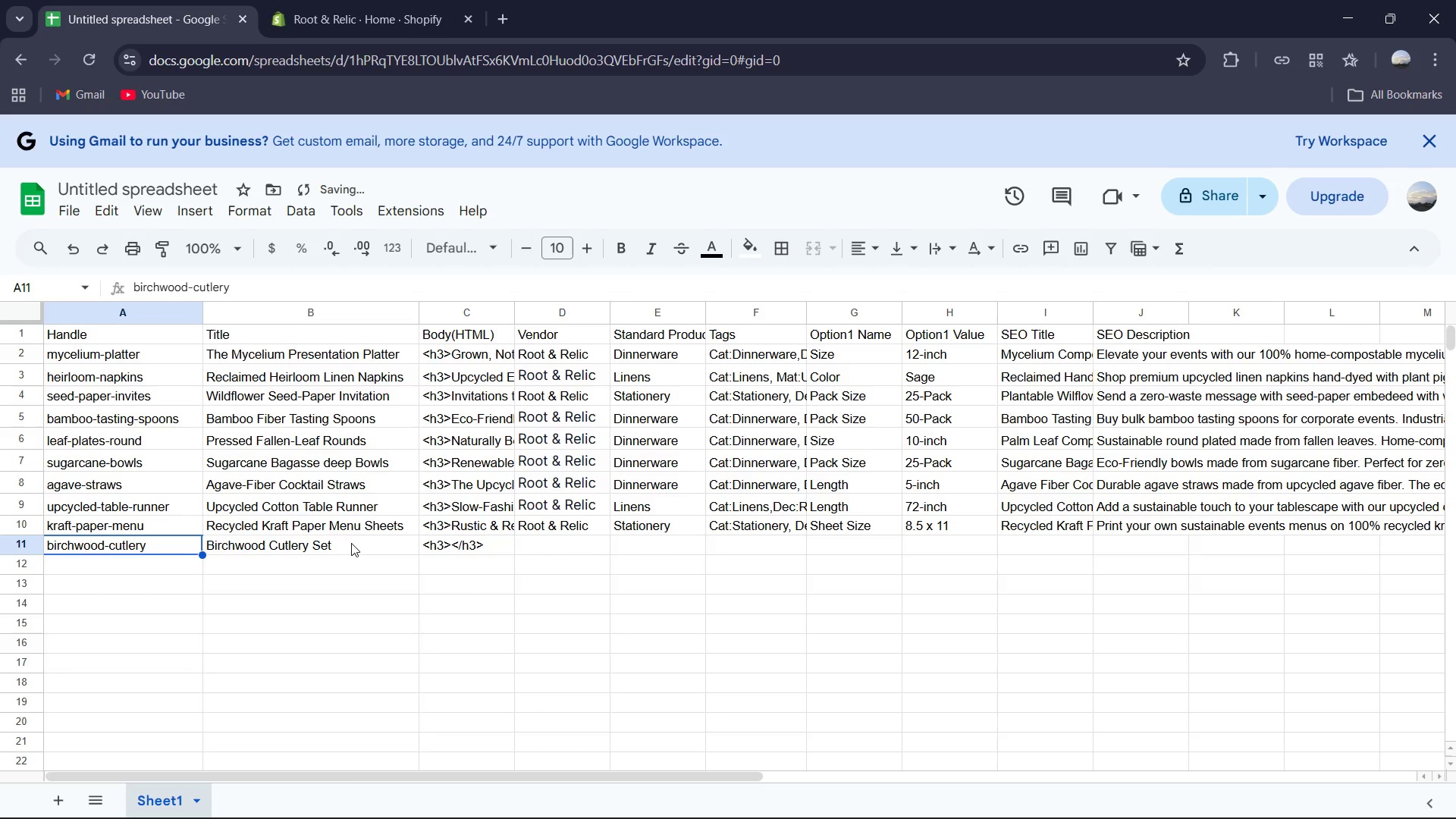 
key(ArrowLeft)
 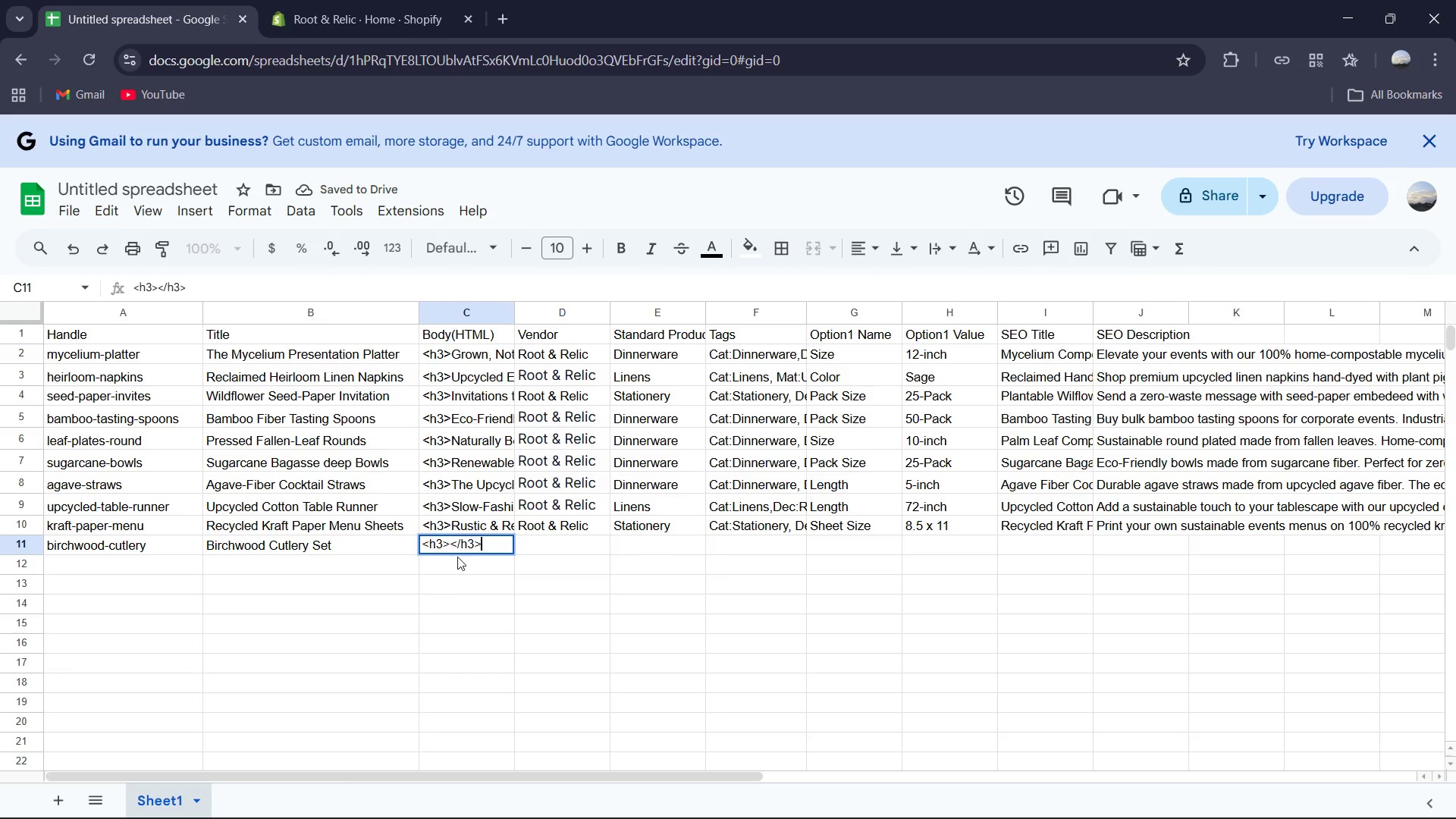 
left_click([457, 545])
 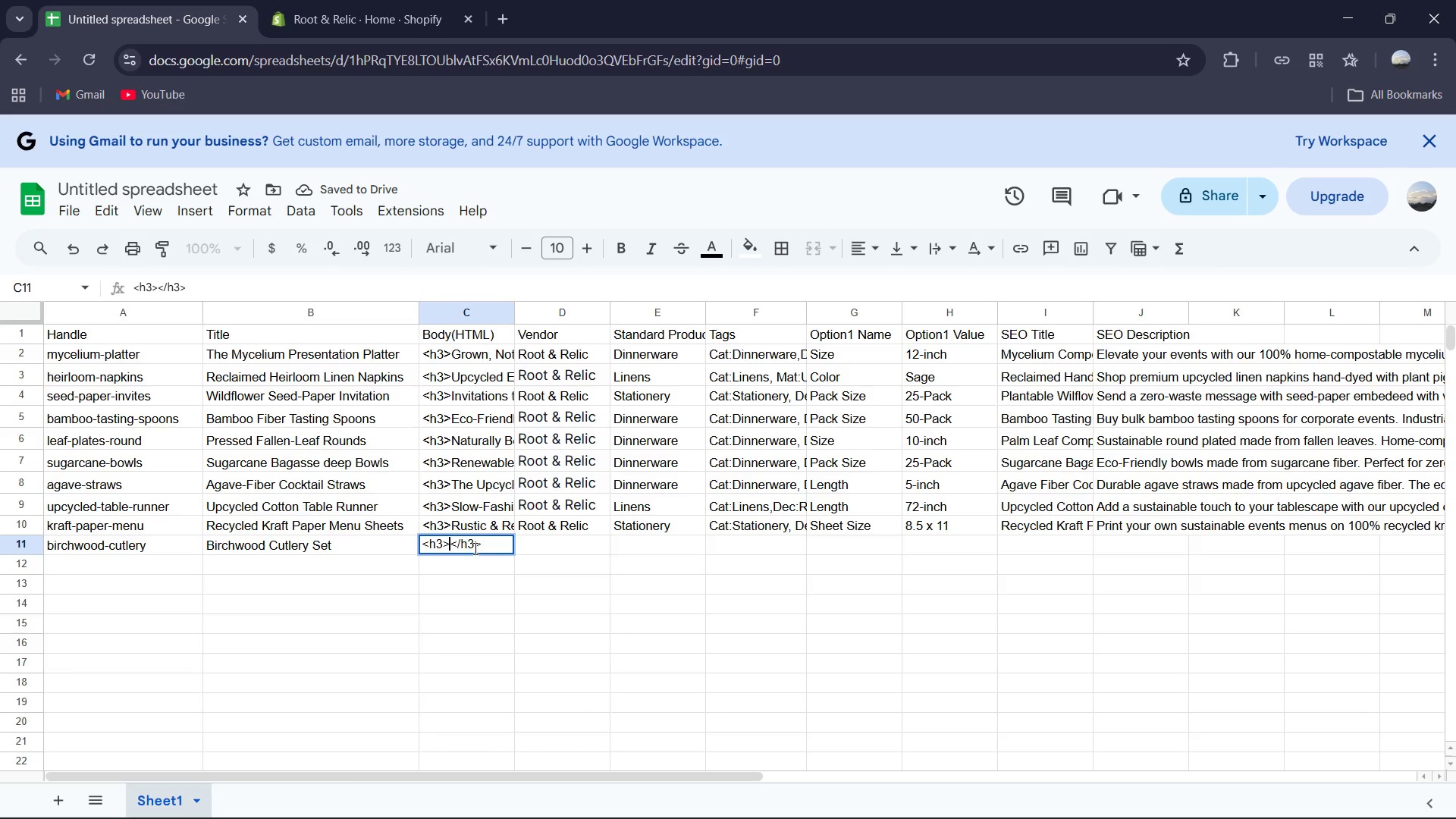 
key(ArrowLeft)
 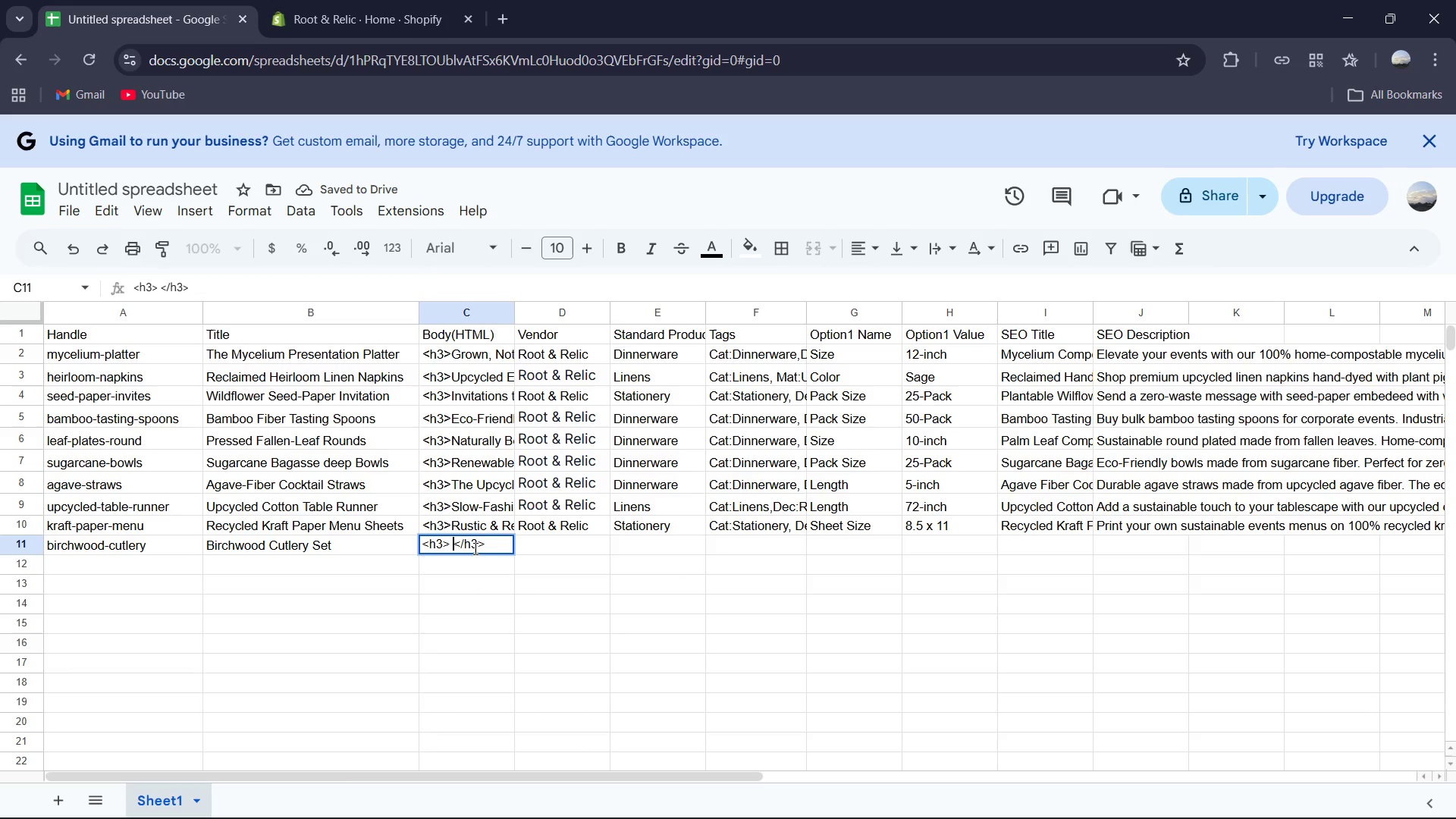 
type( )
key(Backspace)
type(D)
key(Backspace)
type(FSC- )
key(Backspace)
type(Certified Wood)
 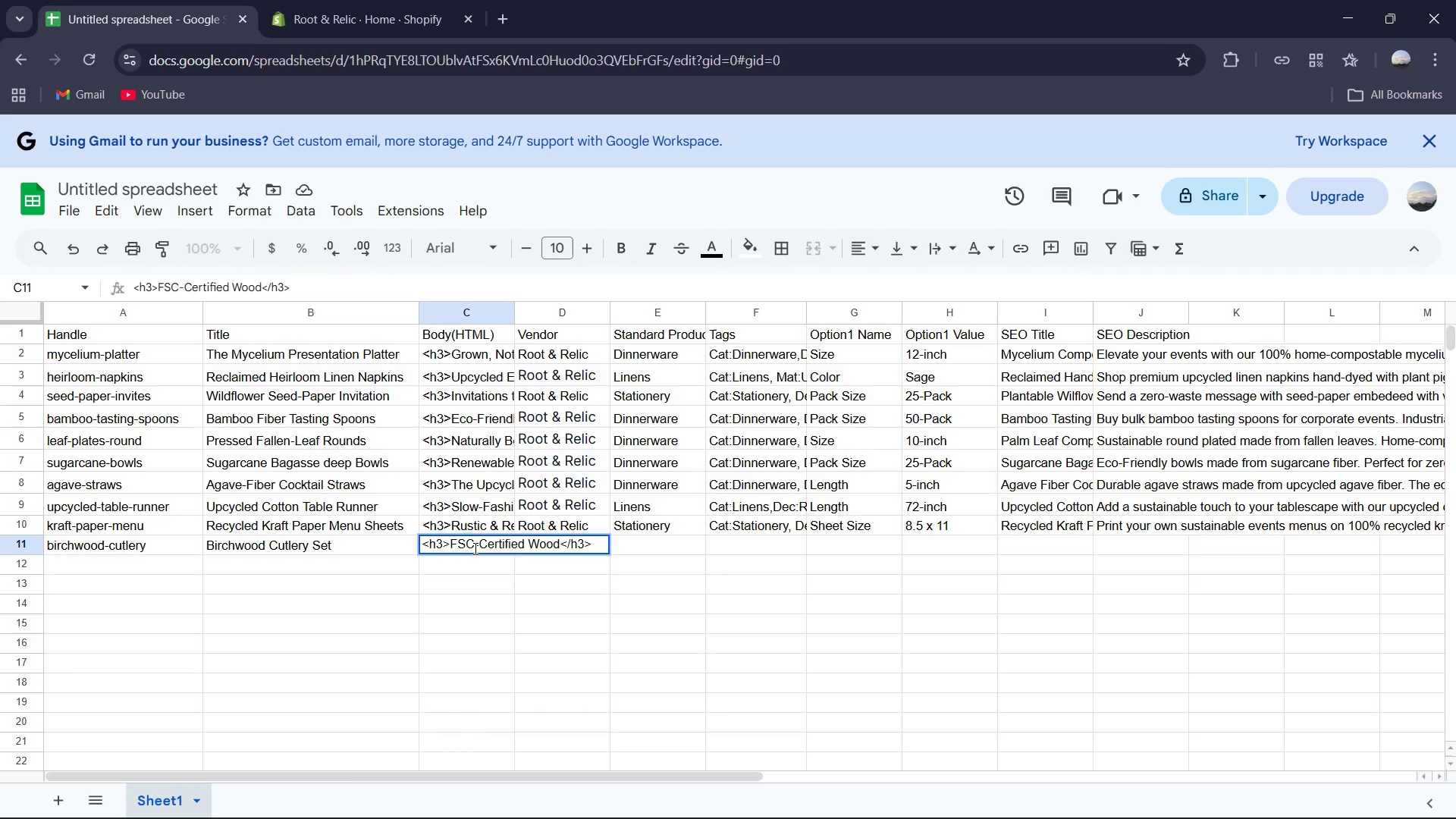 
left_click([588, 543])
 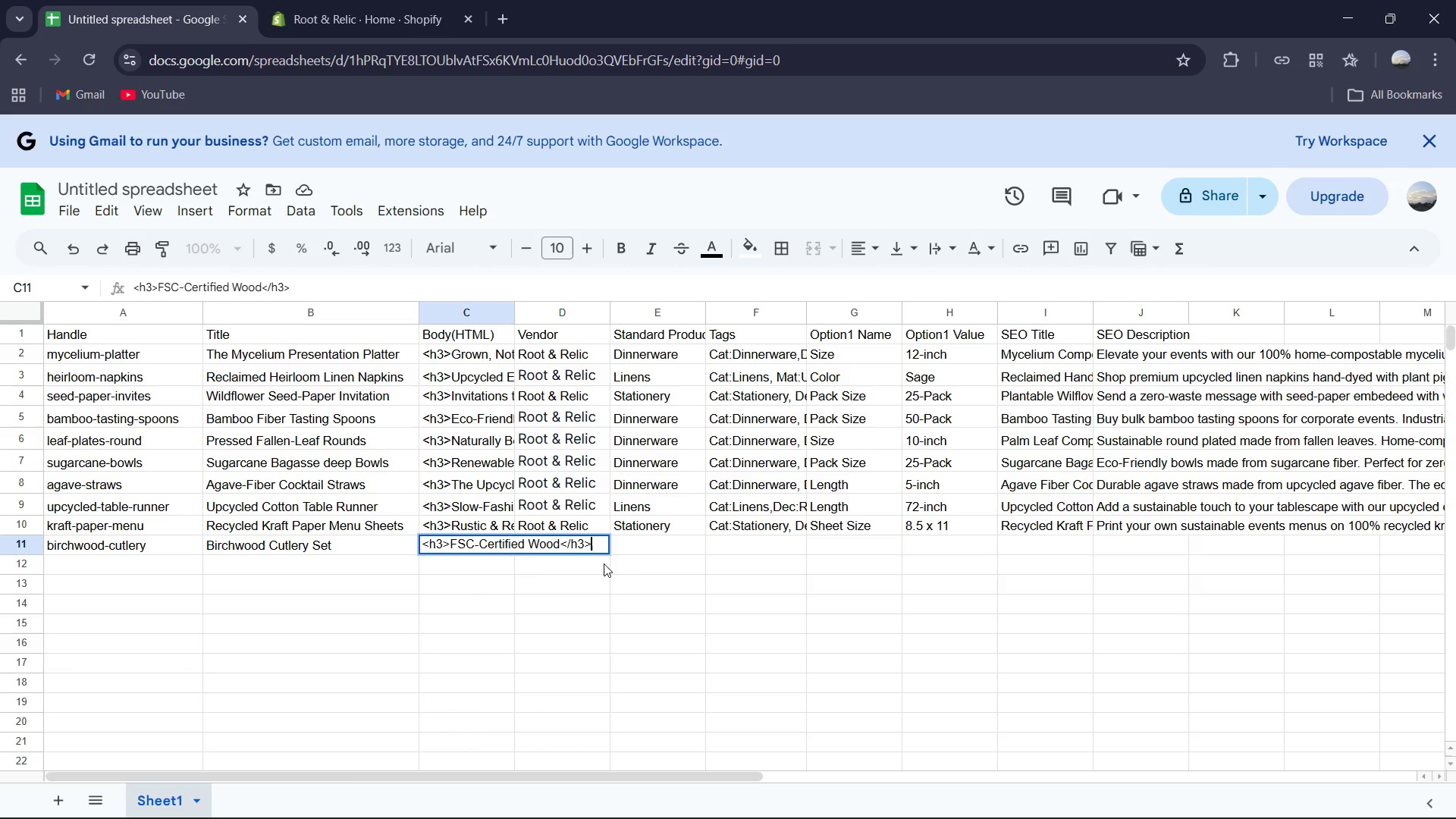 
key(Shift+Comma)
 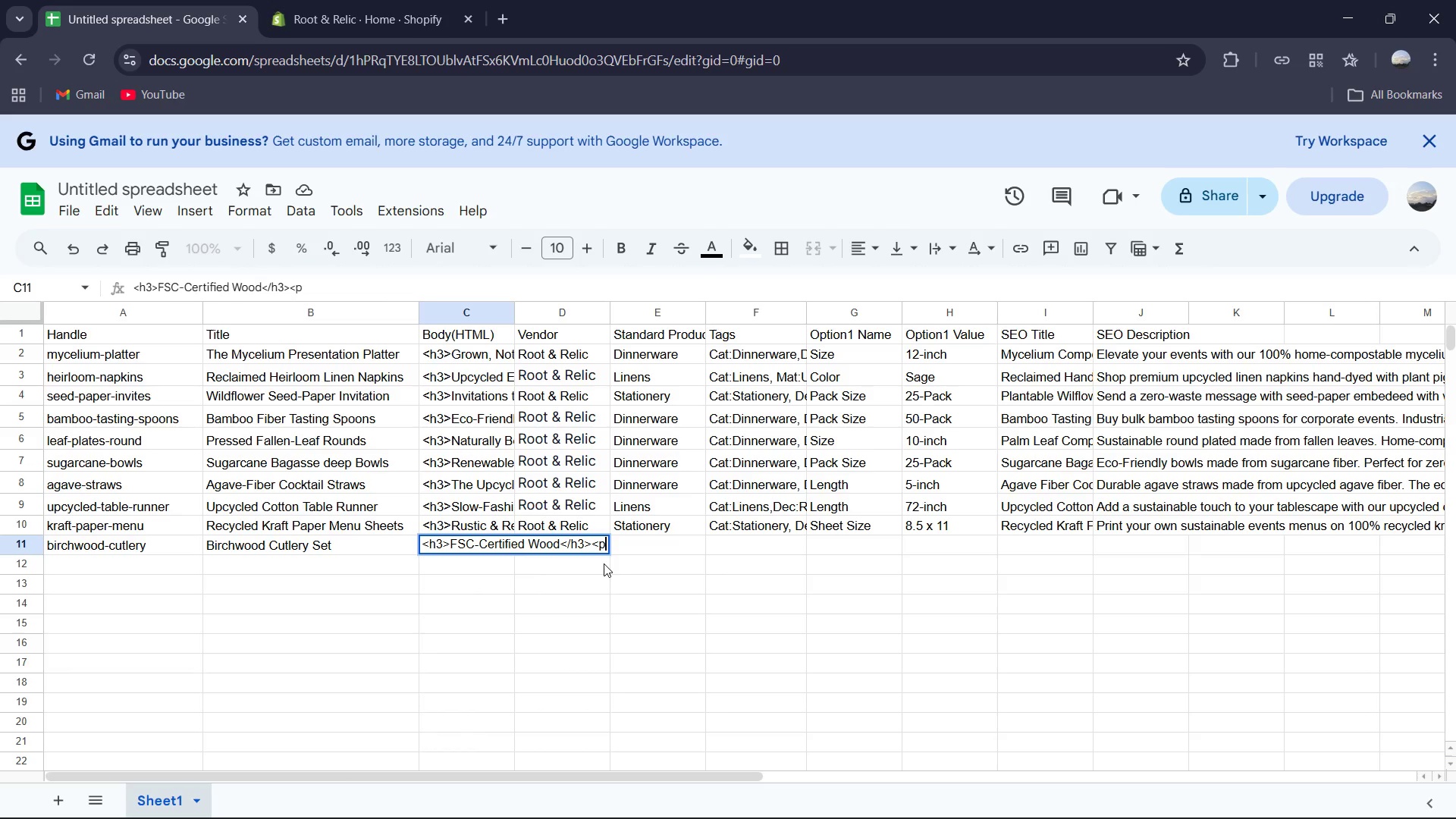 
key(P)
 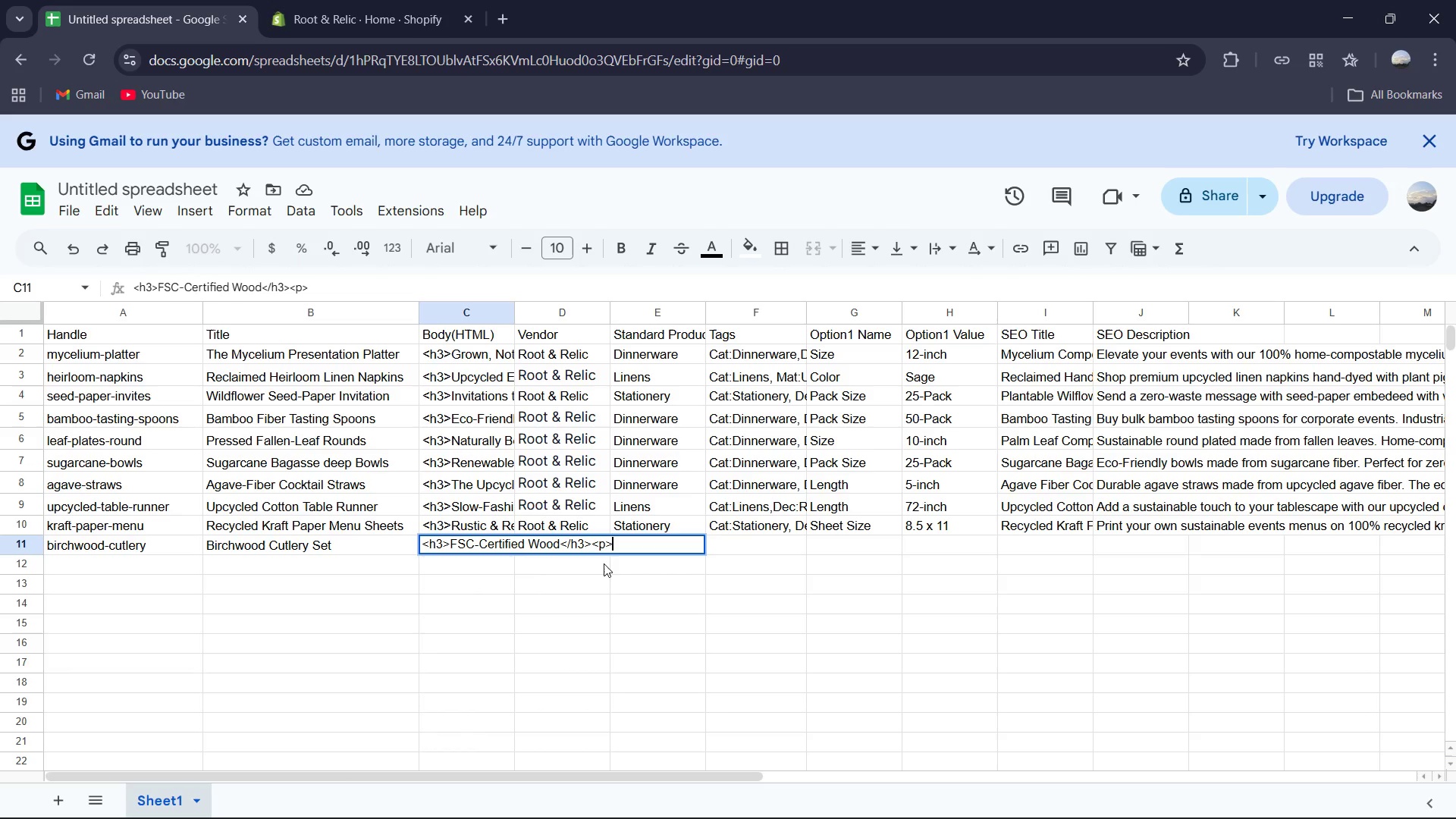 
key(Shift+ShiftRight)
 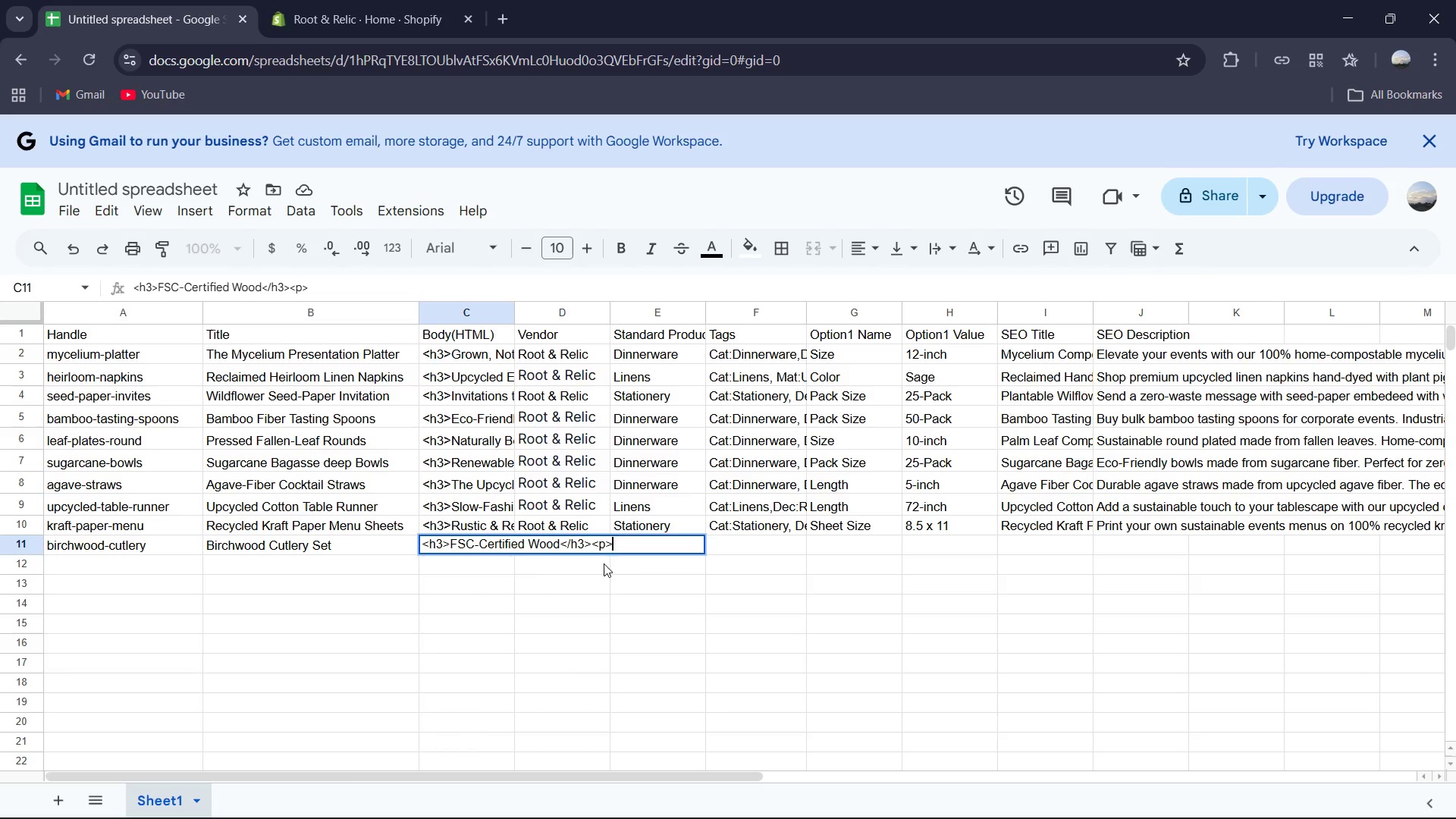 
key(Shift+Period)
 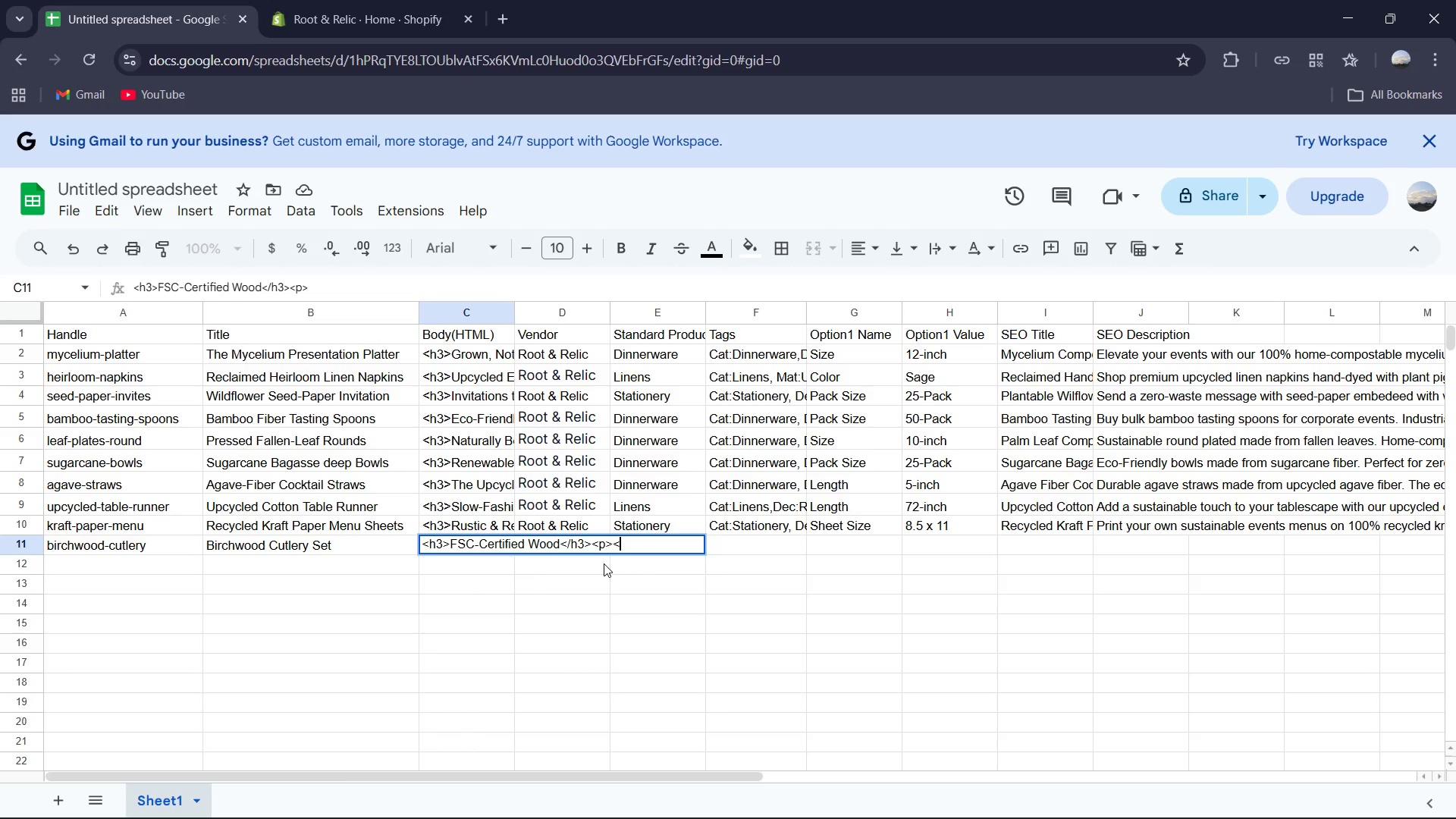 
key(Shift+Comma)
 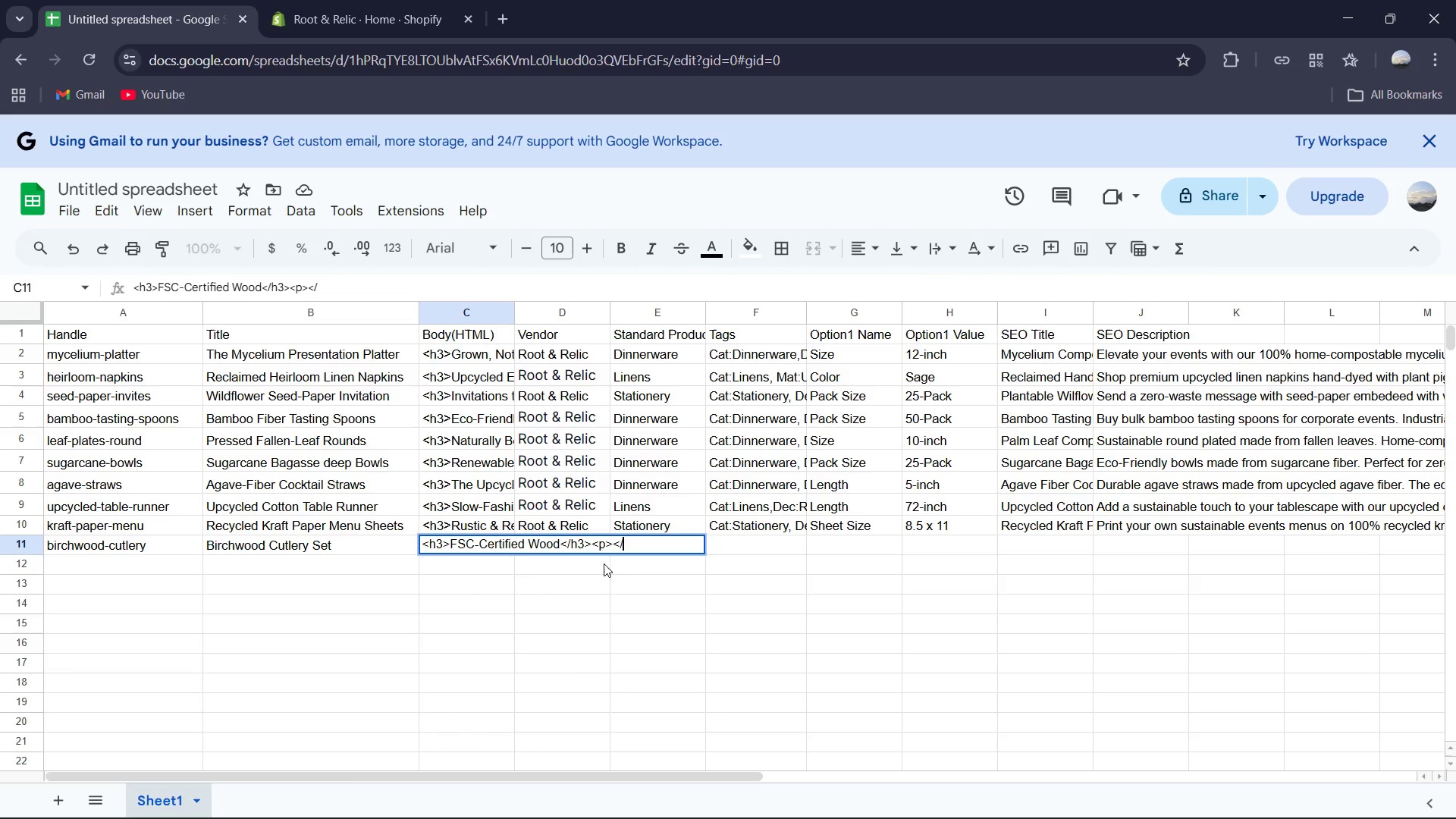 
key(Slash)
 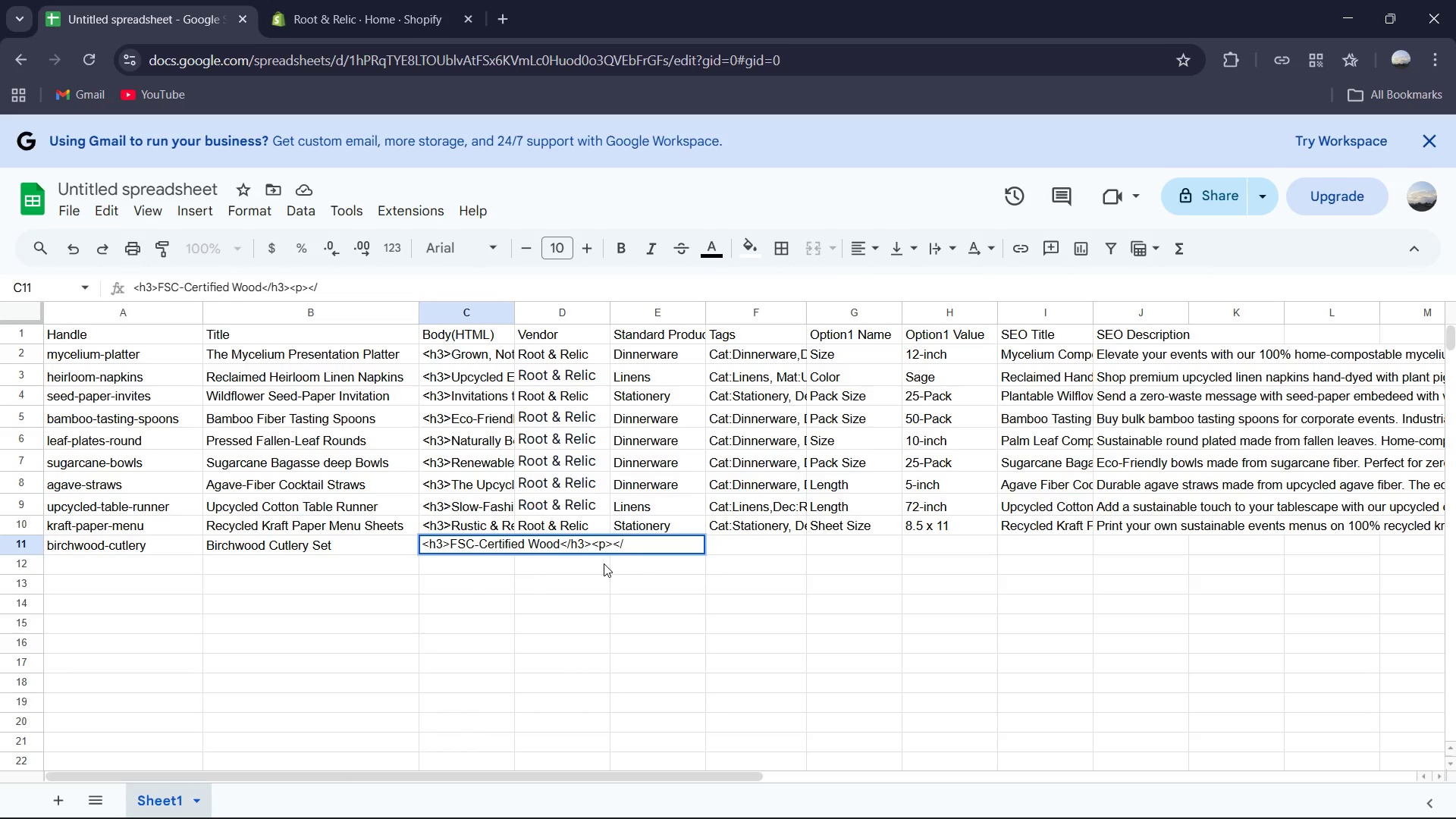 
key(Shift+ShiftRight)
 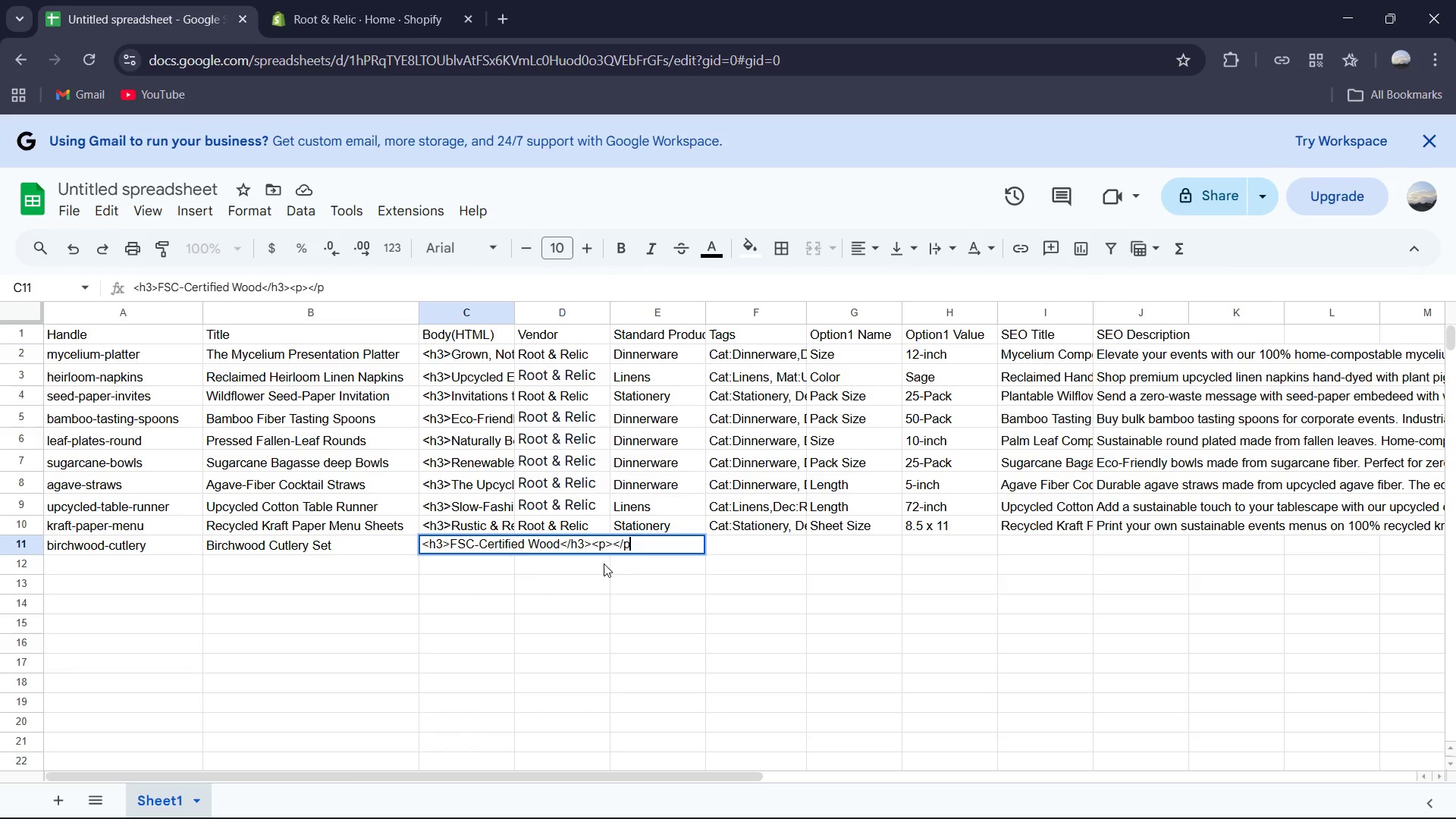 
key(P)
 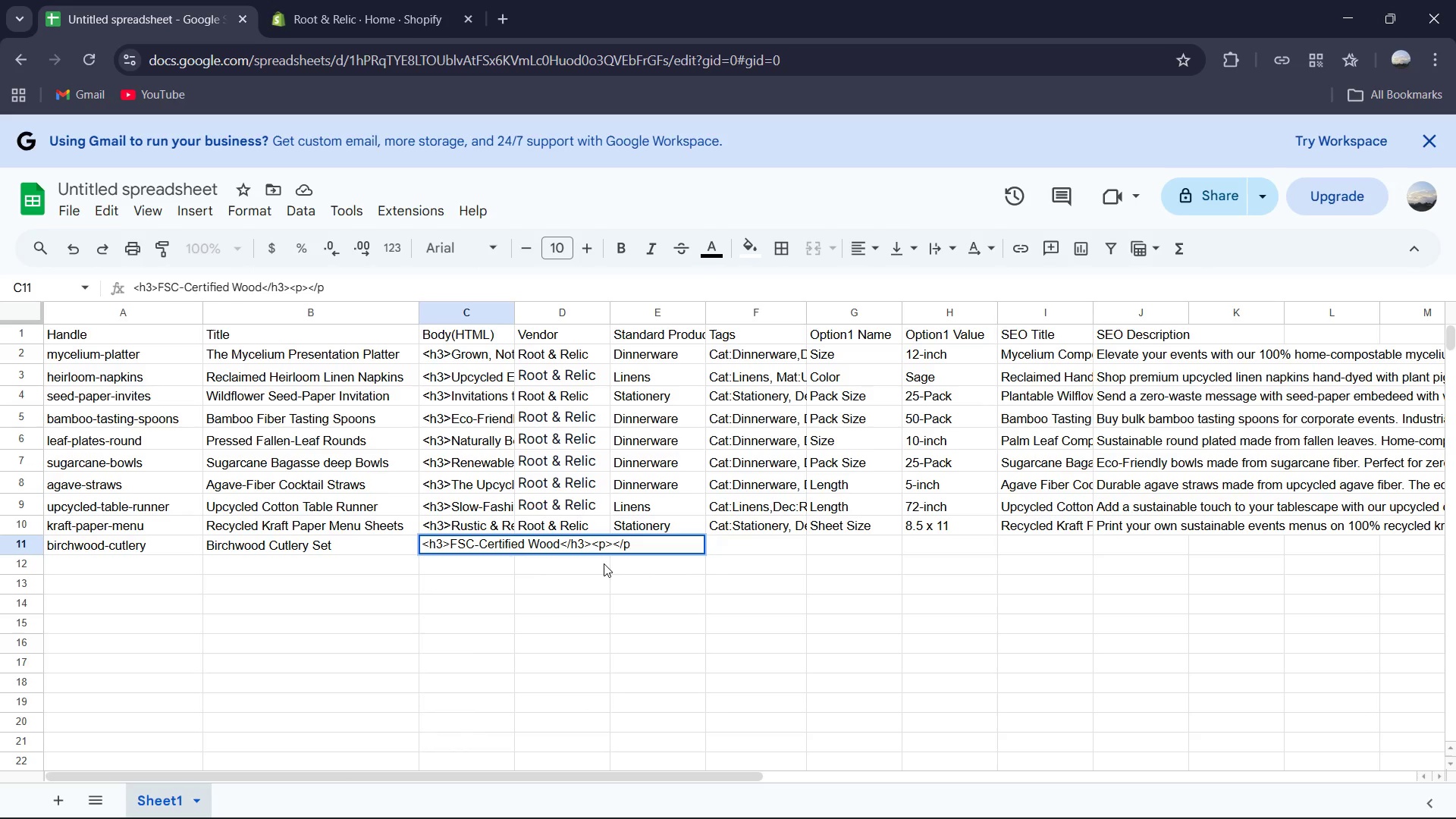 
key(Shift+Period)
 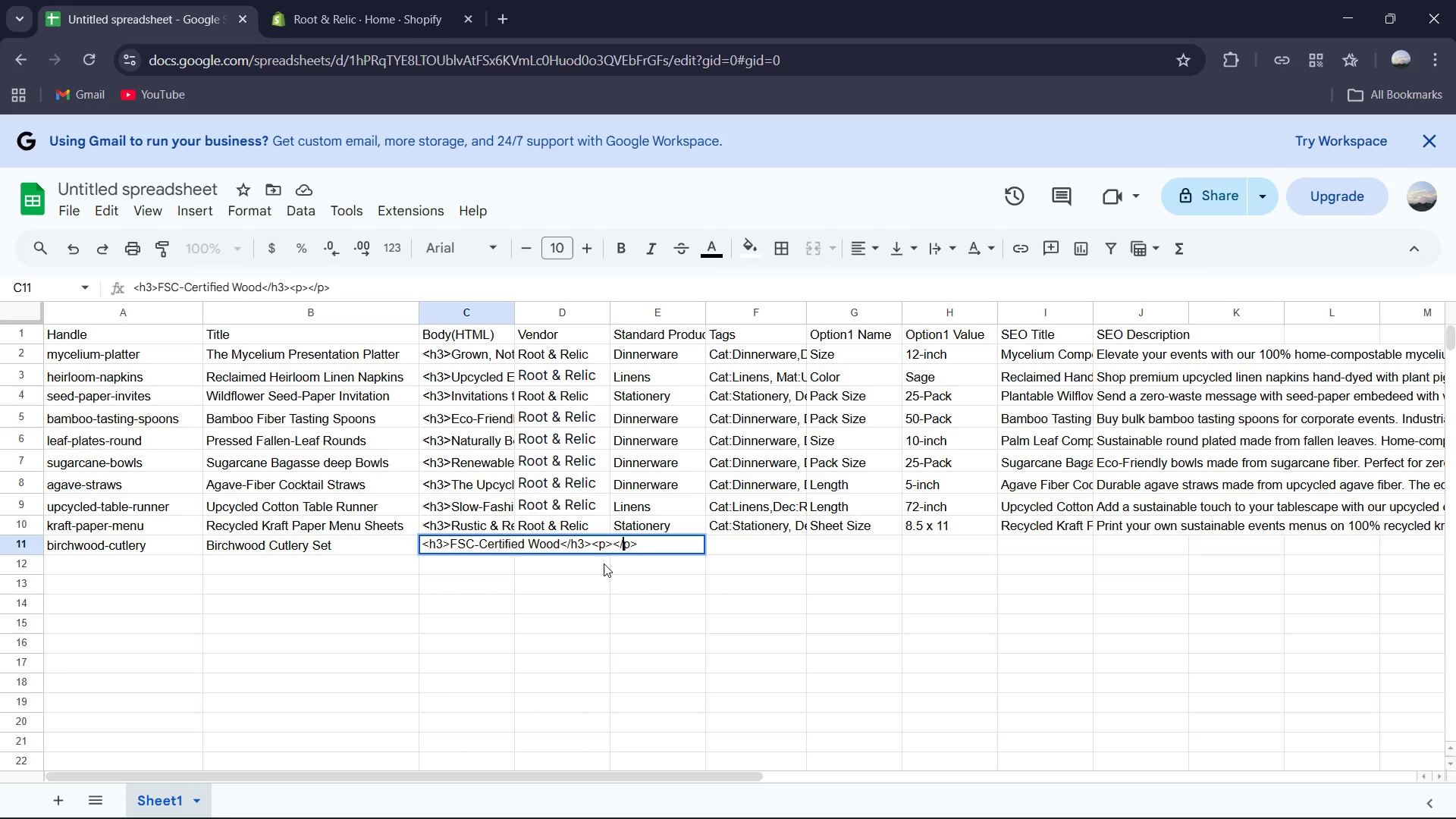 
key(ArrowLeft)
 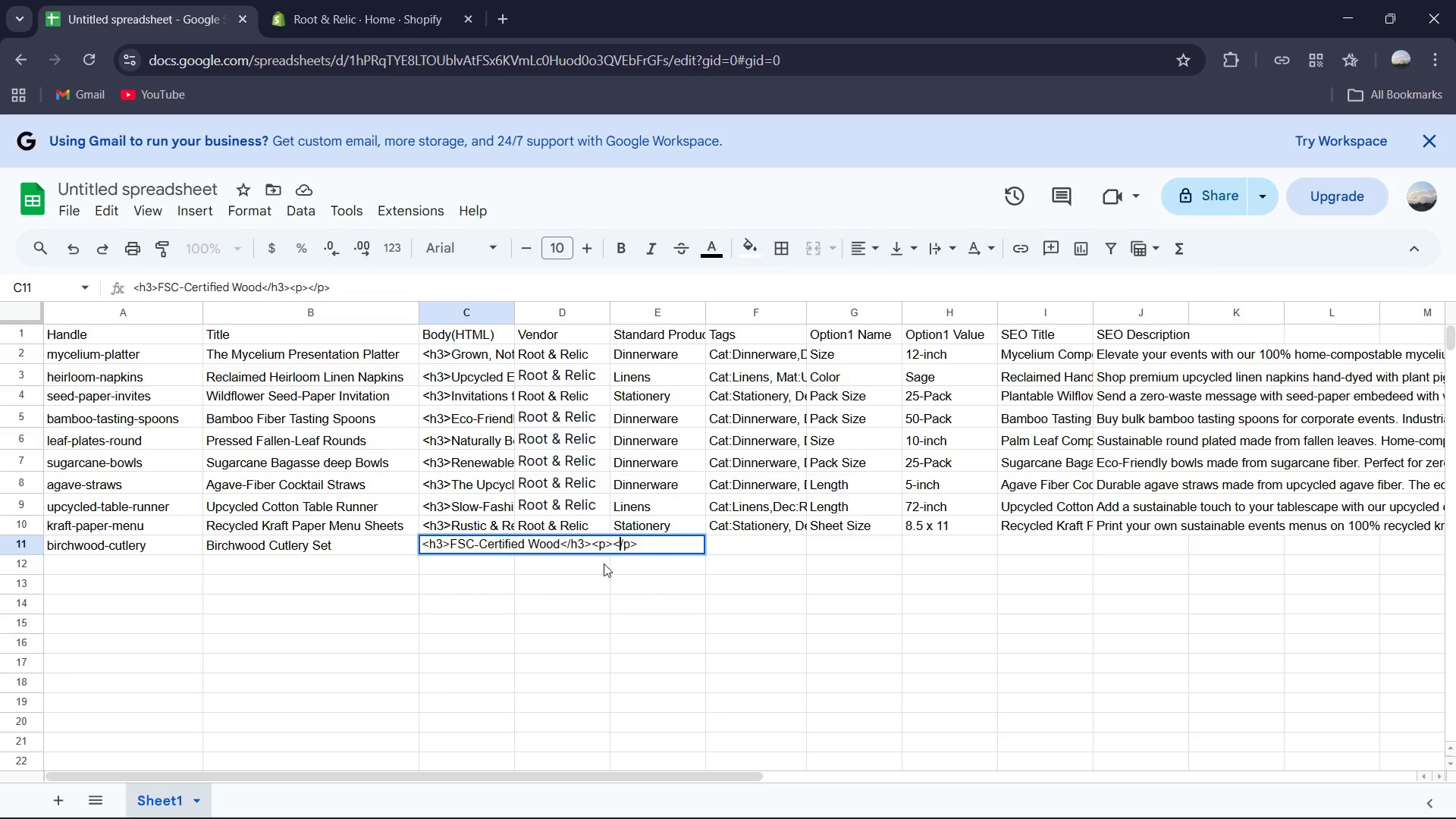 
key(ArrowLeft)
 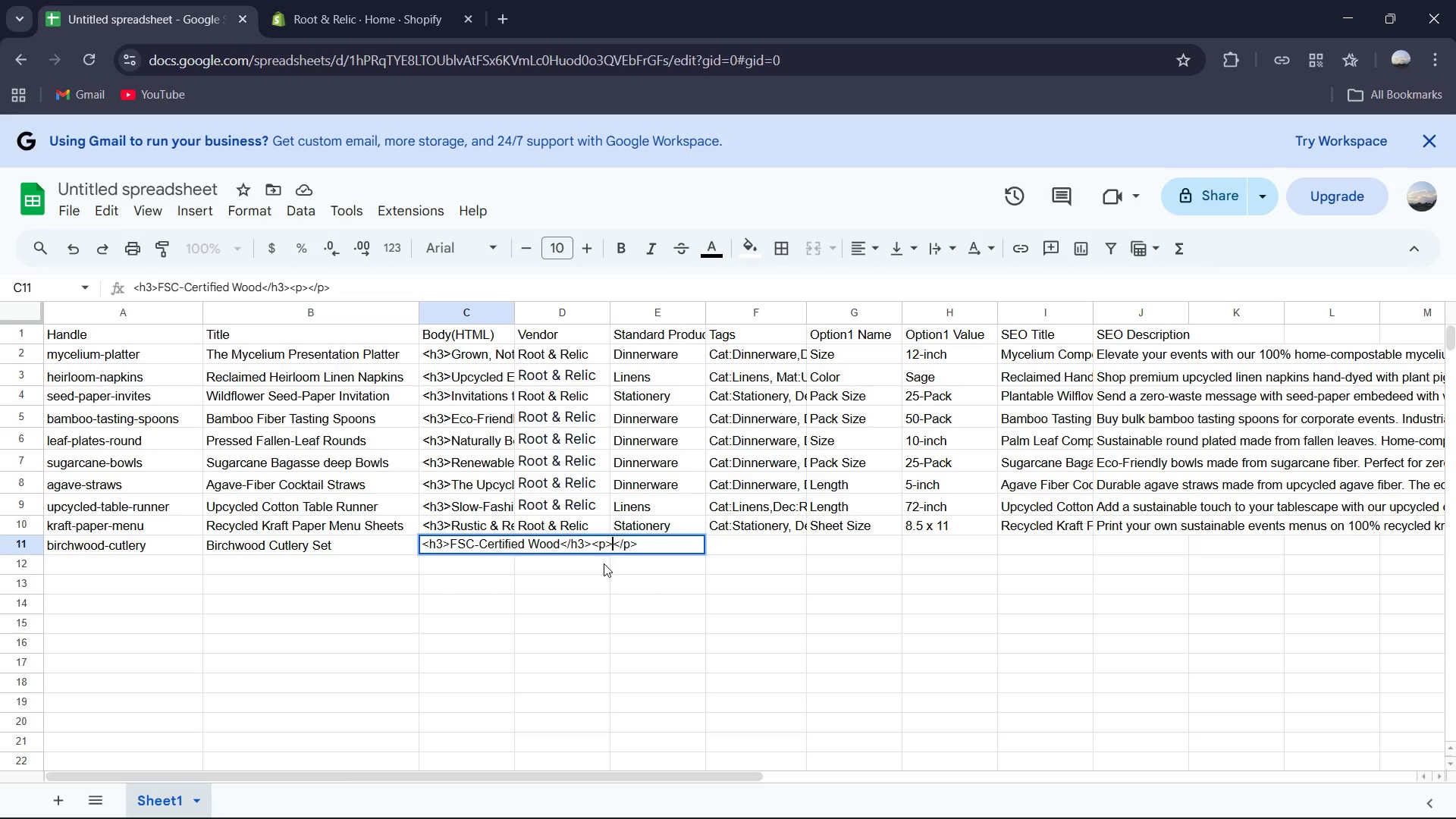 
key(ArrowLeft)
 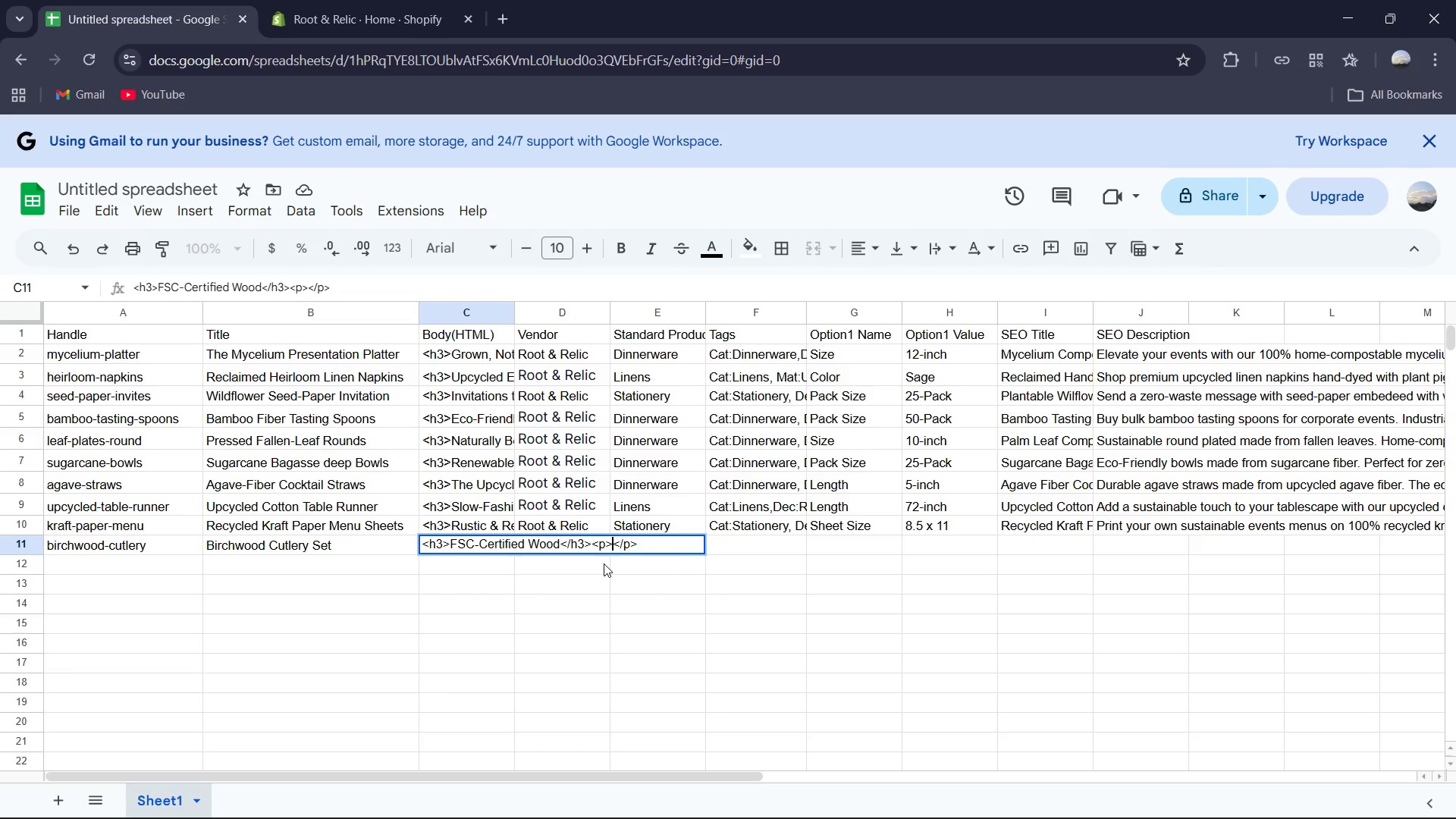 
key(ArrowLeft)
 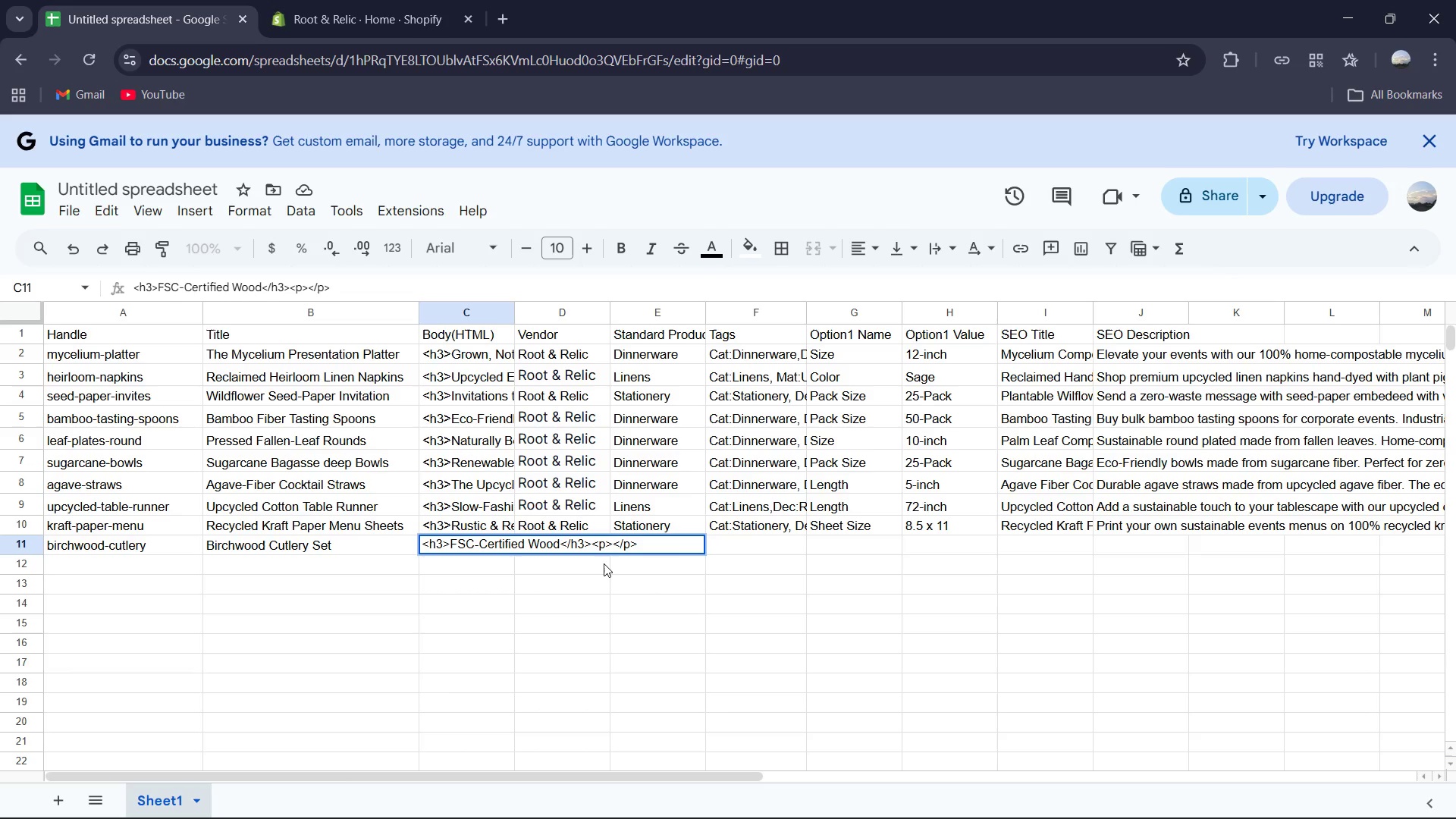 
type(Smooth)
 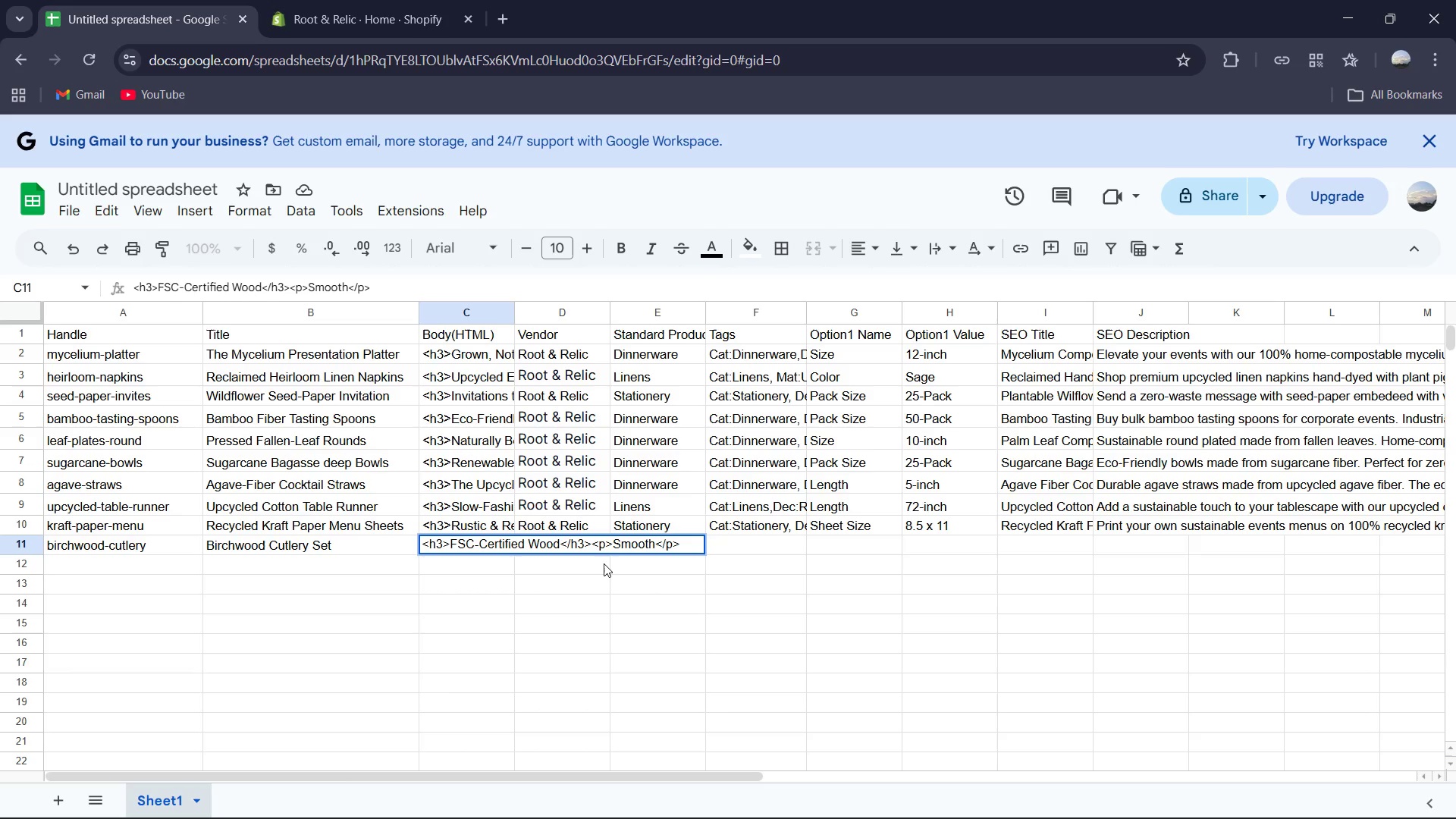 
type(, ergonomic forks, knives and spoons wrapped inrecycled paper,)
key(Backspace)
type(. Compostable and sturdy )
 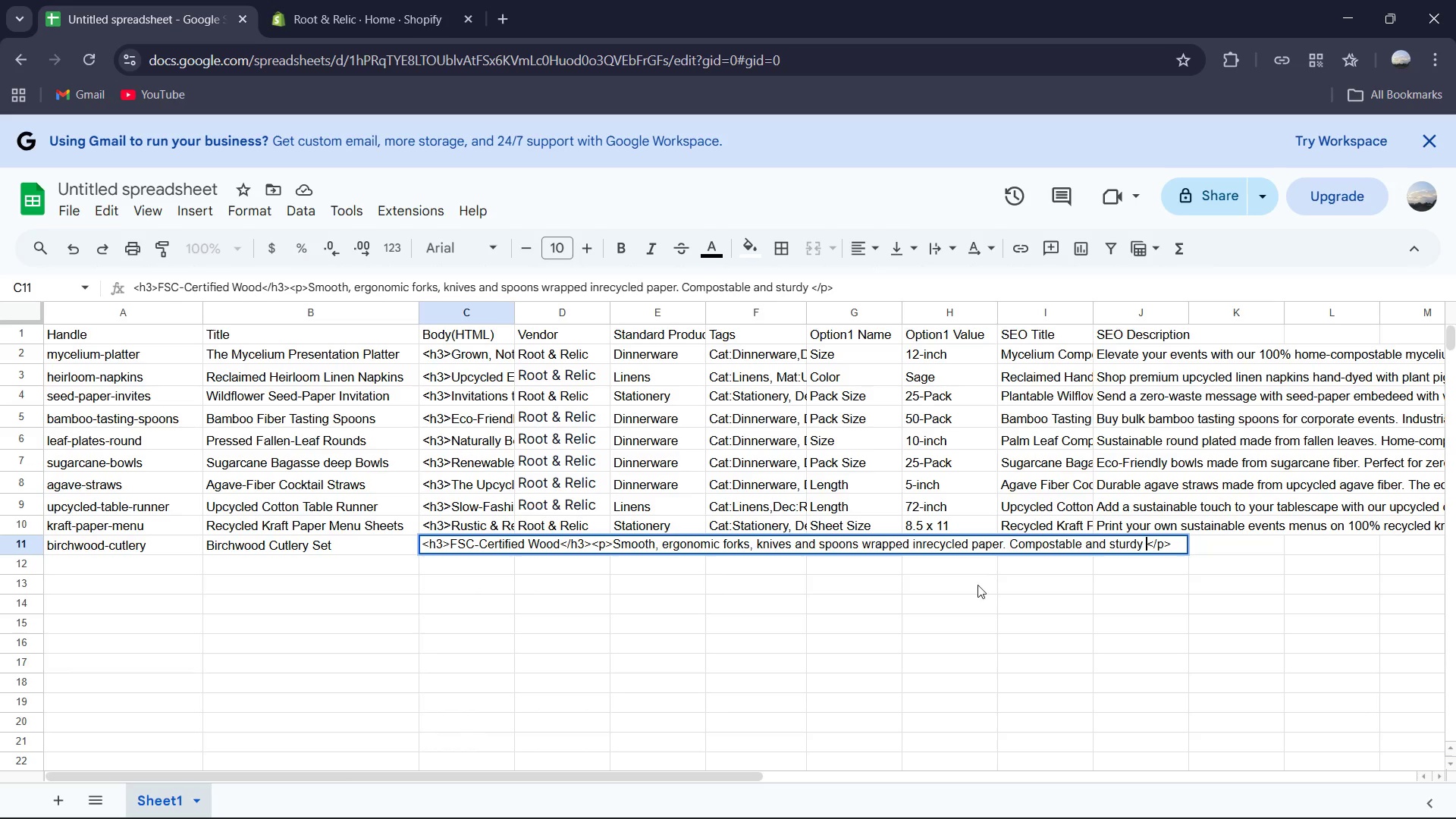 
key(Backspace)
 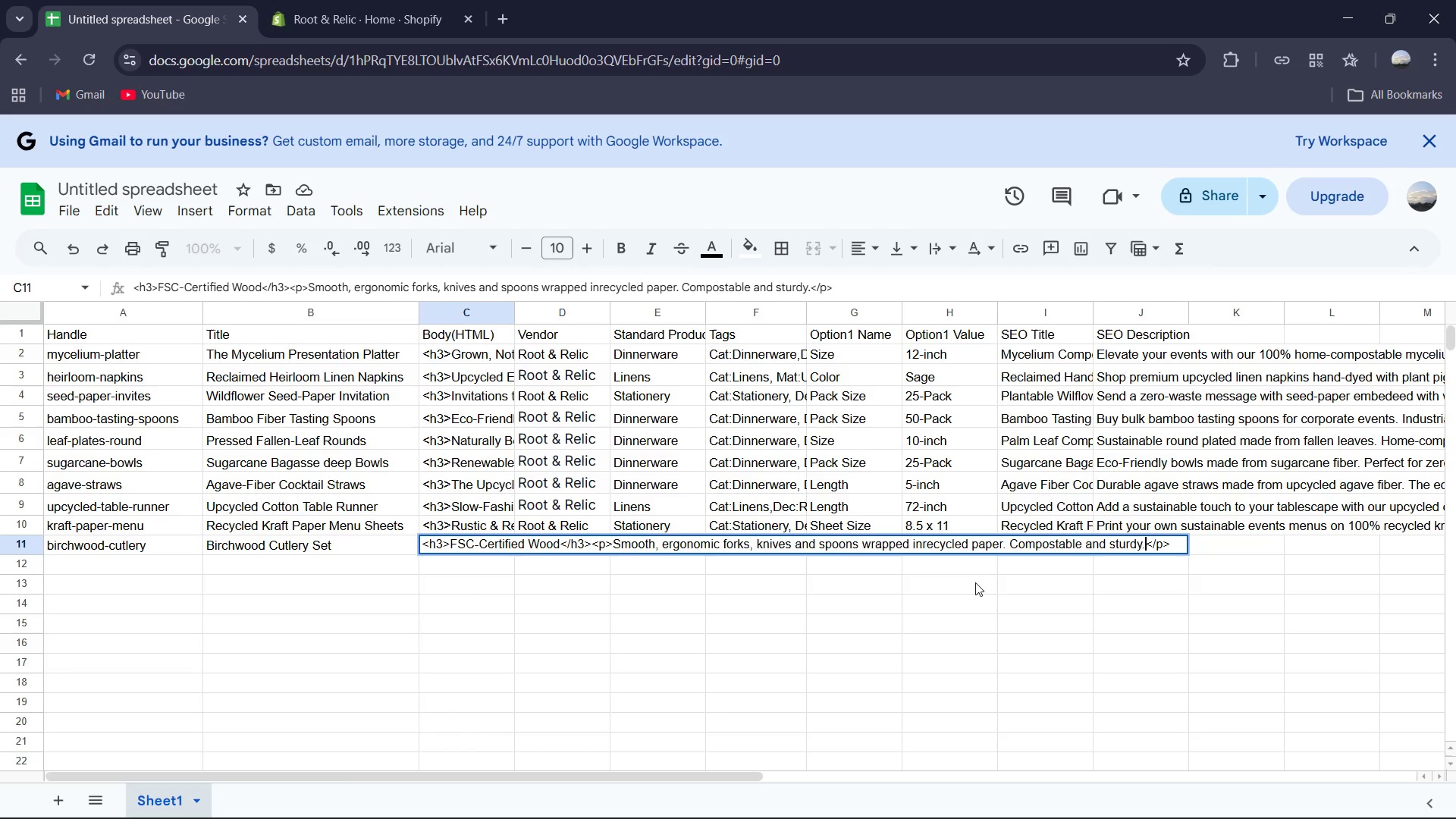 
key(Period)
 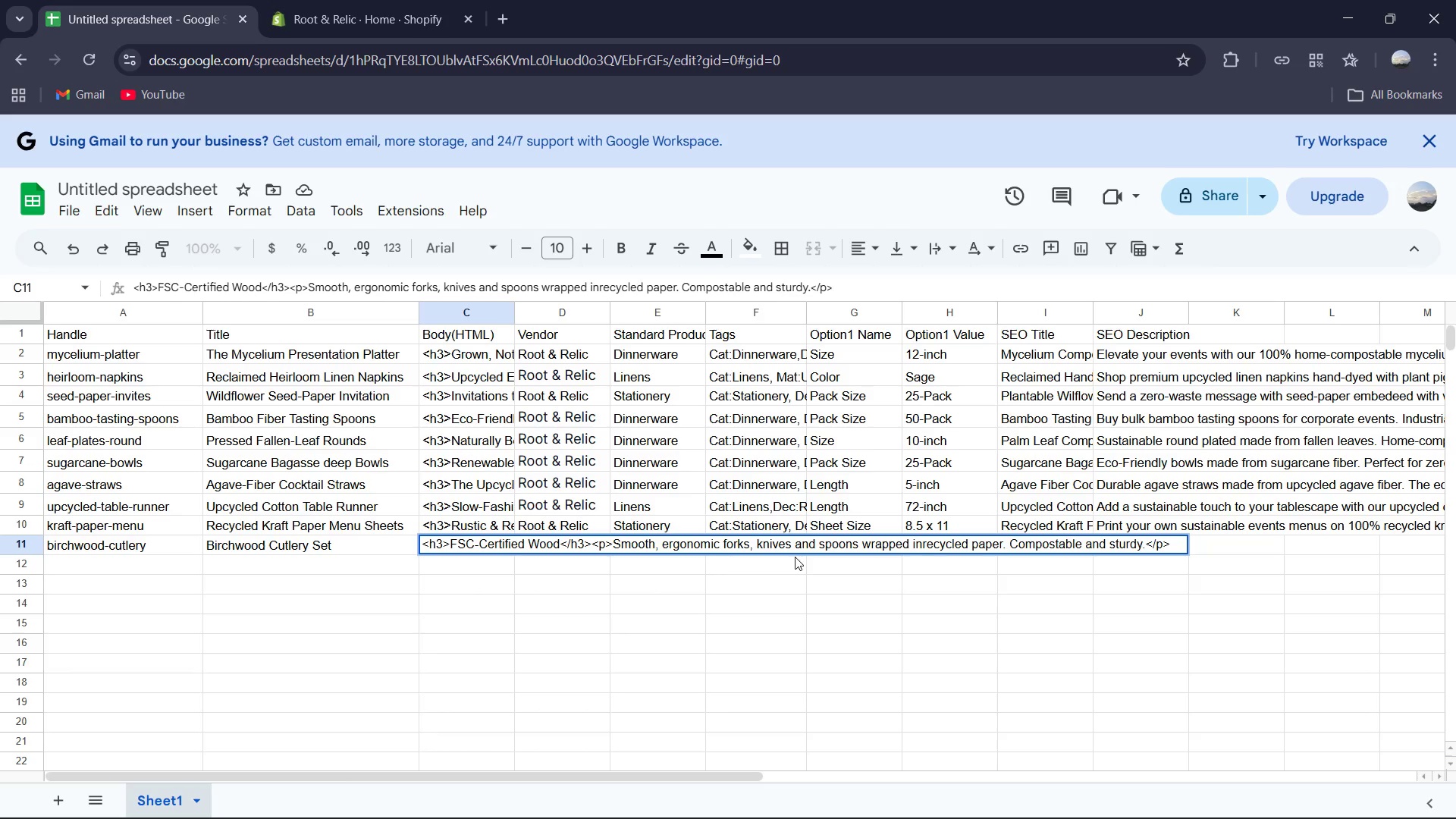 
wait(6.67)
 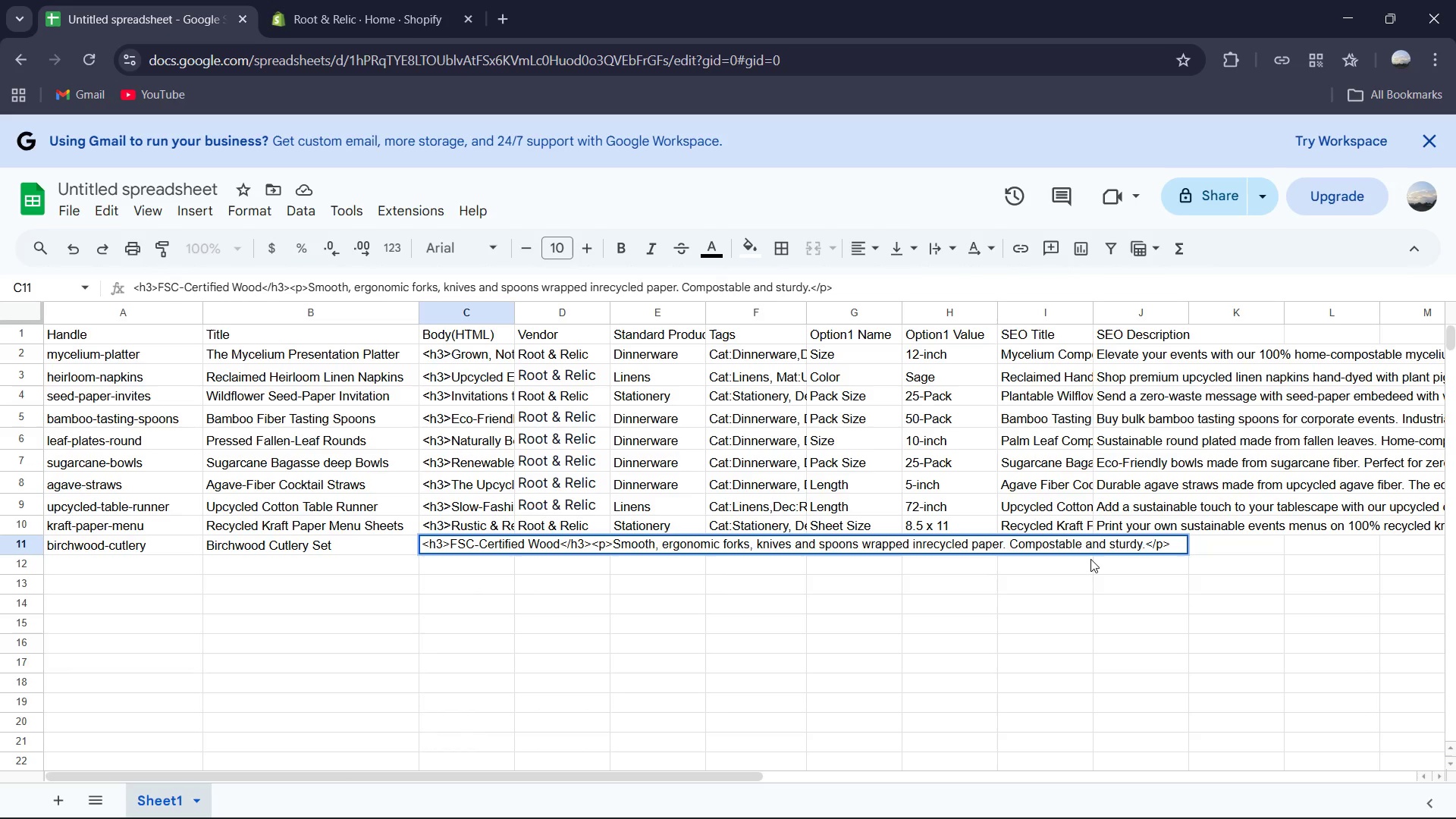 
key(Comma)
 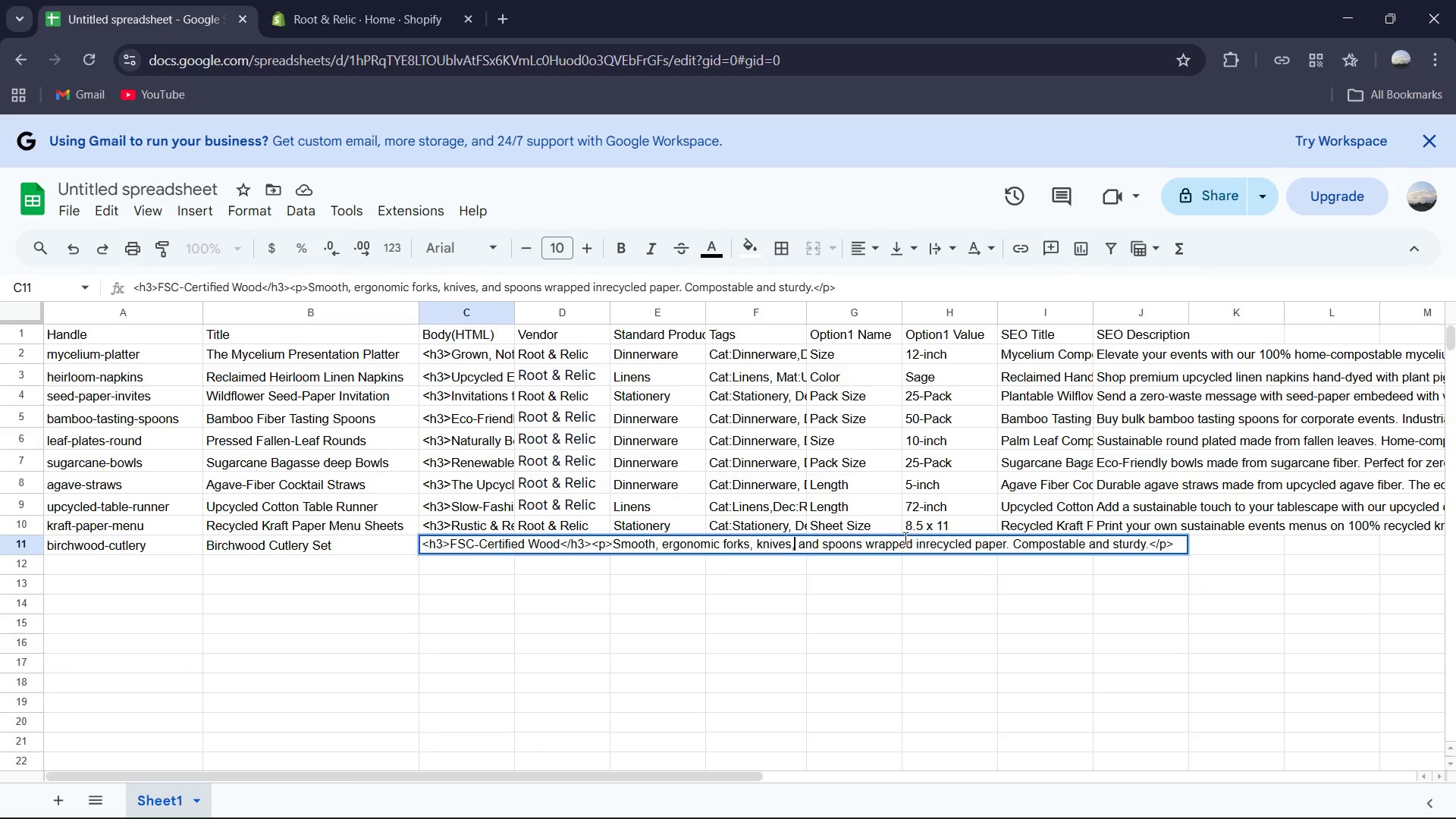 
wait(12.12)
 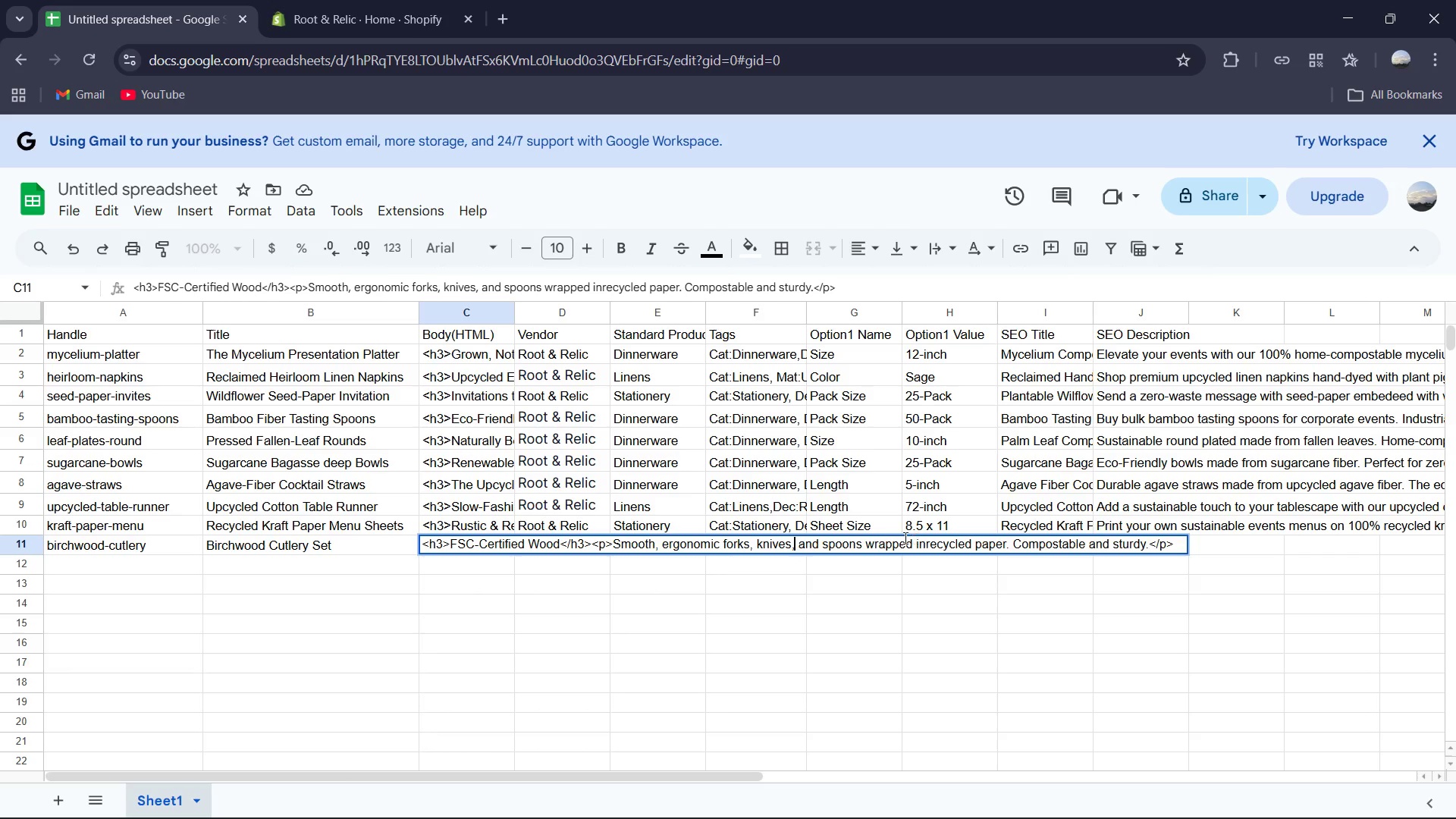 
key(Space)
 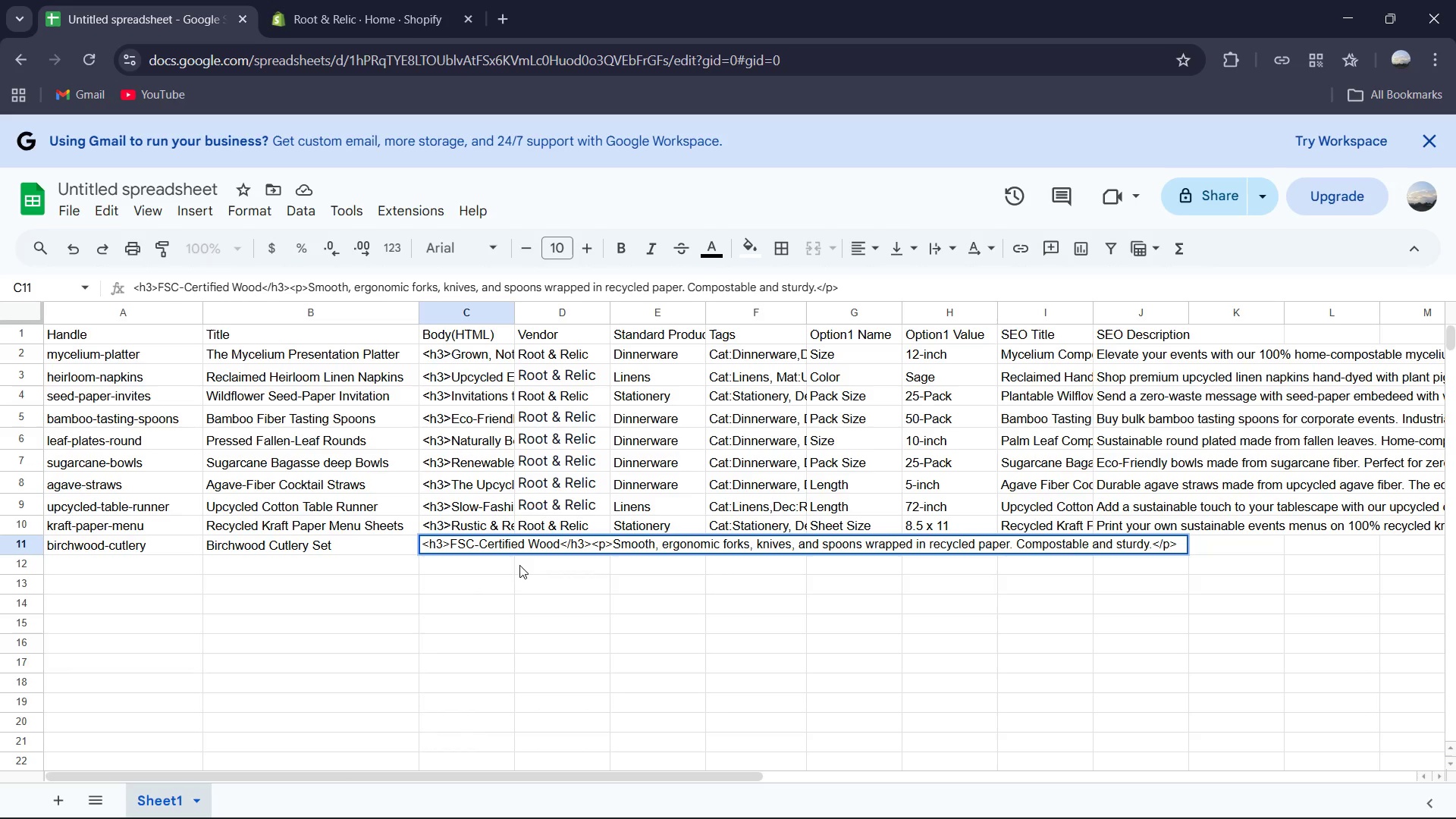 
left_click_drag(start_coordinate=[520, 564], to_coordinate=[526, 564])
 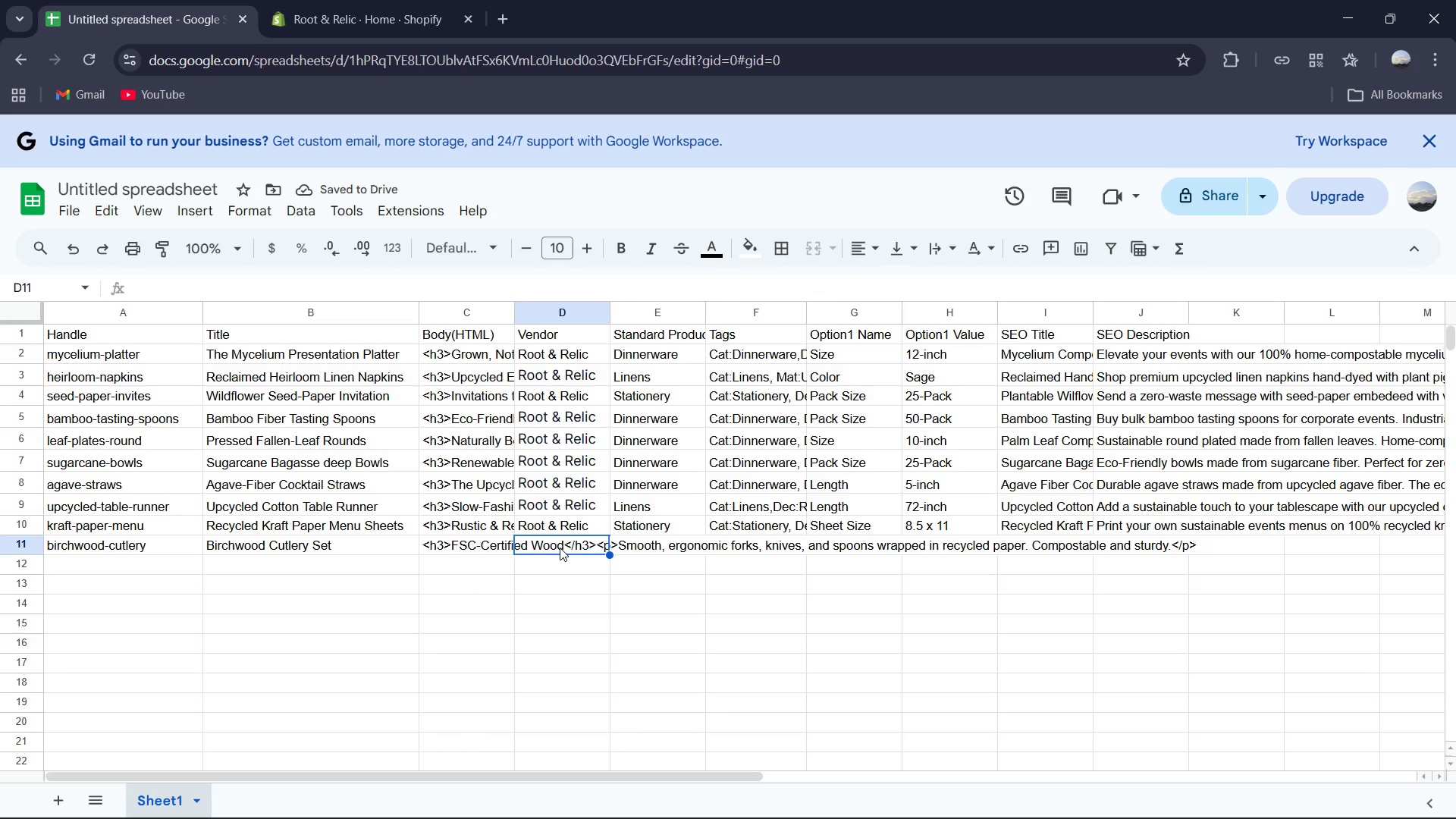 
wait(5.45)
 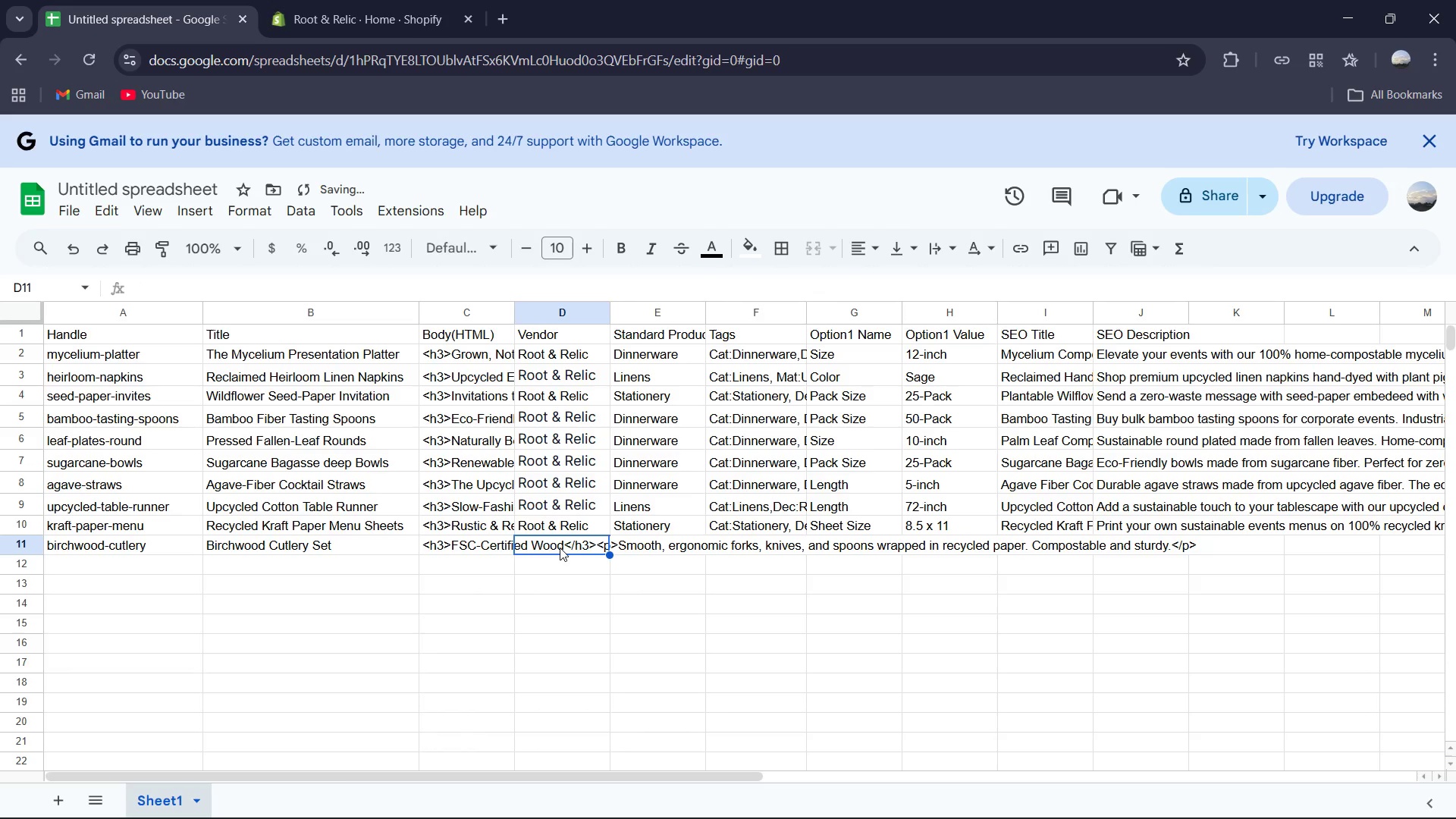 
key(Shift+R)
 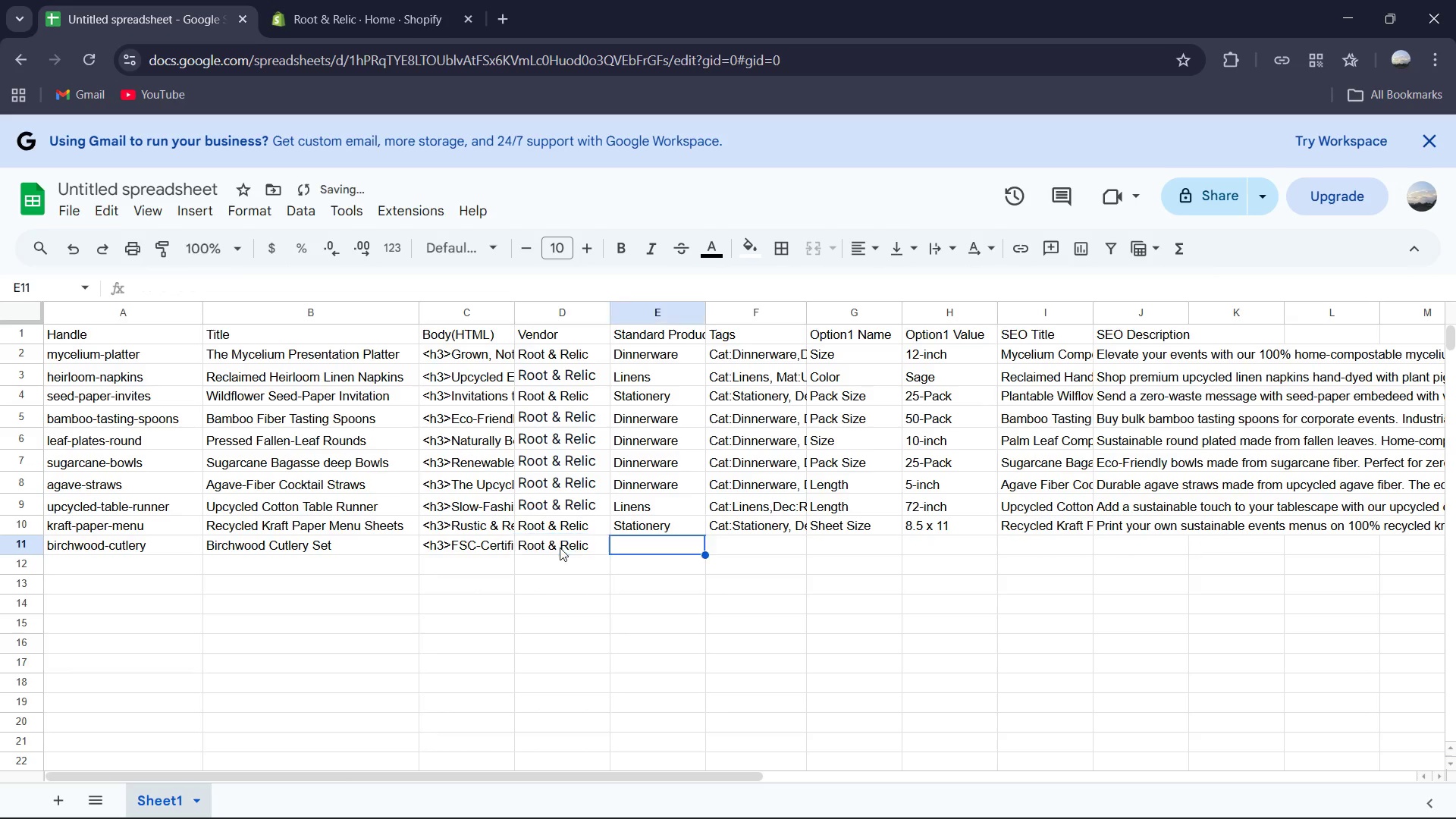 
key(Tab)
 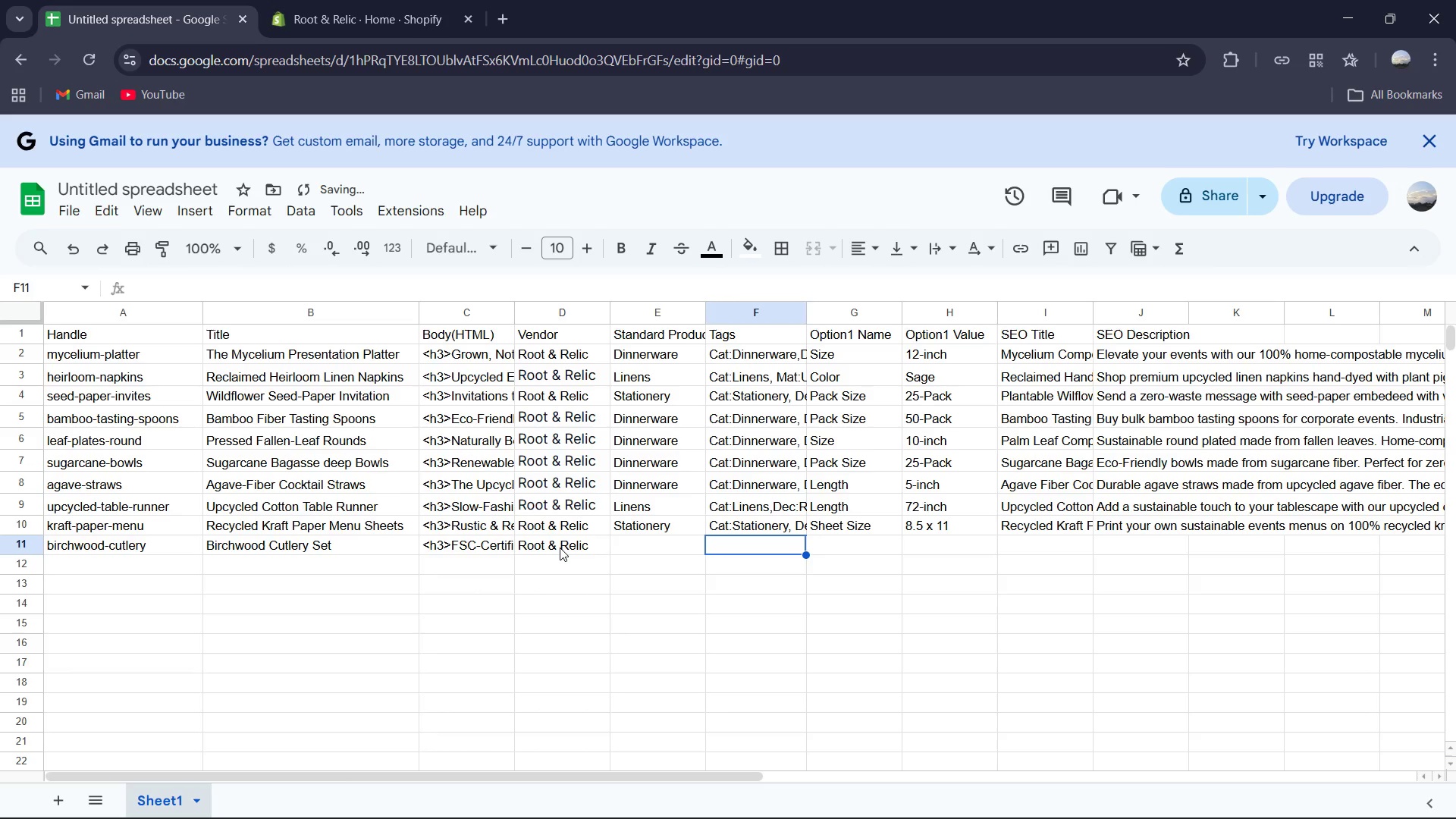 
key(ArrowRight)
 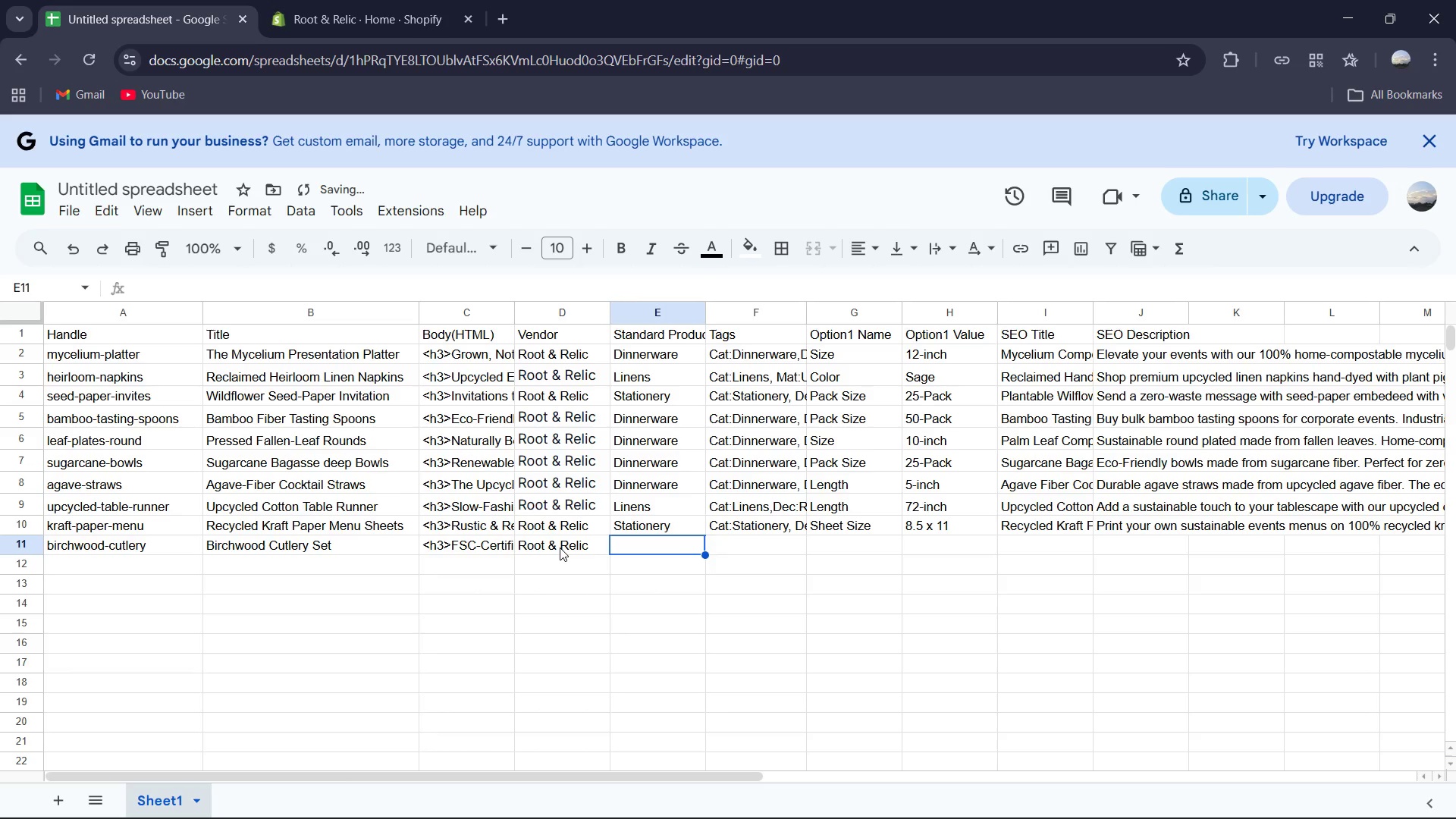 
key(ArrowLeft)
 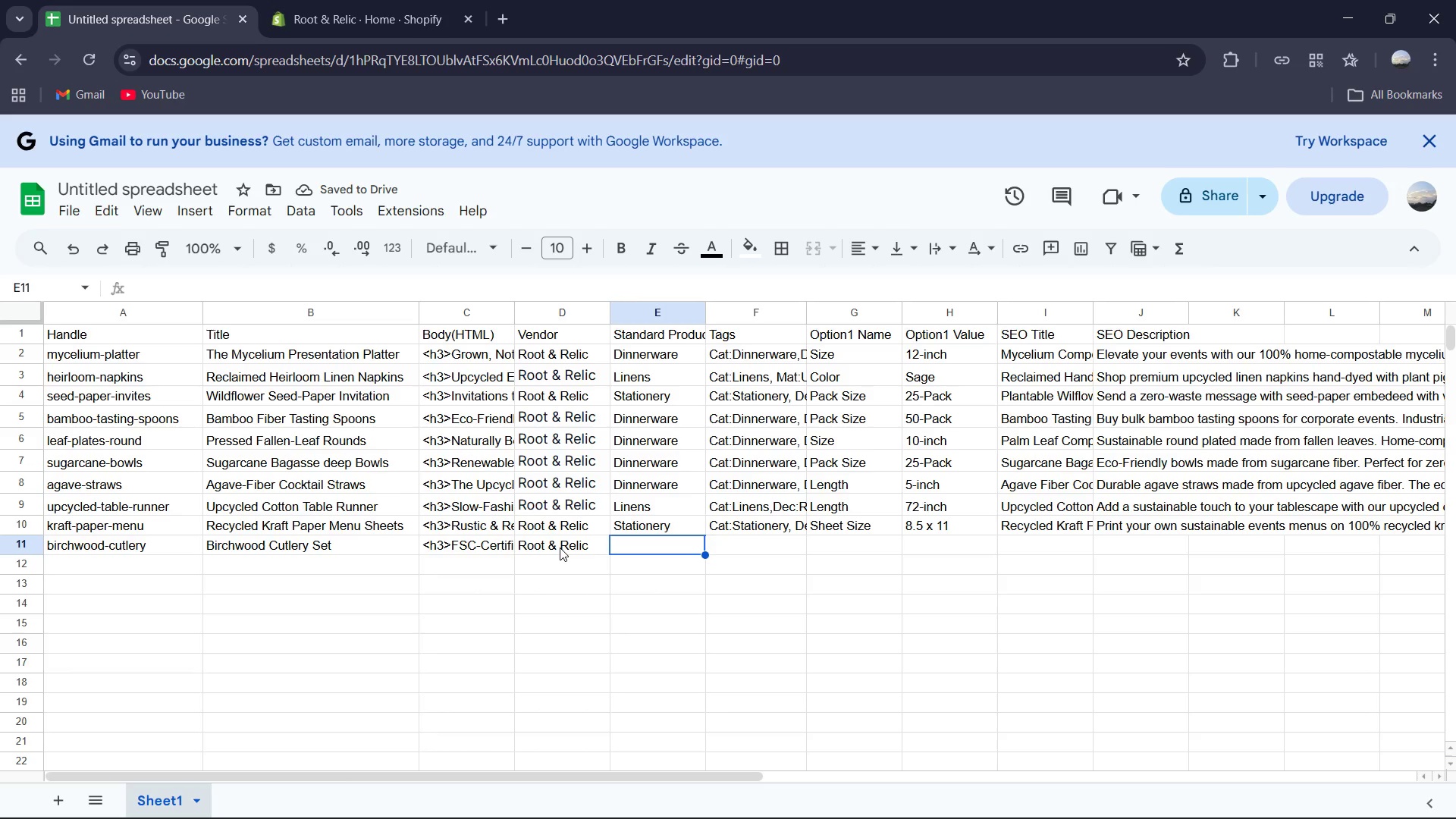 
type(Du)
key(Backspace)
type(i)
key(Tab)
 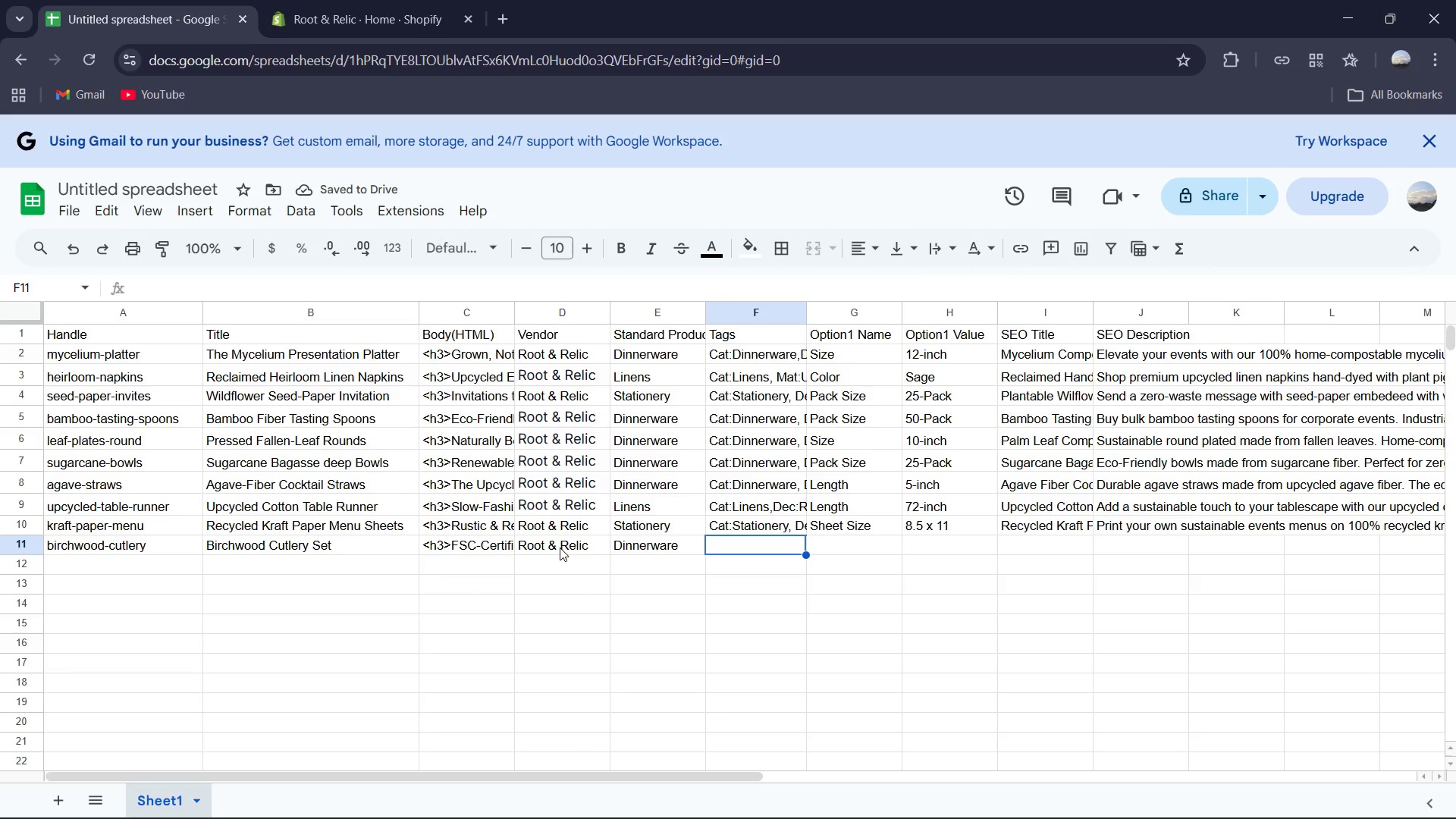 
type(Cat: Dj)
key(Backspace)
type(innerware, Dec)
 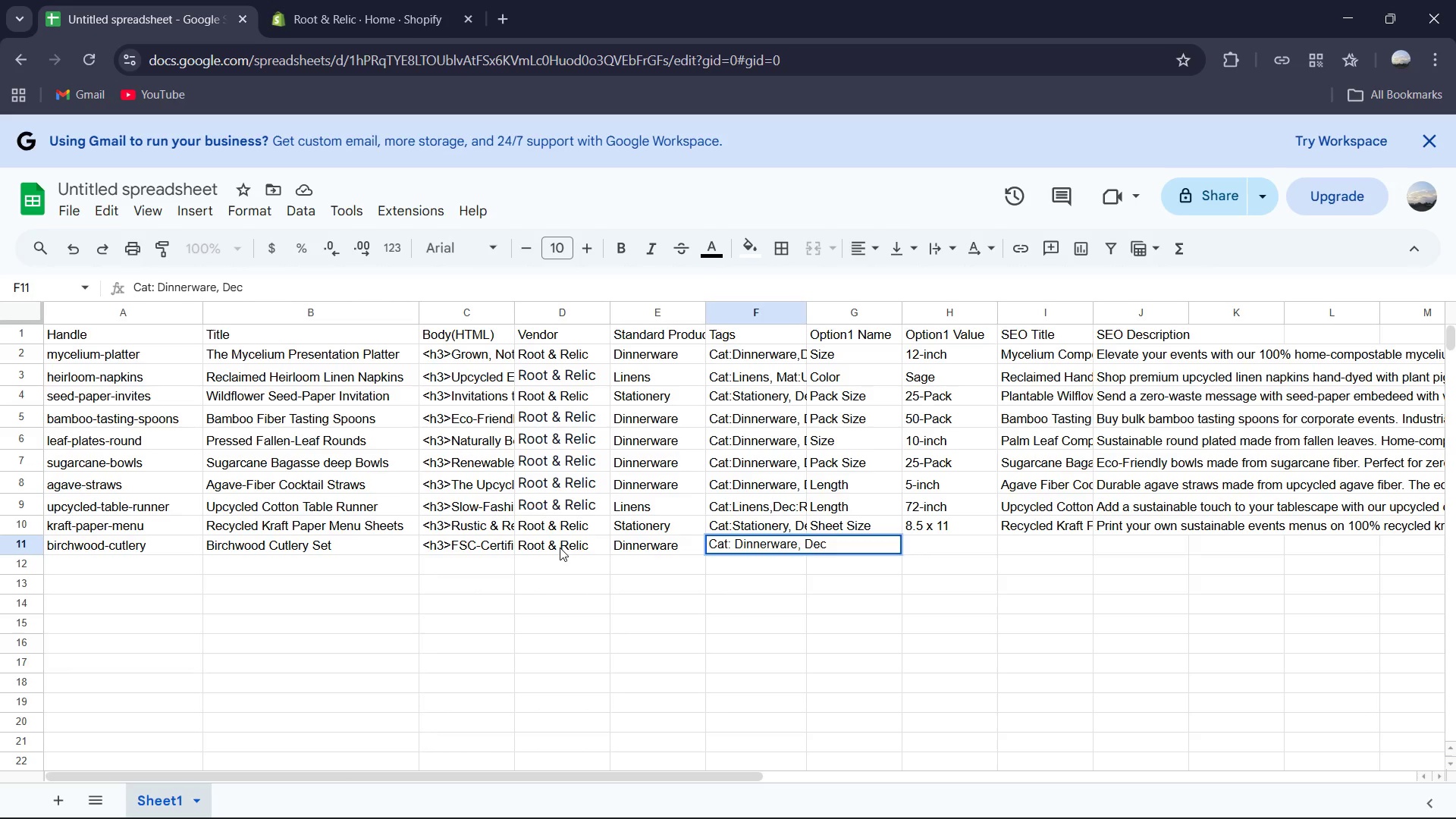 
wait(6.3)
 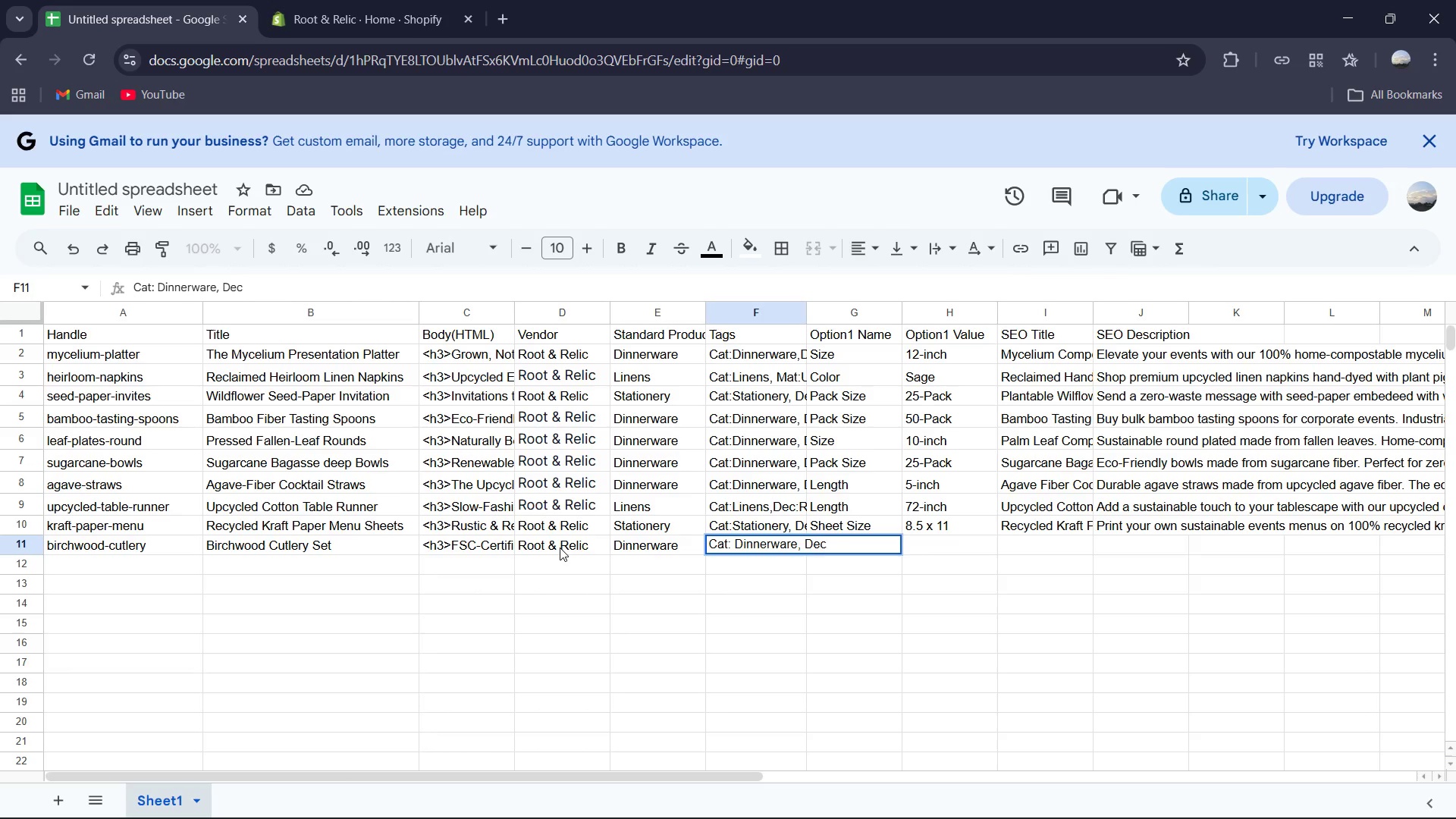 
type(:Home-Compi)
key(Backspace)
type(ost, Mat:Birch, Tag:Corporate)
 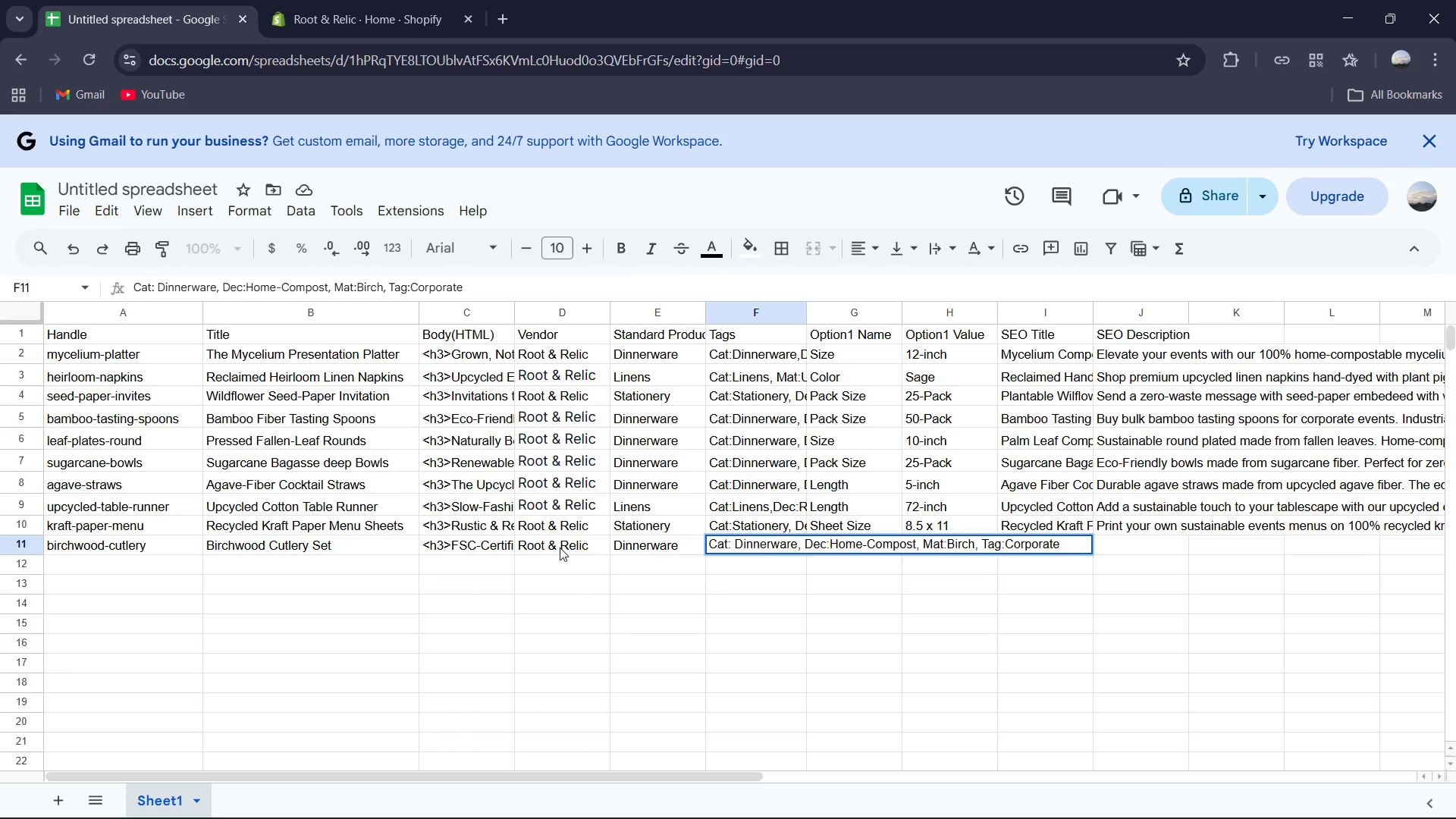 
key(ArrowRight)
 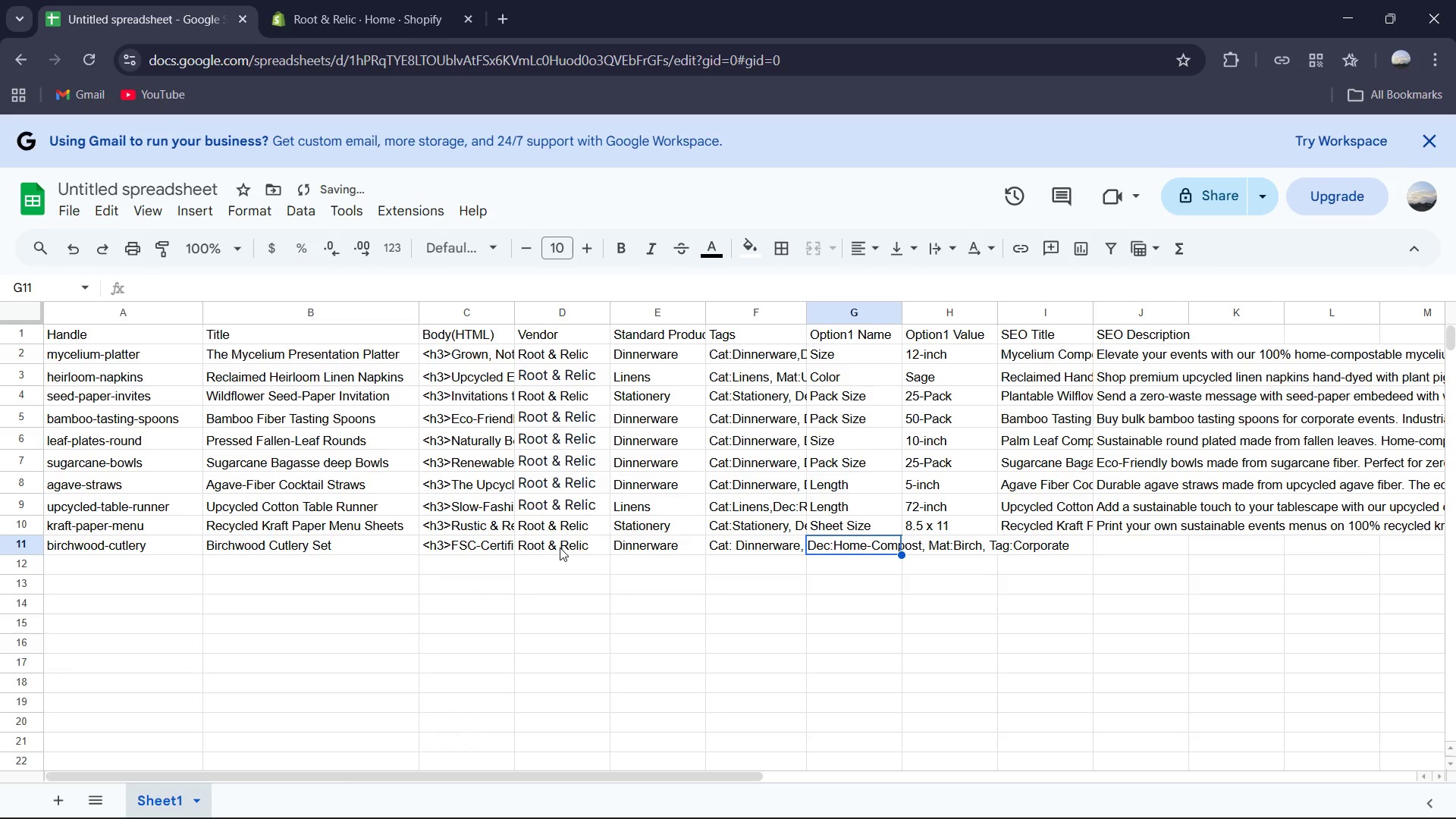 
type(Pack )
key(Tab)
 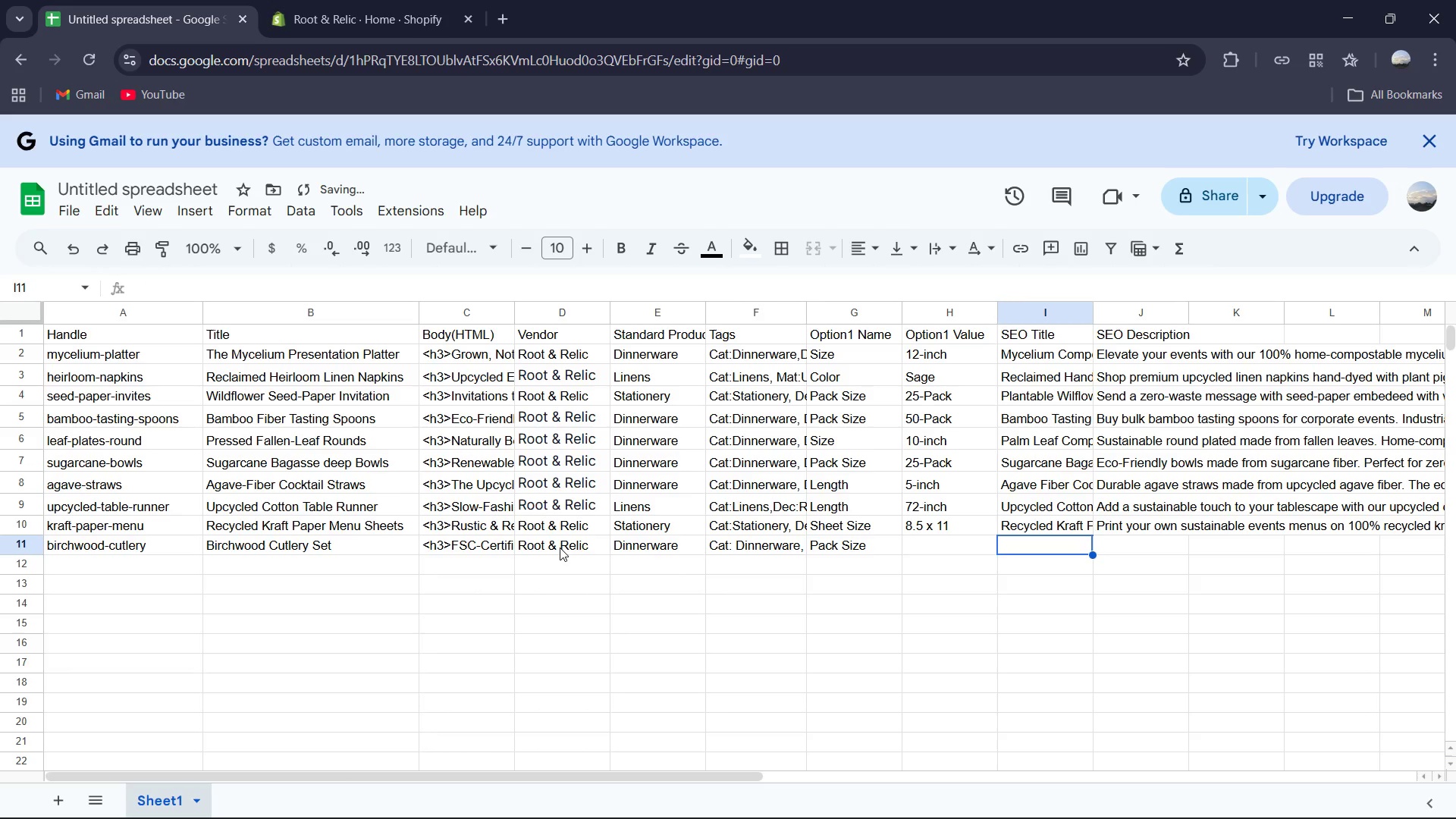 
key(ArrowRight)
 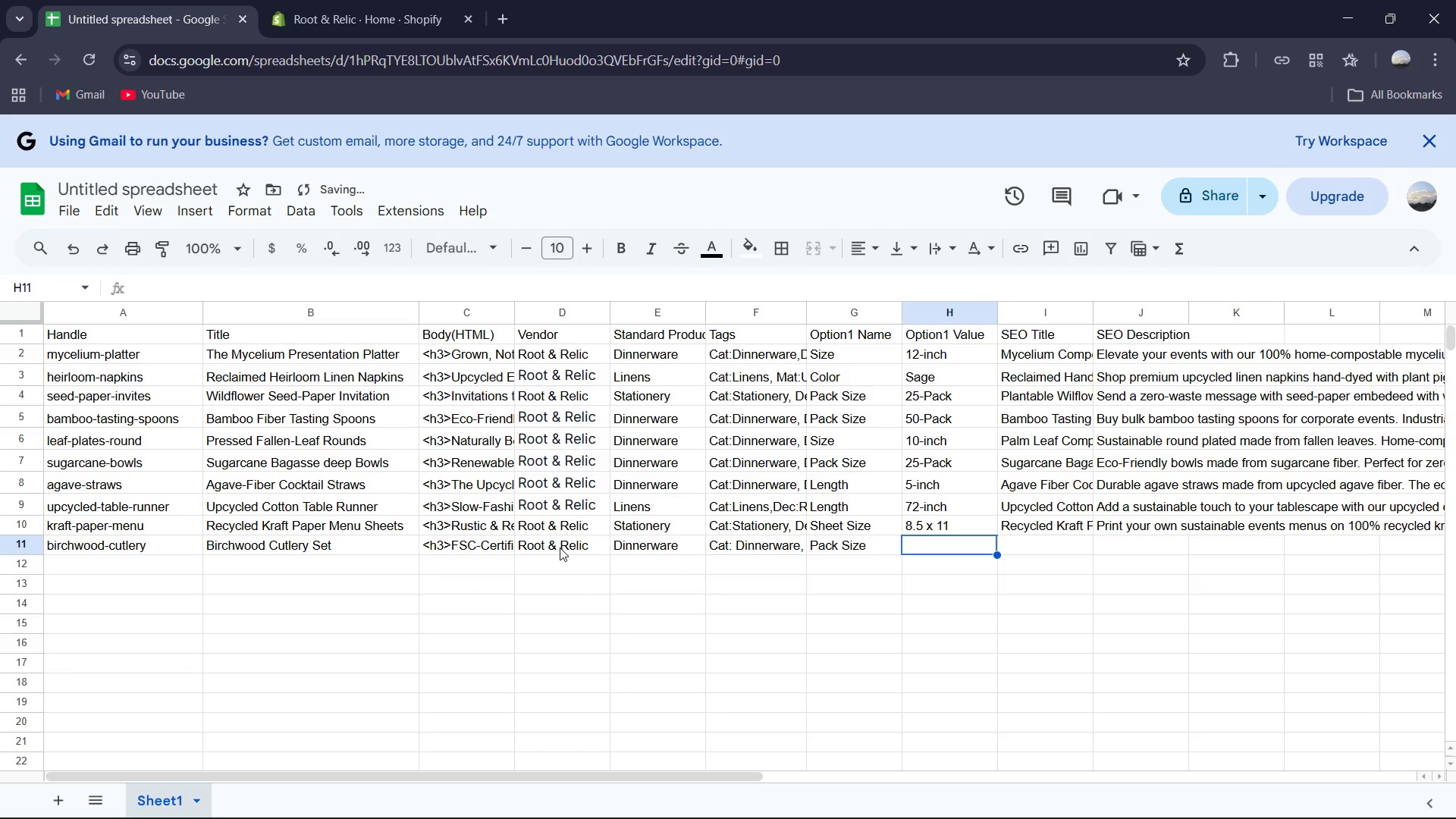 
key(ArrowLeft)
 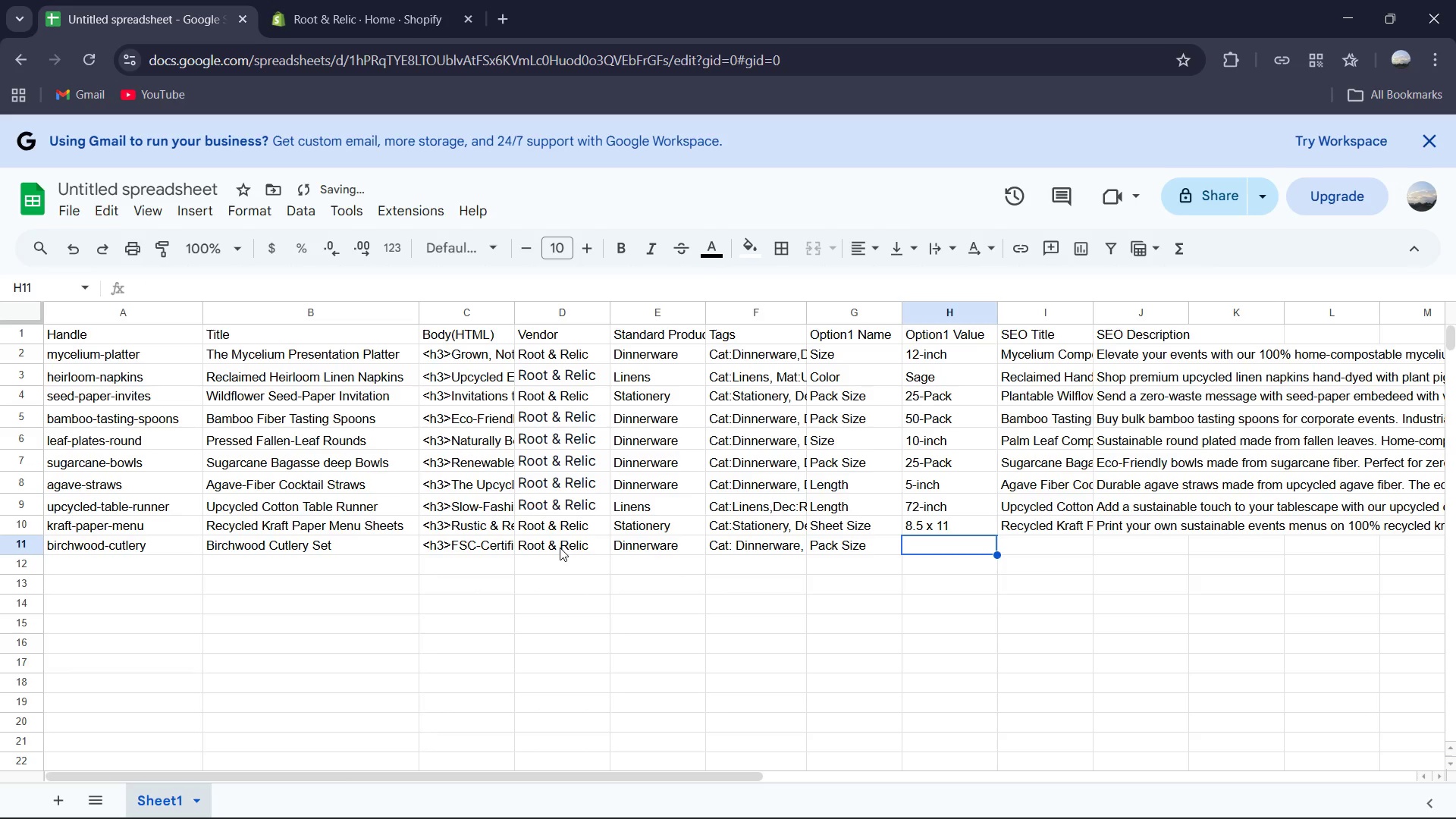 
hold_key(key=ShiftRight, duration=0.55)
 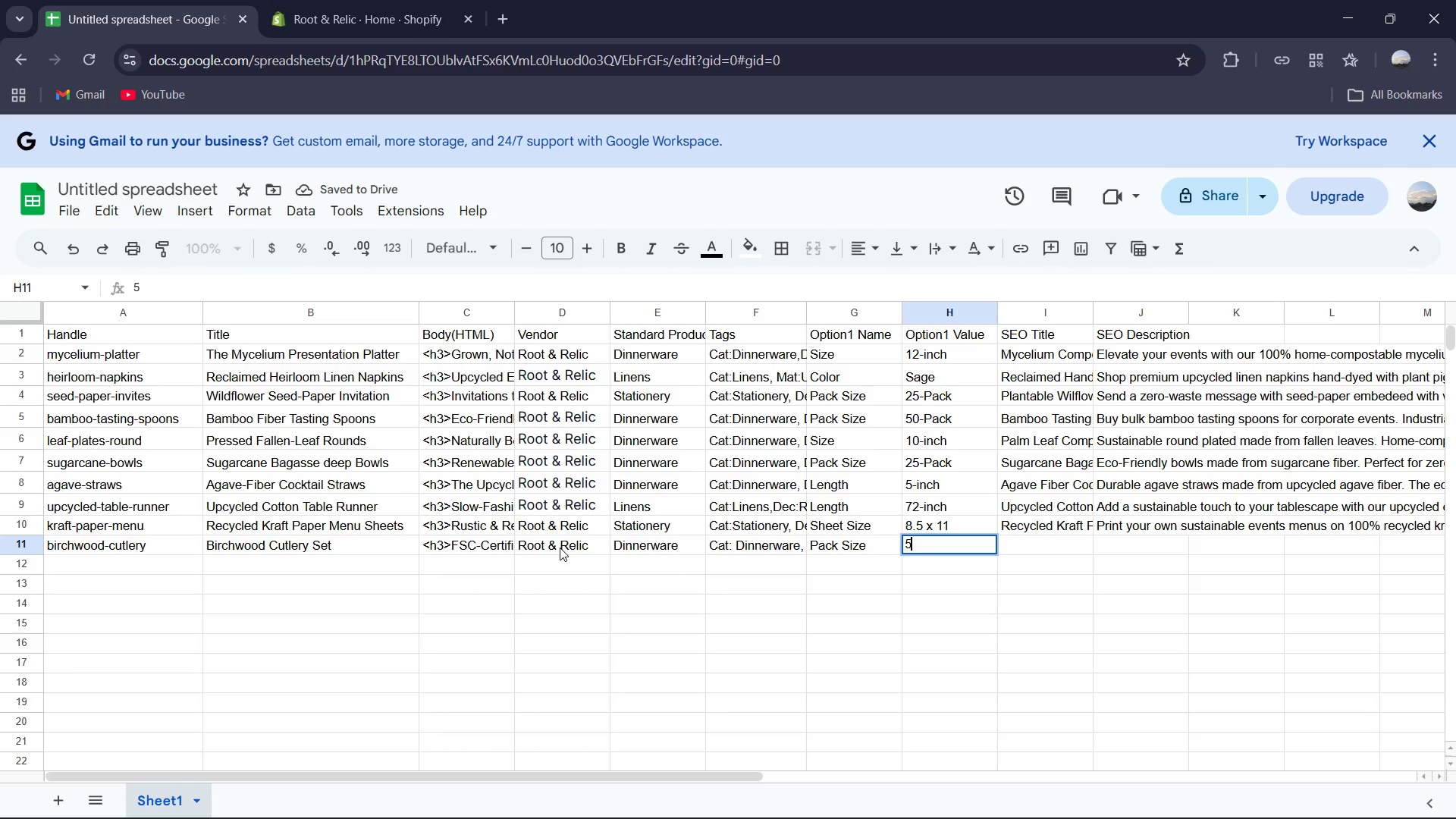 
type(50)
 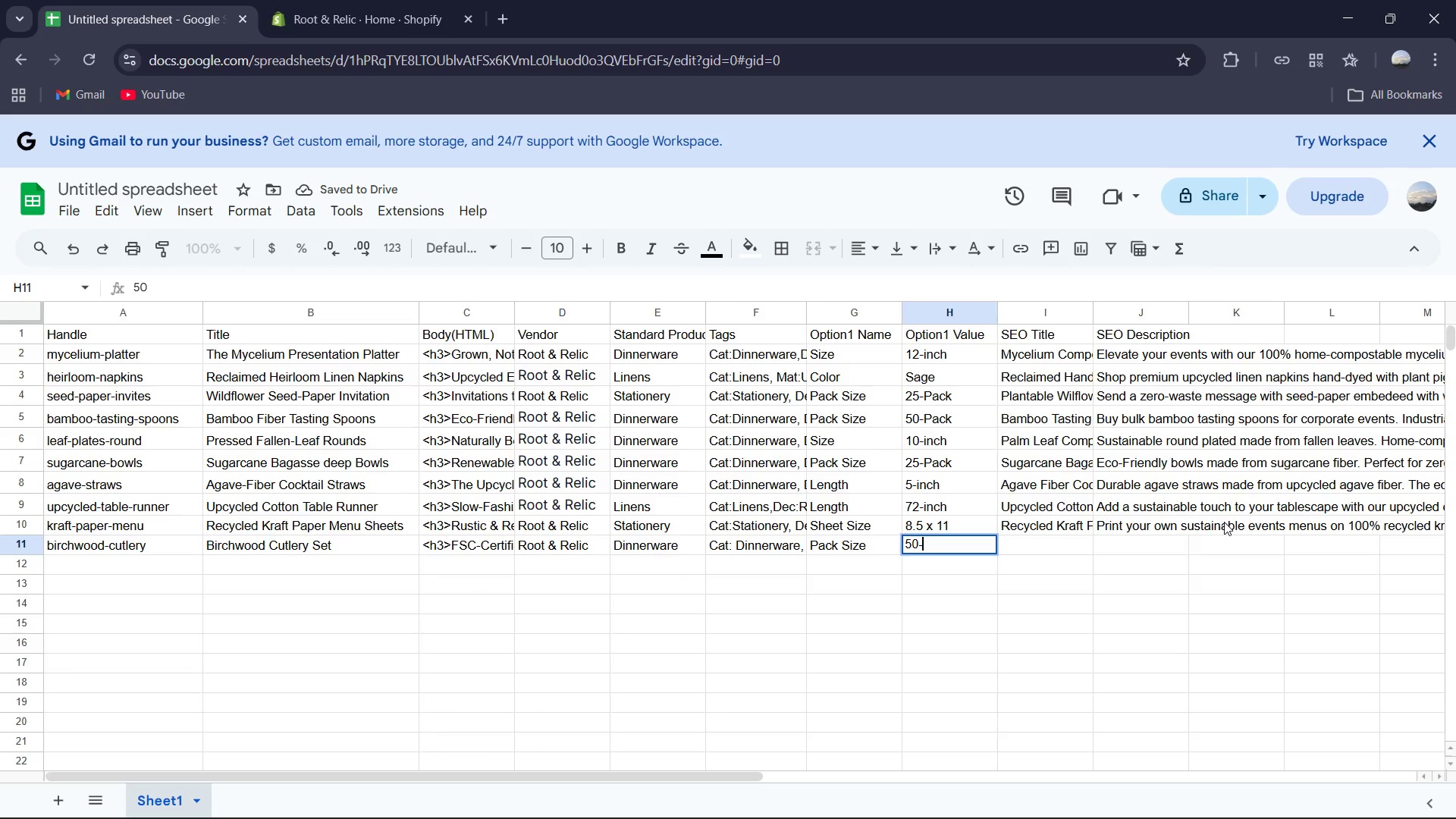 
type(-Set)
 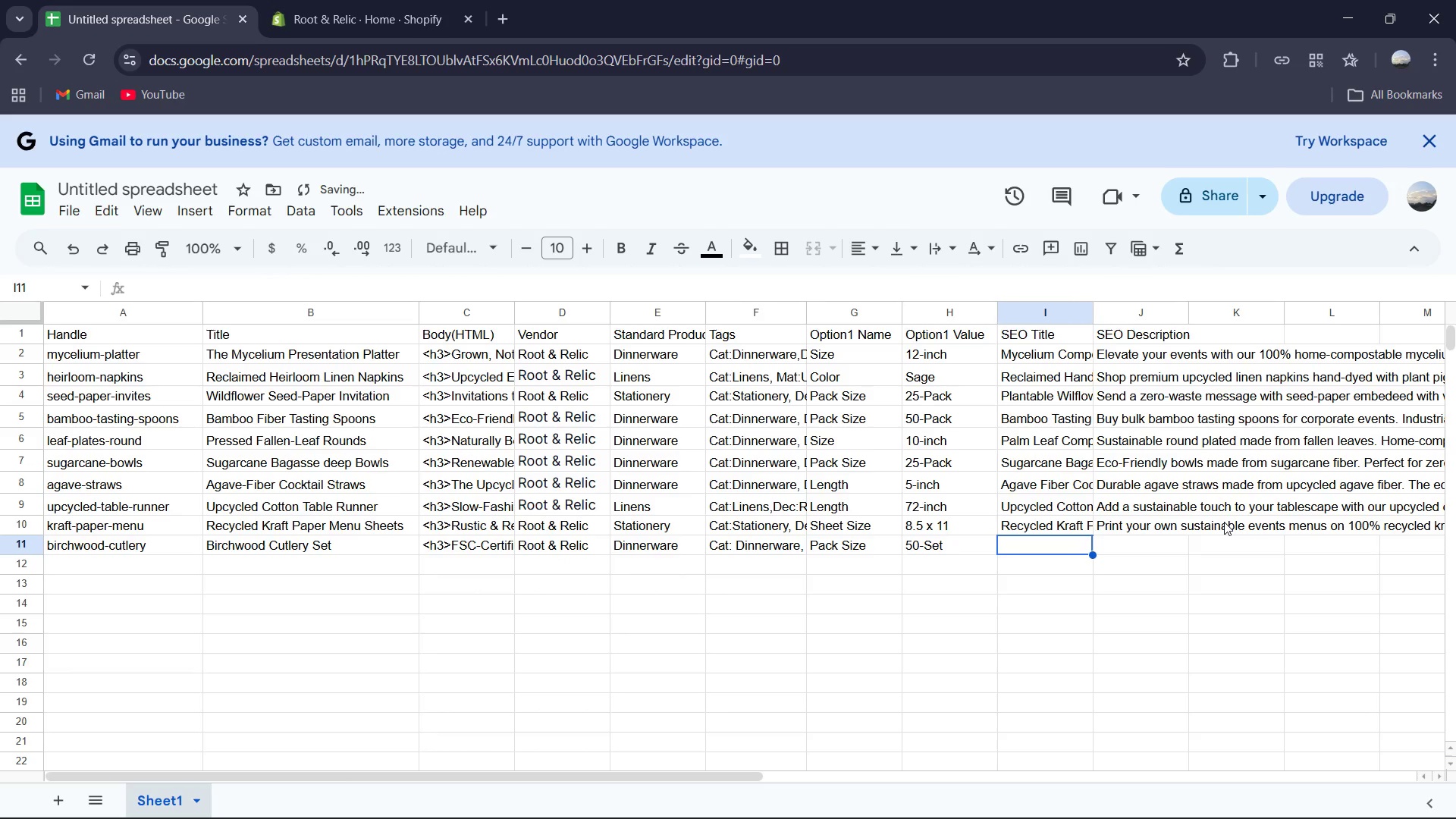 
key(ArrowRight)
 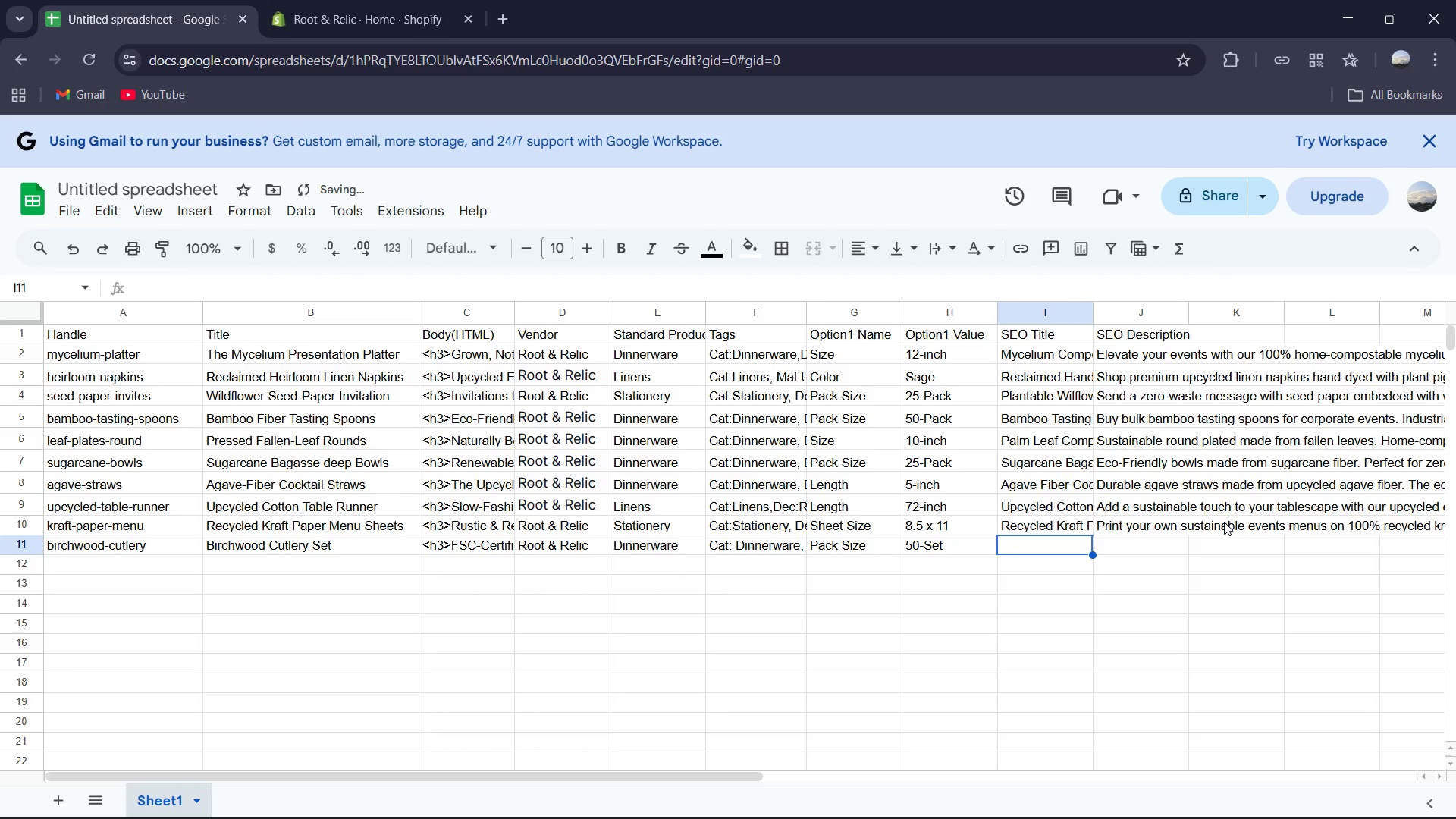 
type(Birchwood Como)
key(Backspace)
type(postable Cutlery |Ro)
 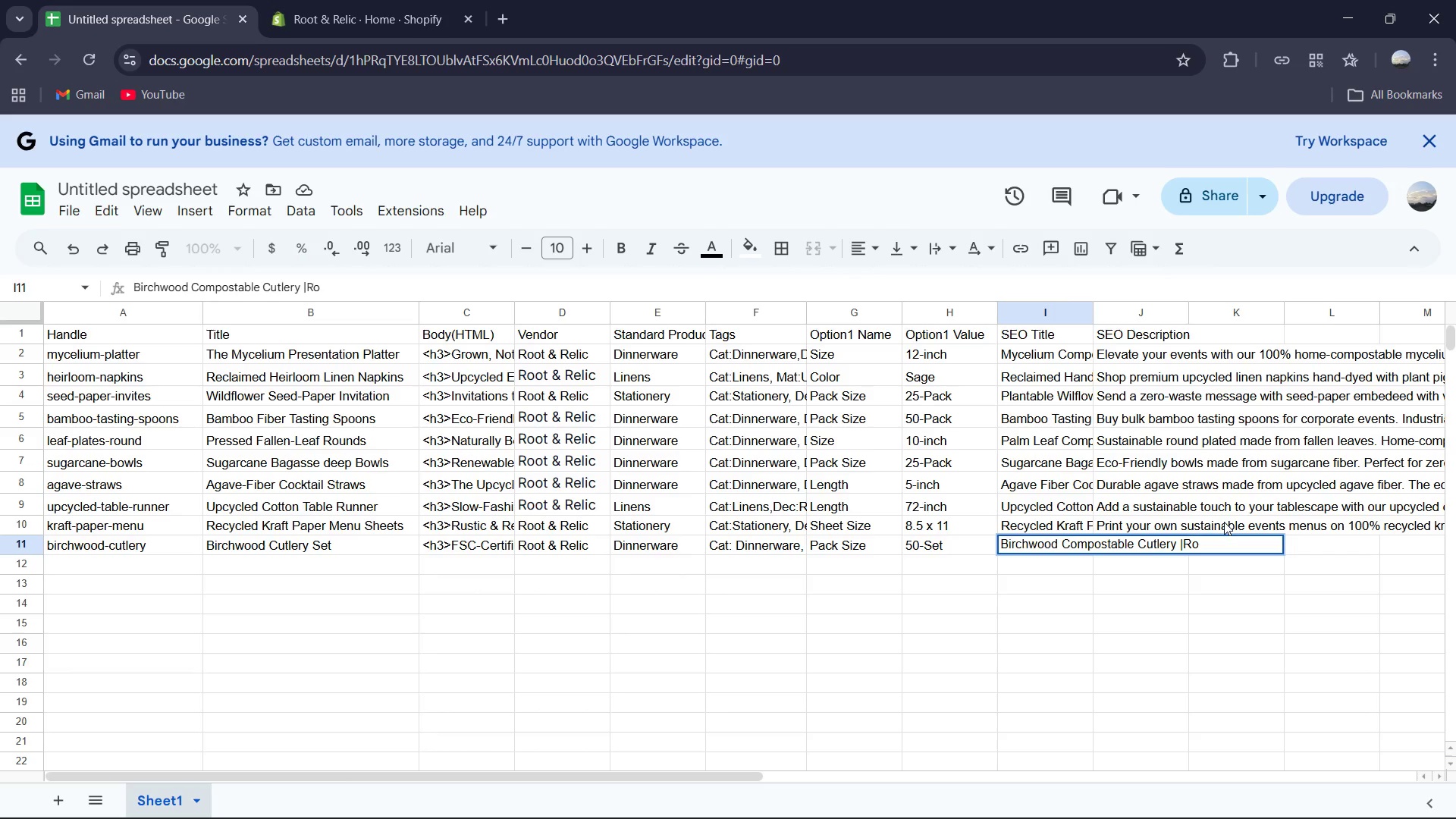 
key(ArrowLeft)
 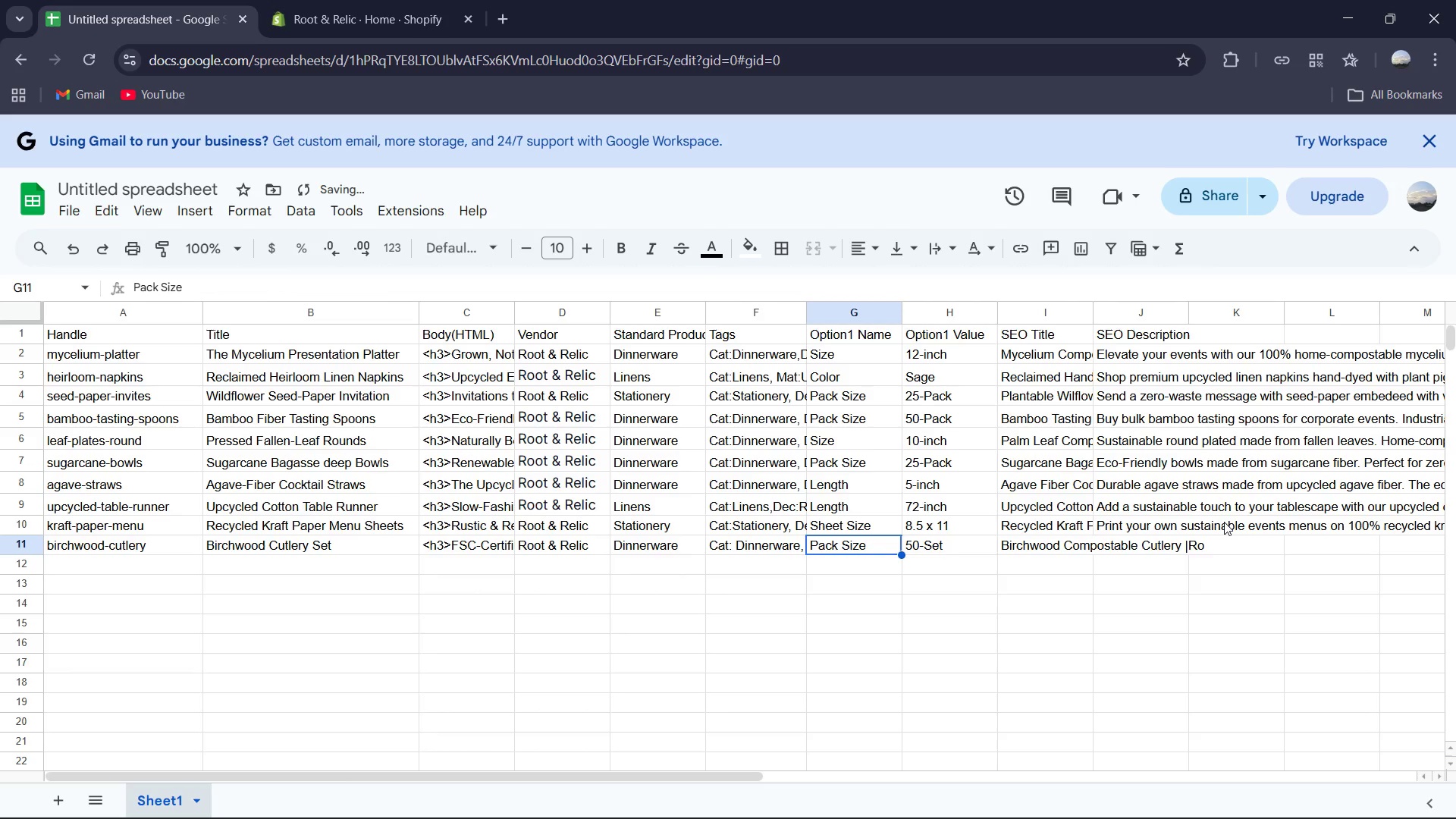 
key(ArrowLeft)
 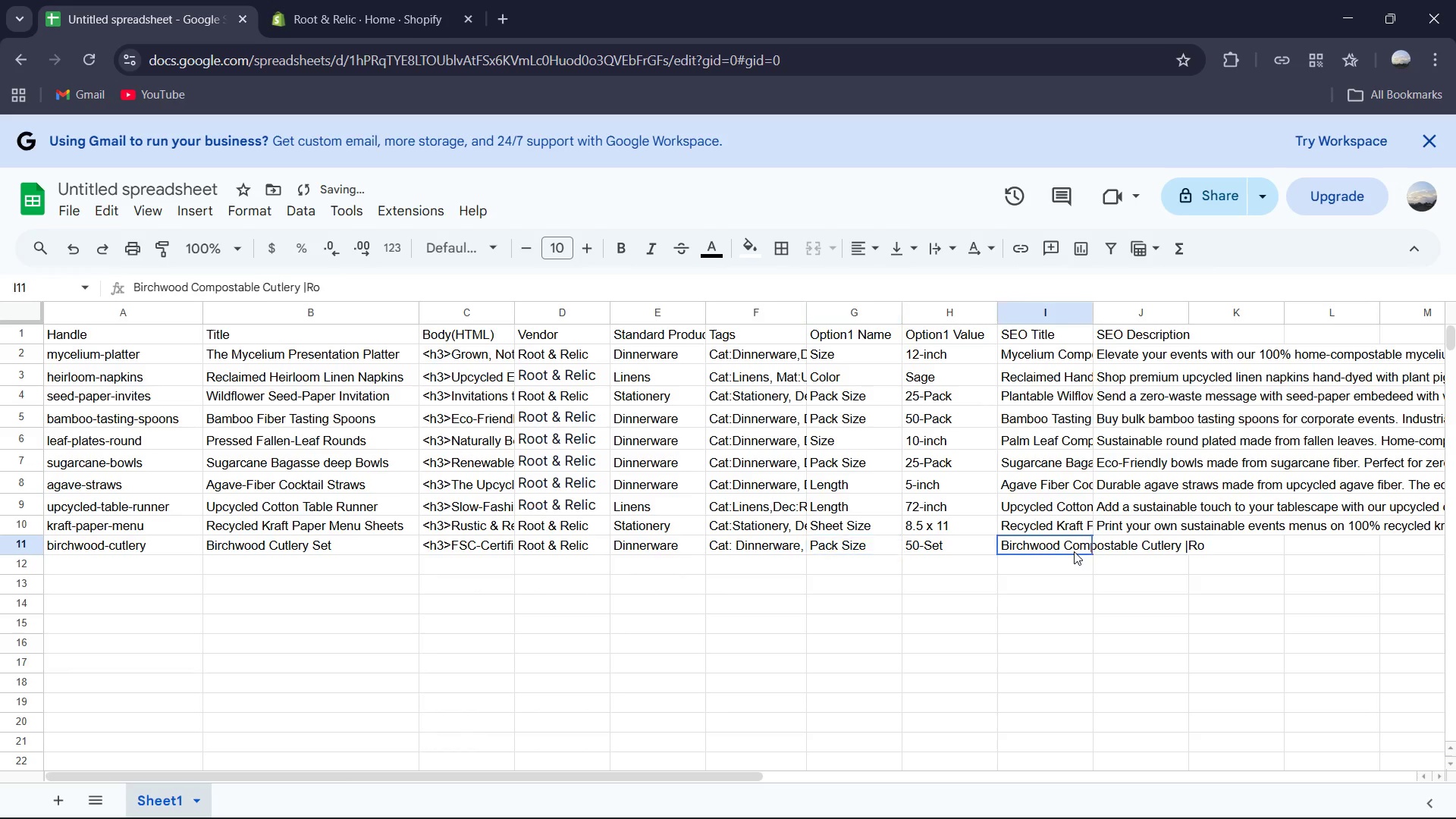 
double_click([1074, 551])
 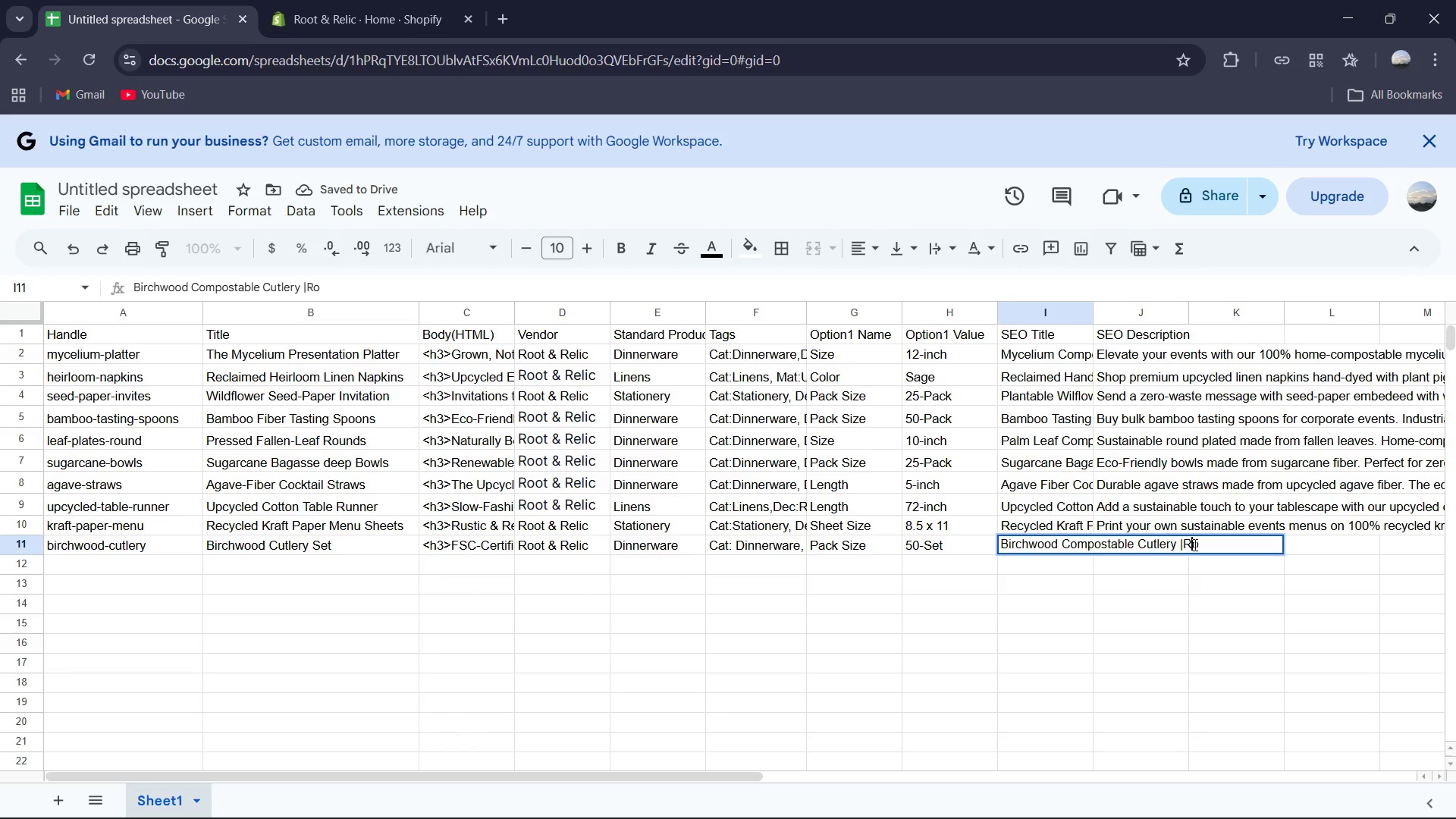 
left_click([1188, 544])
 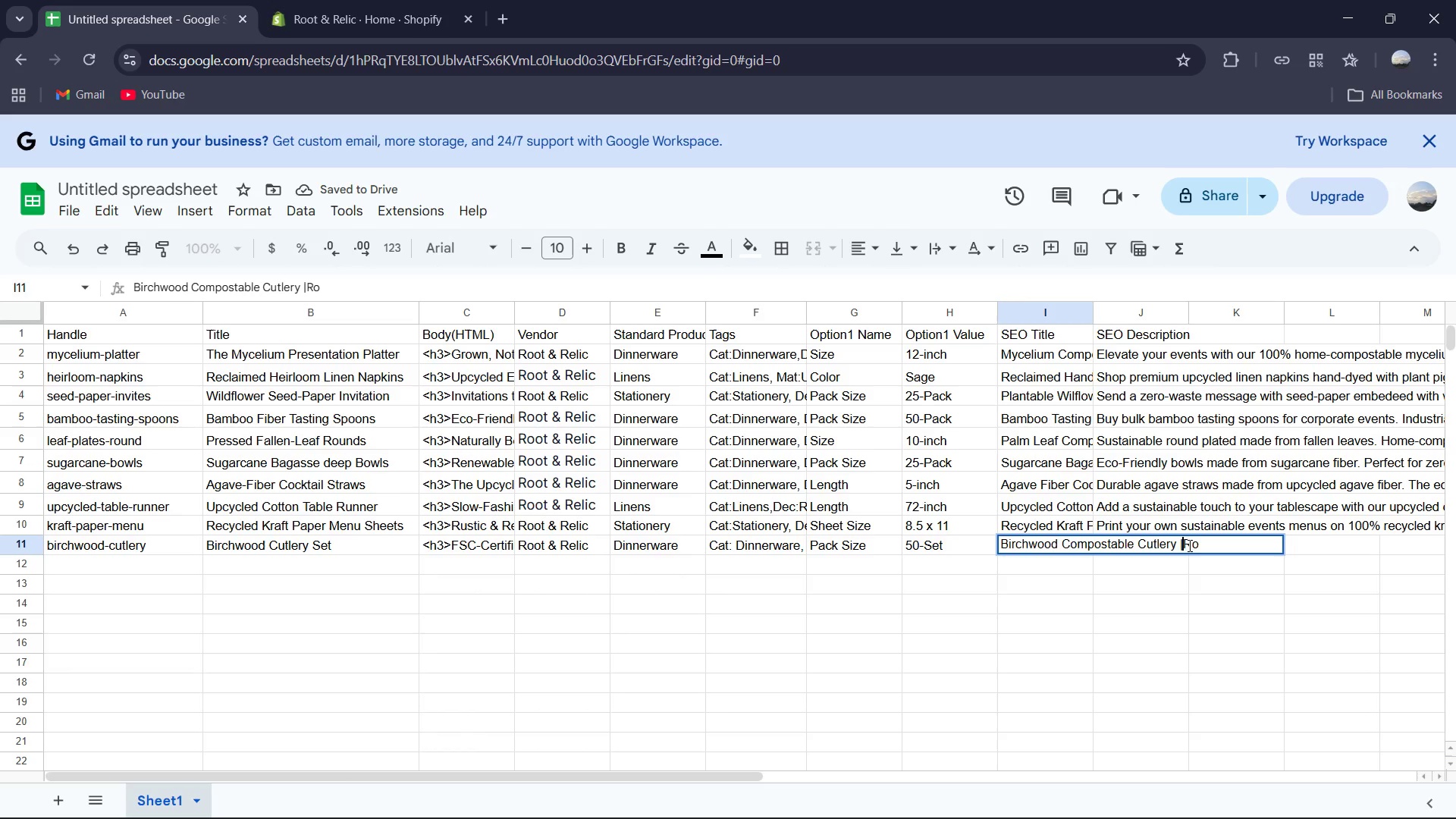 
key(ArrowLeft)
 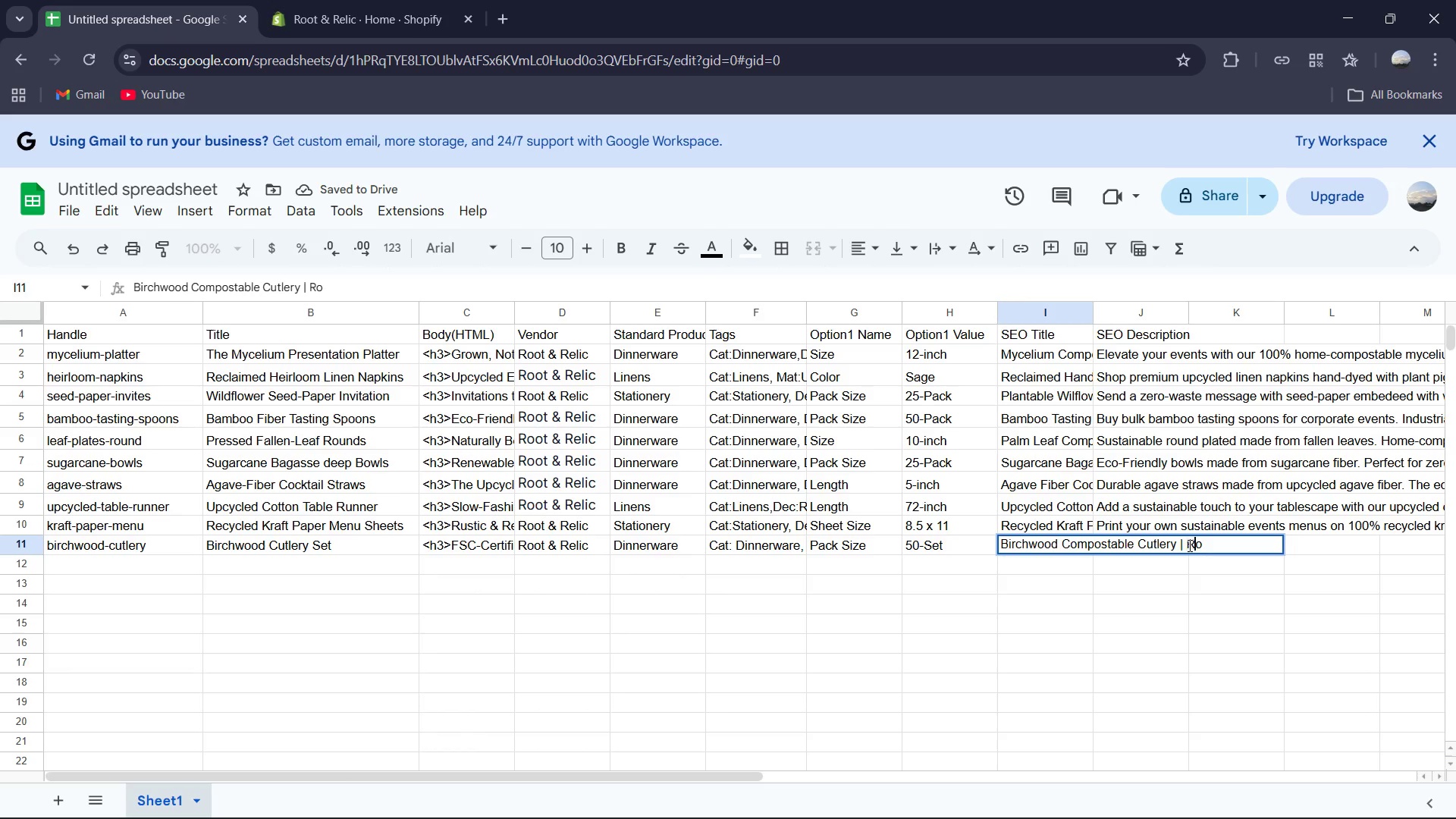 
key(Space)
 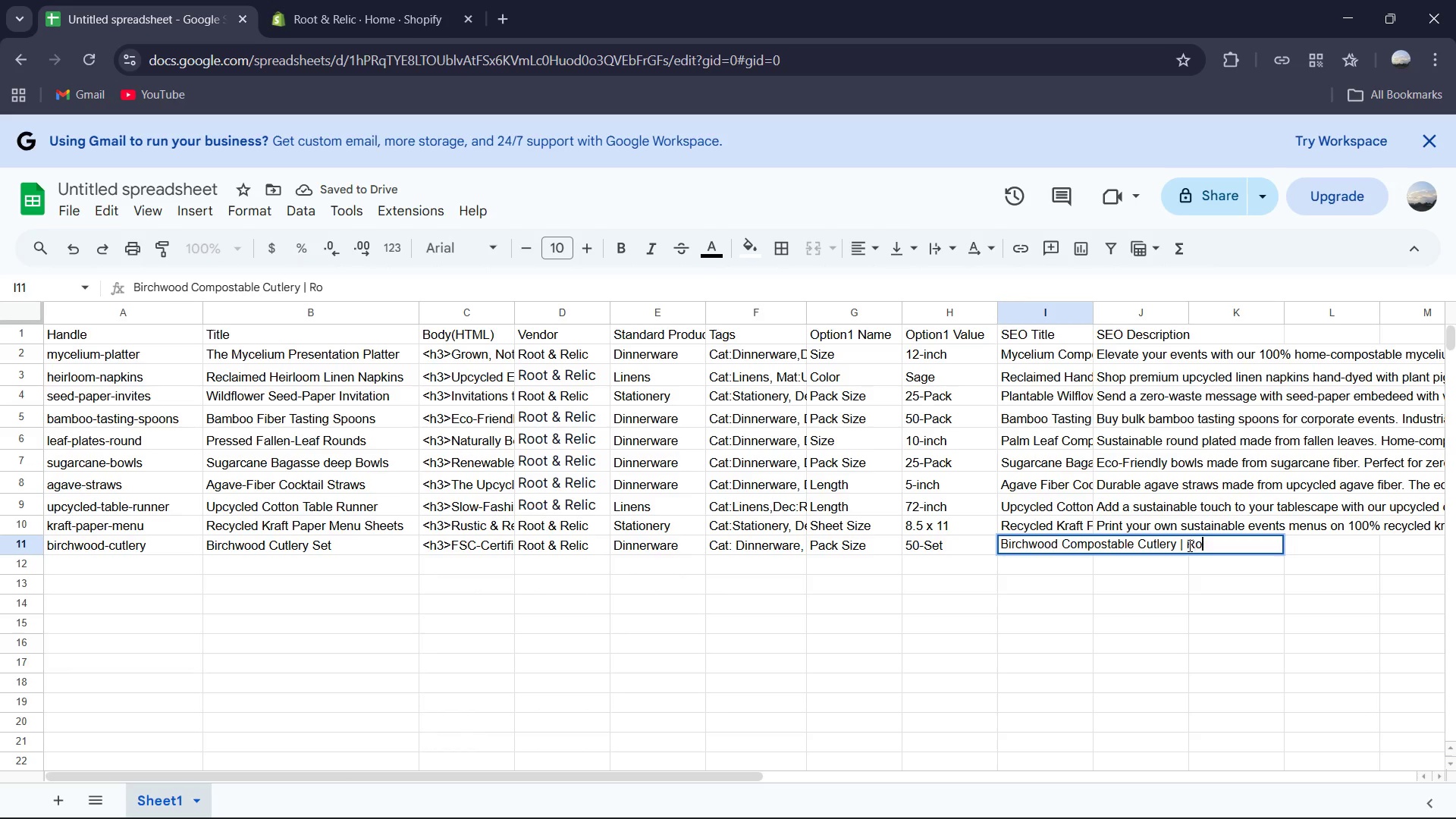 
key(ArrowRight)
 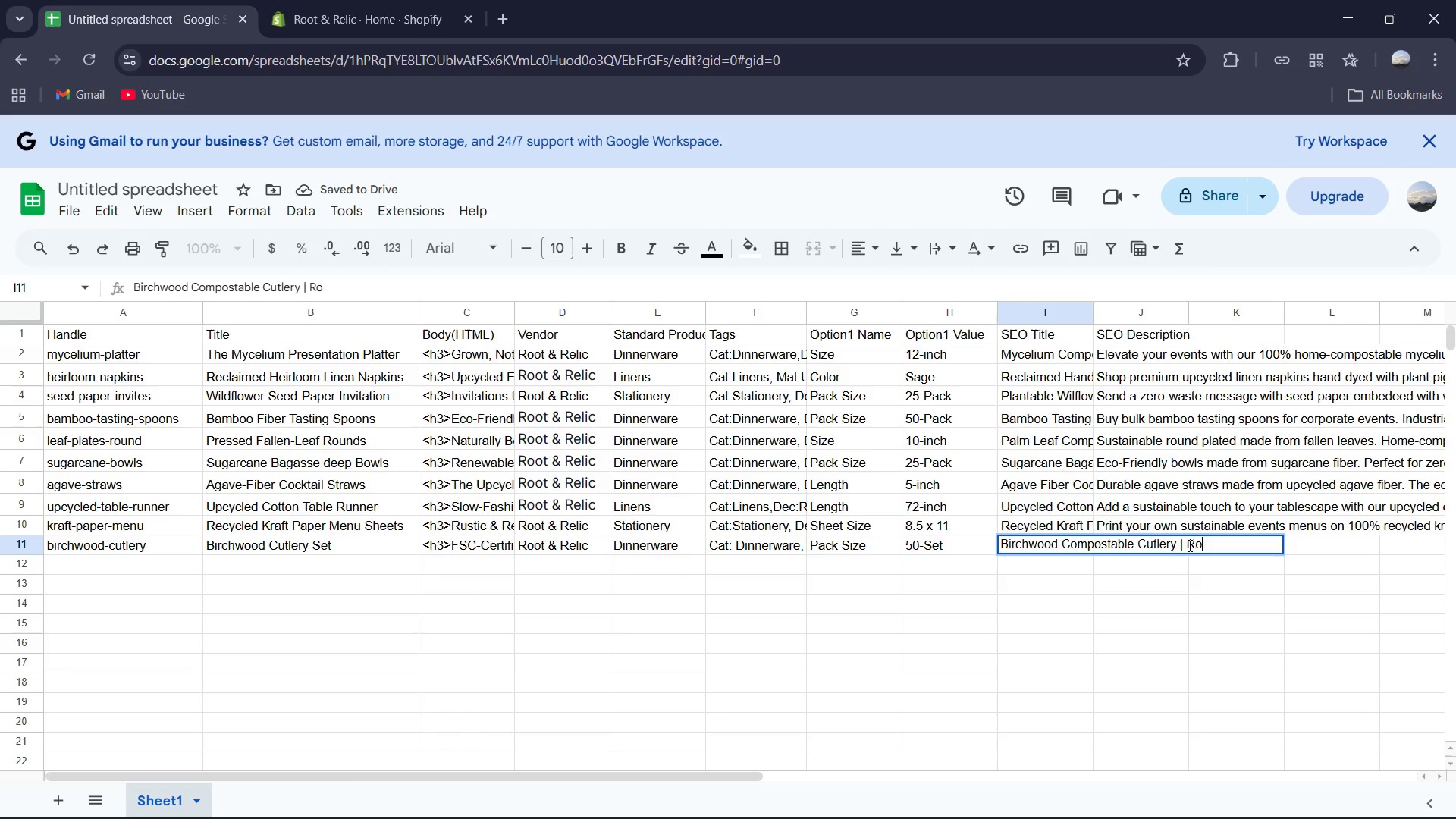 
key(ArrowRight)
 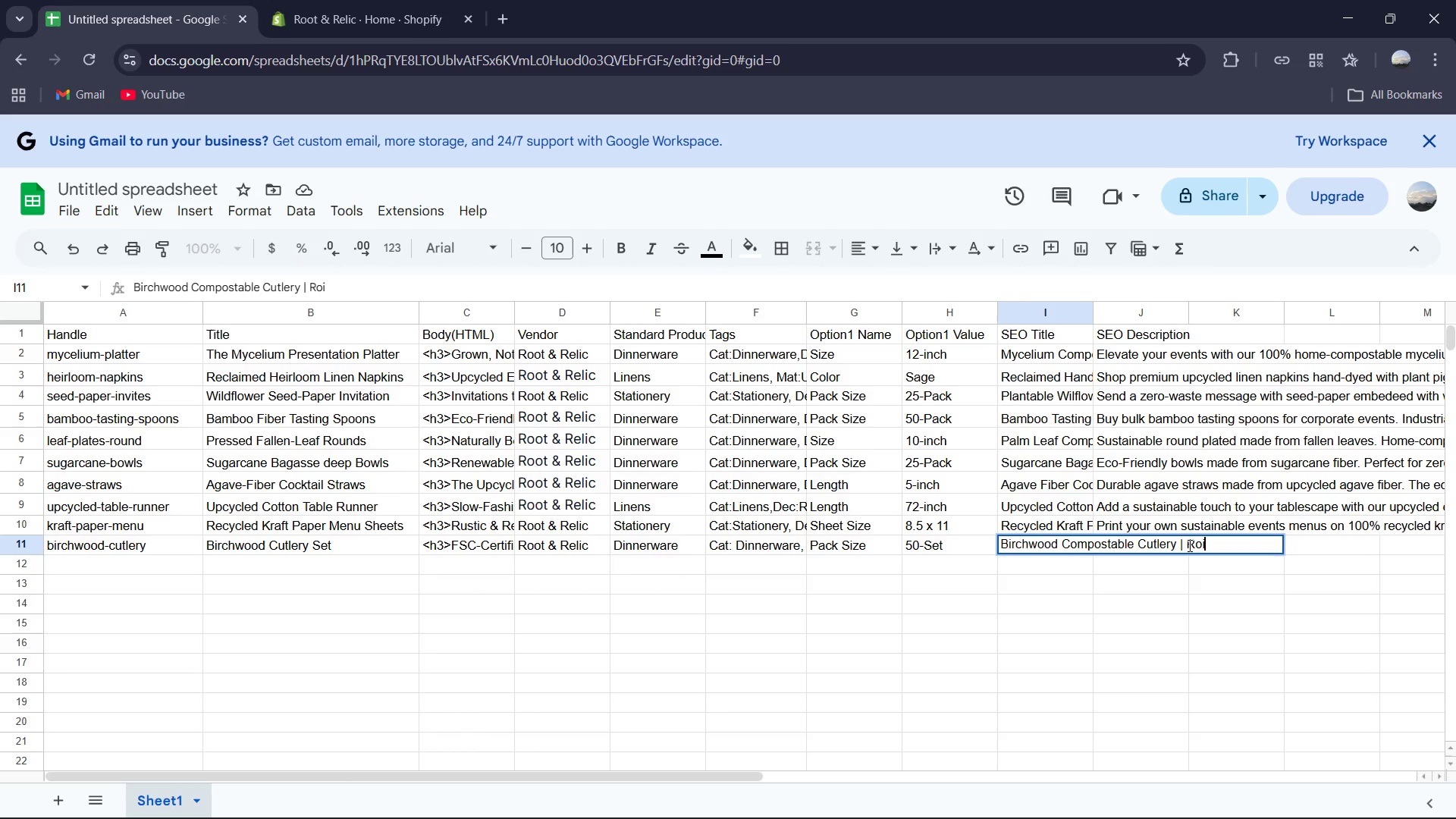 
type(i)
key(Backspace)
type(ot & Relic)
 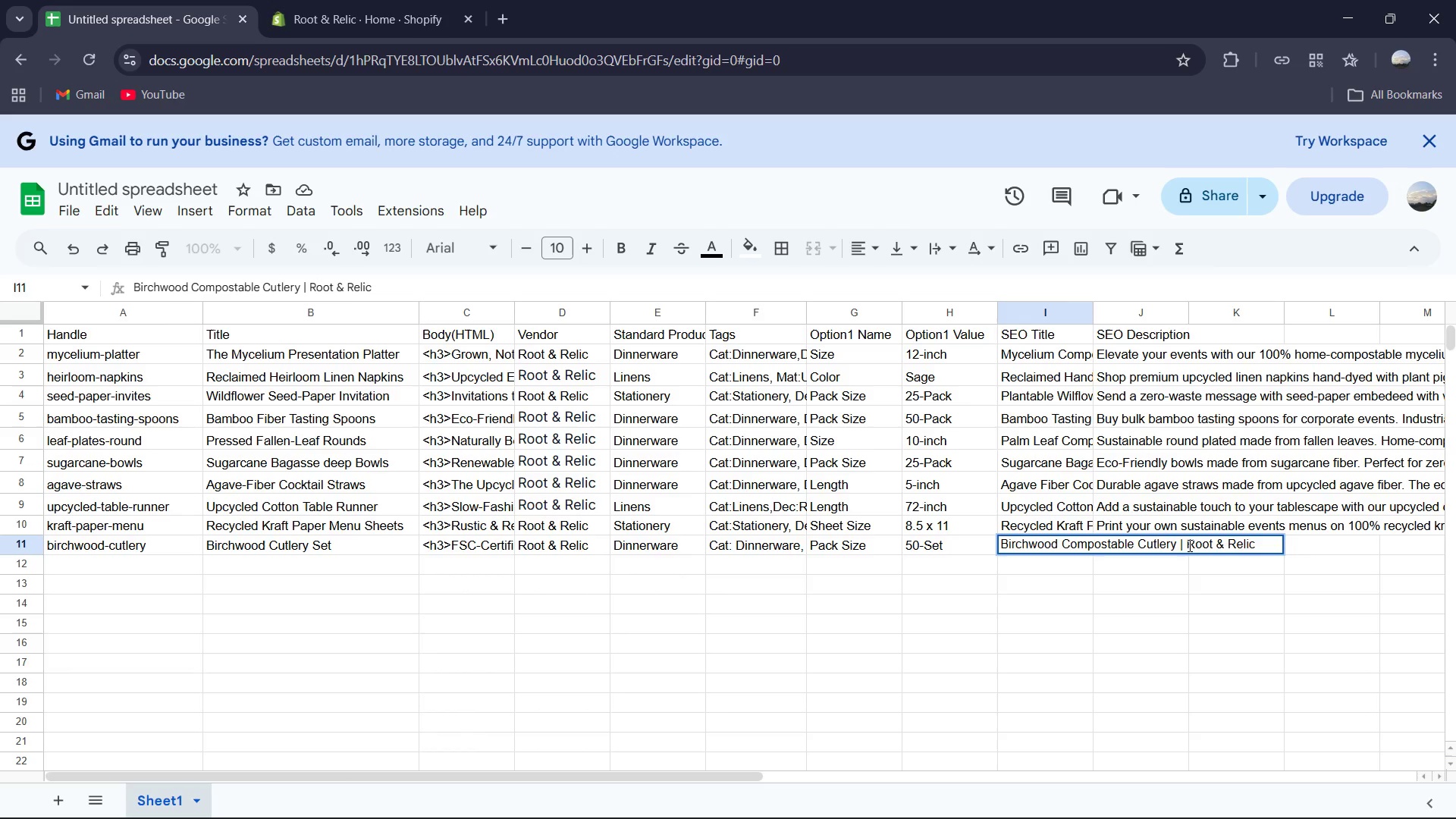 
key(ArrowRight)
 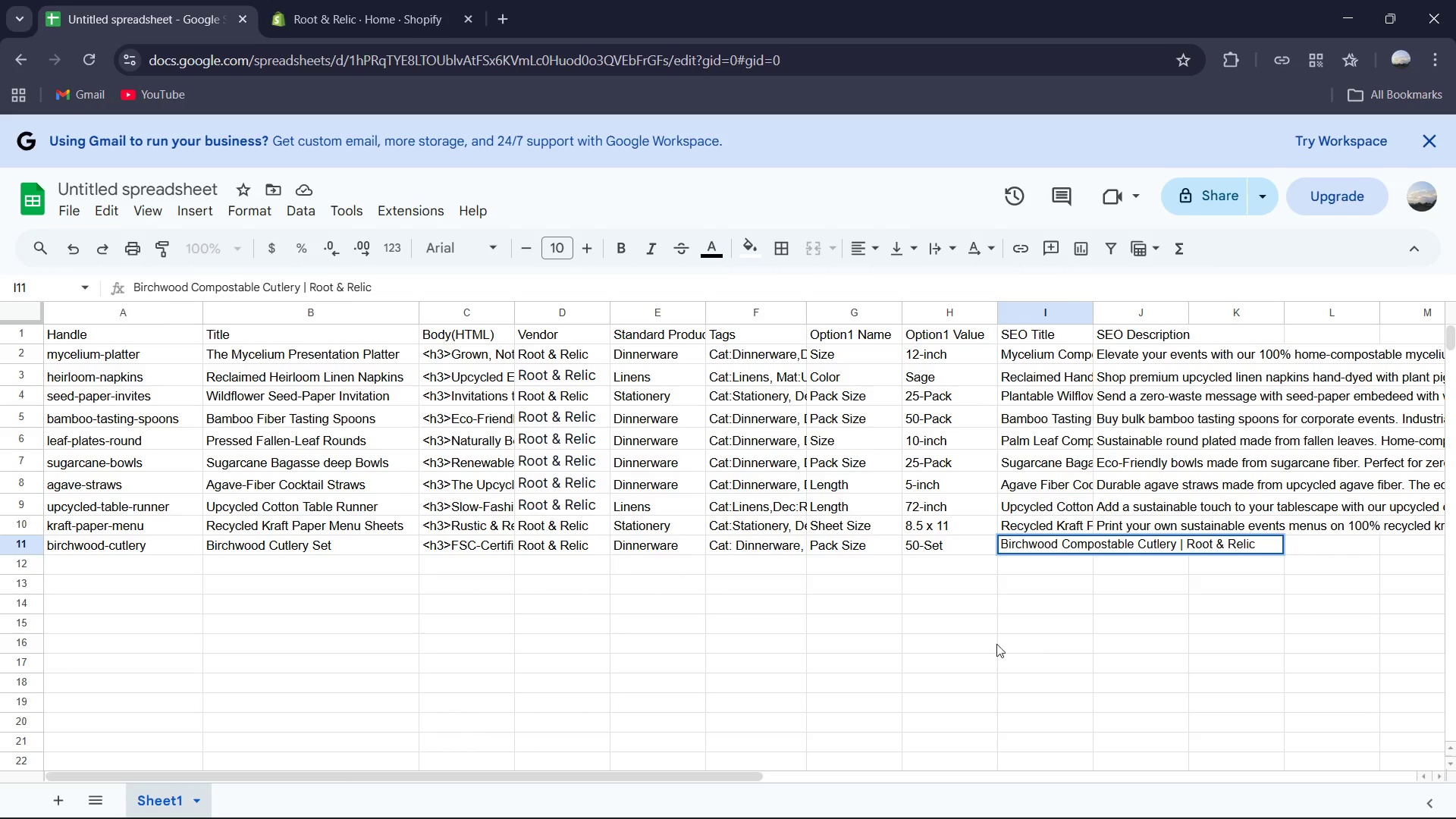 
left_click_drag(start_coordinate=[1076, 593], to_coordinate=[1080, 593])
 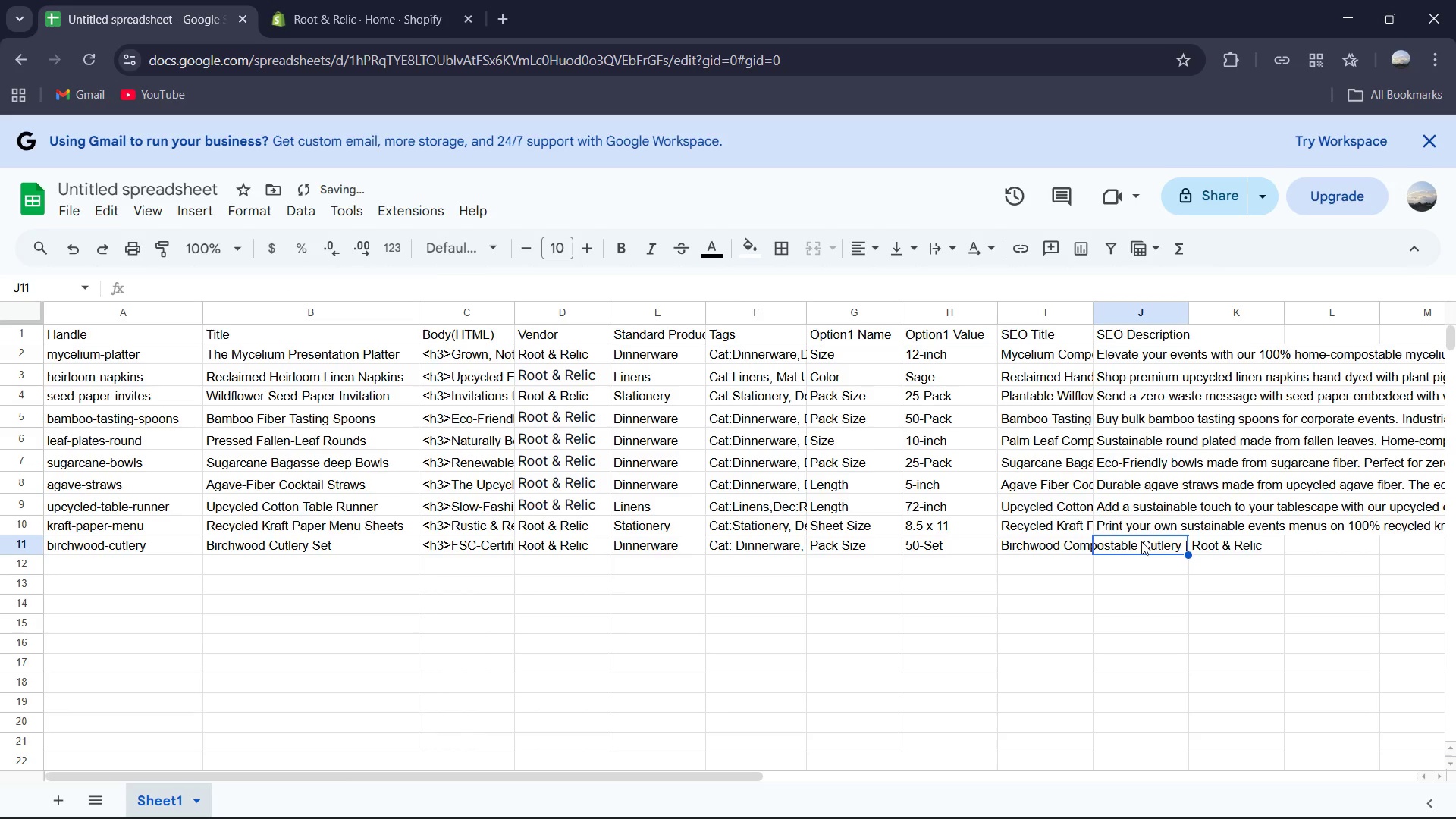 
double_click([1141, 541])
 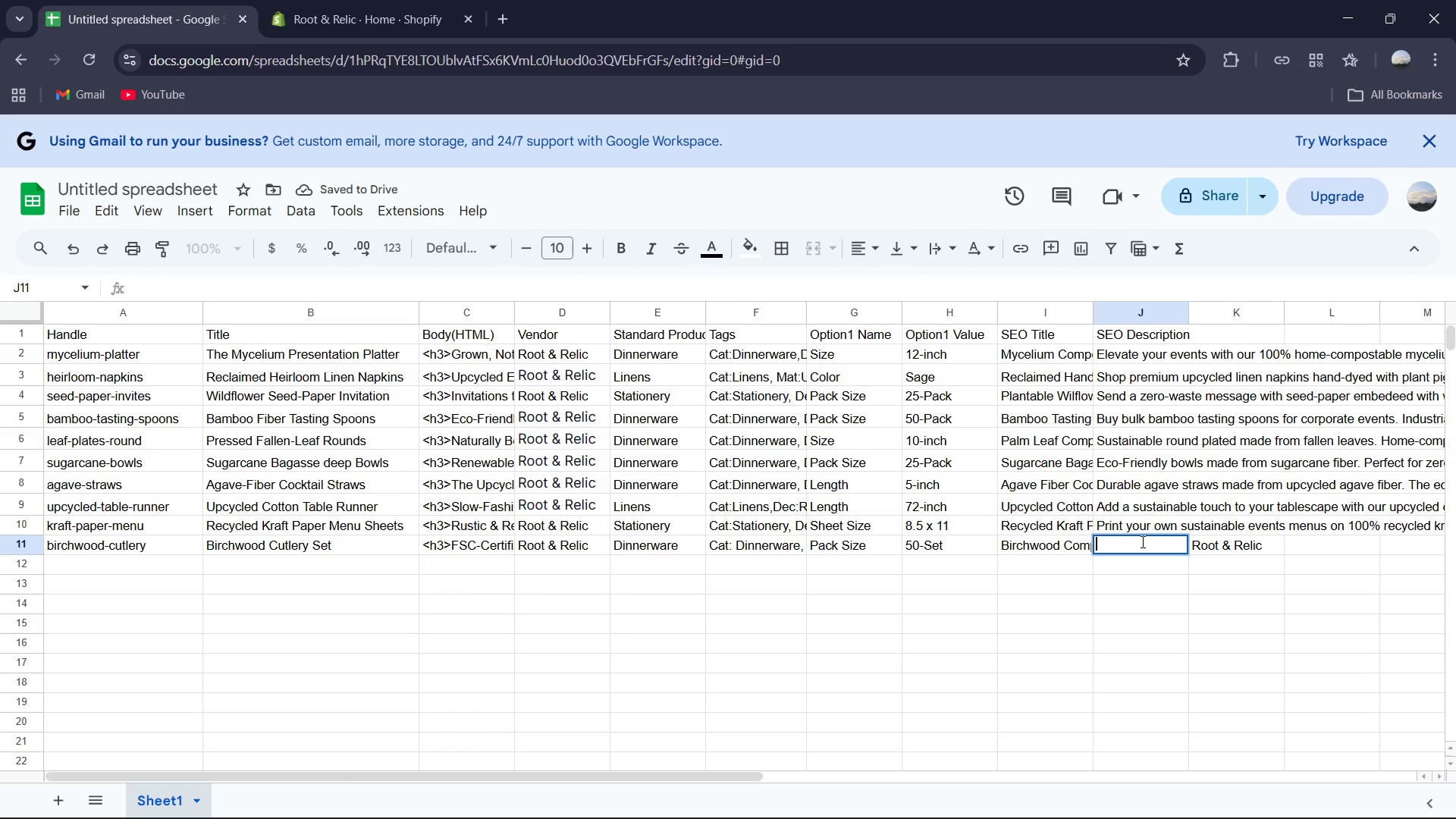 
type(High-quality birchwood cultery sets for events,)
key(Backspace)
type(. 100%compostable and FSC-certified. )
key(Backspace)
type(A plastic-free catering essential.)
 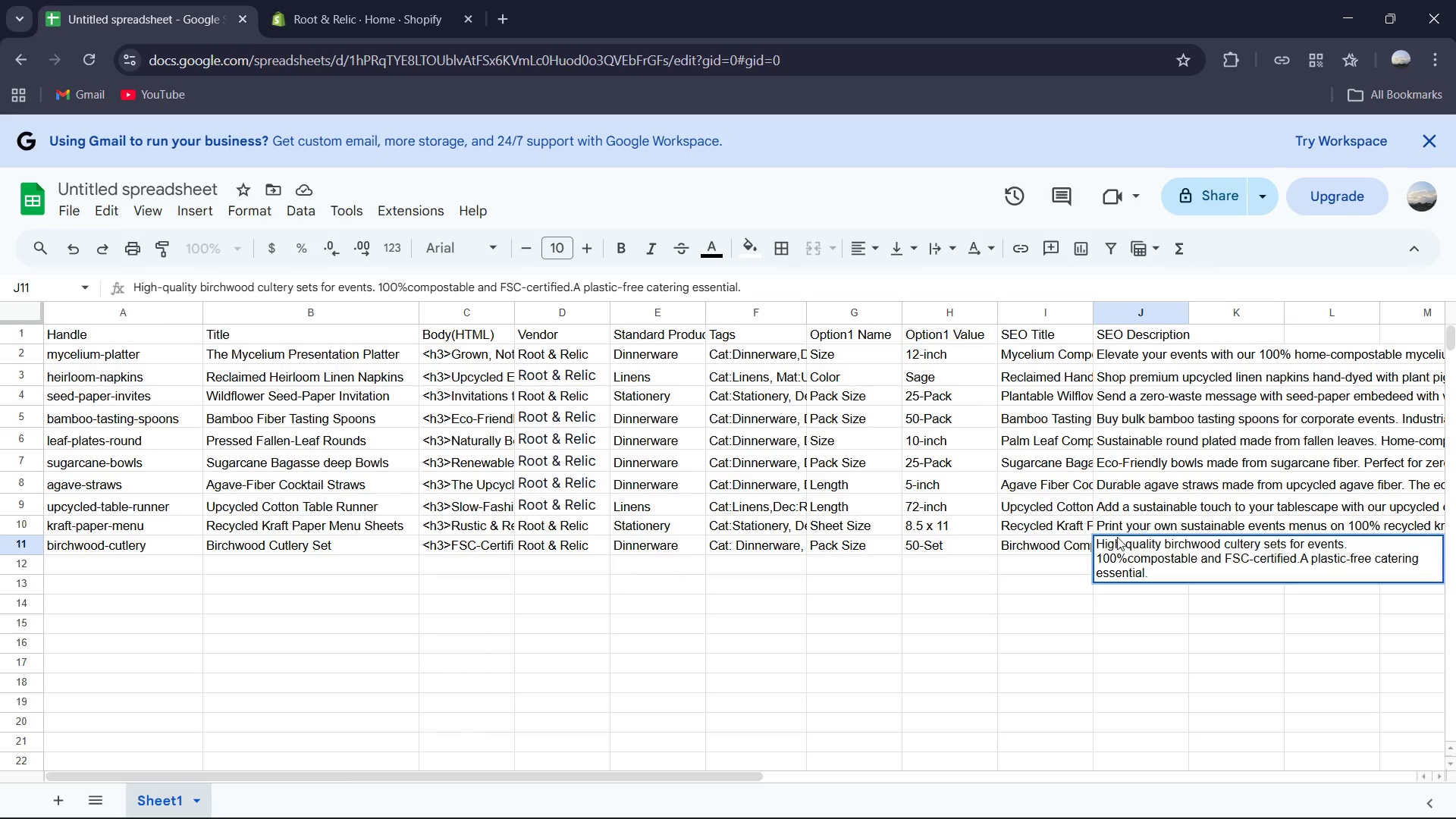 
wait(9.44)
 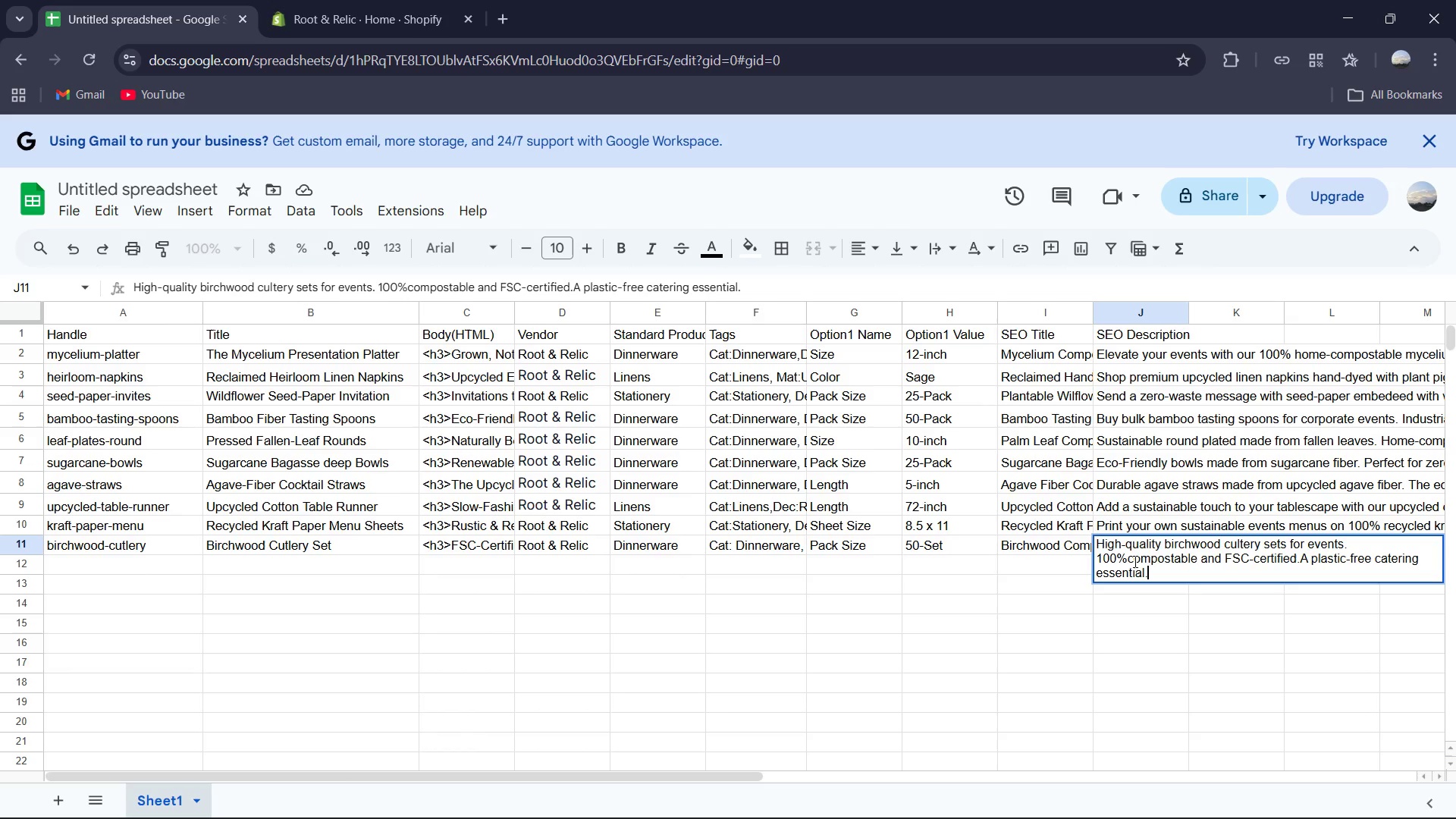 
key(Space)
 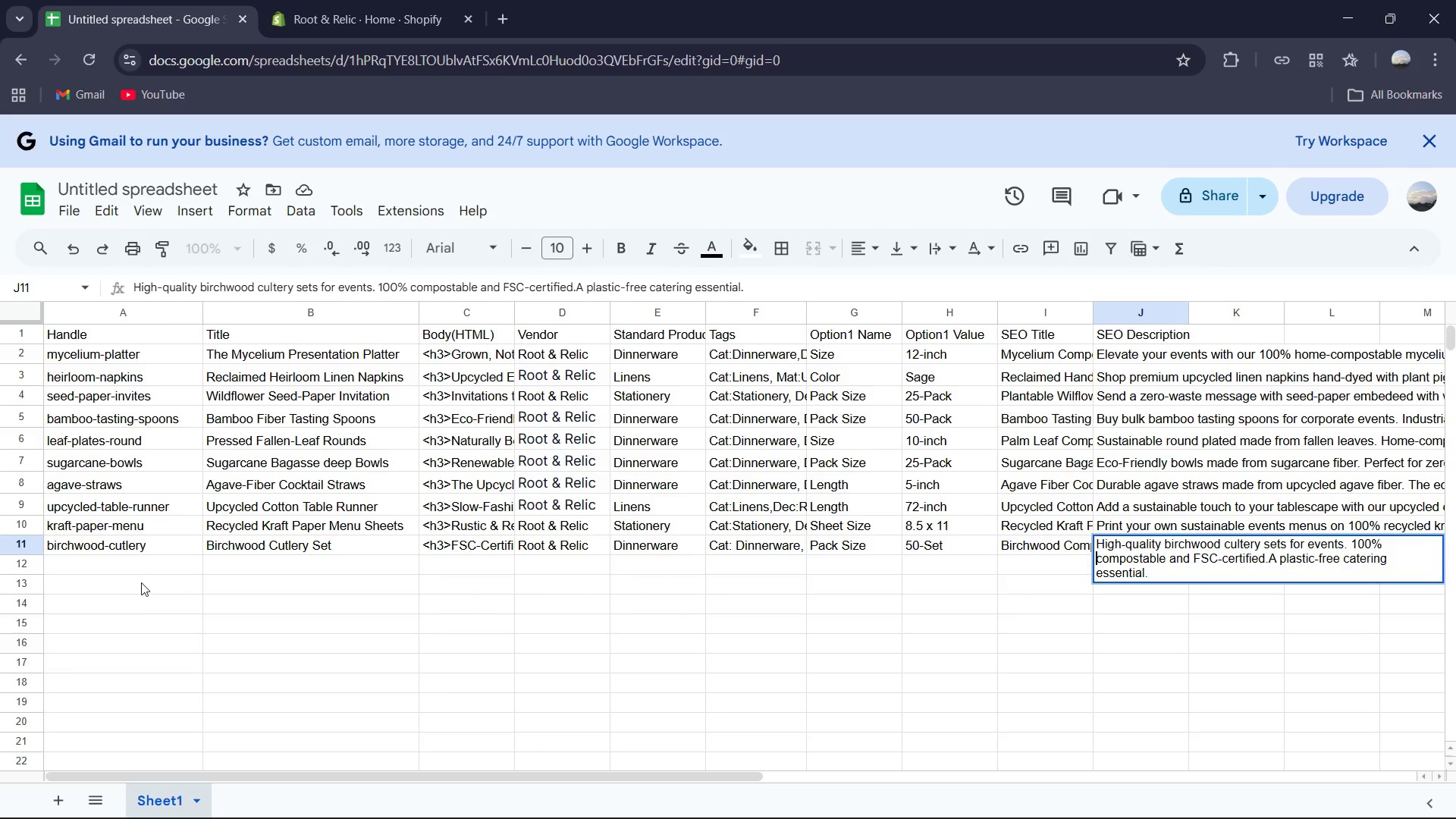 
left_click([102, 558])
 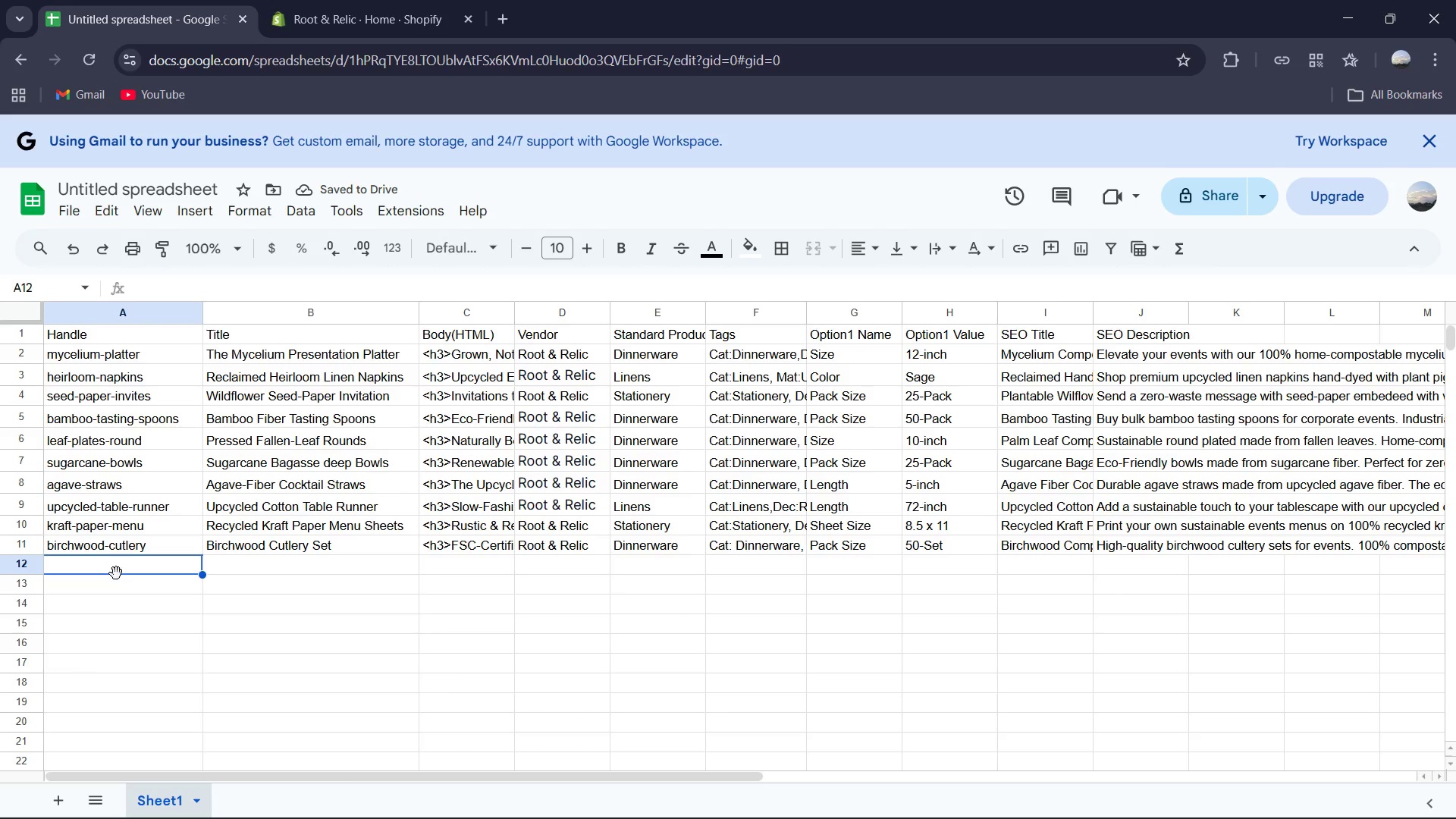 
type(juite-aisle-runner)
 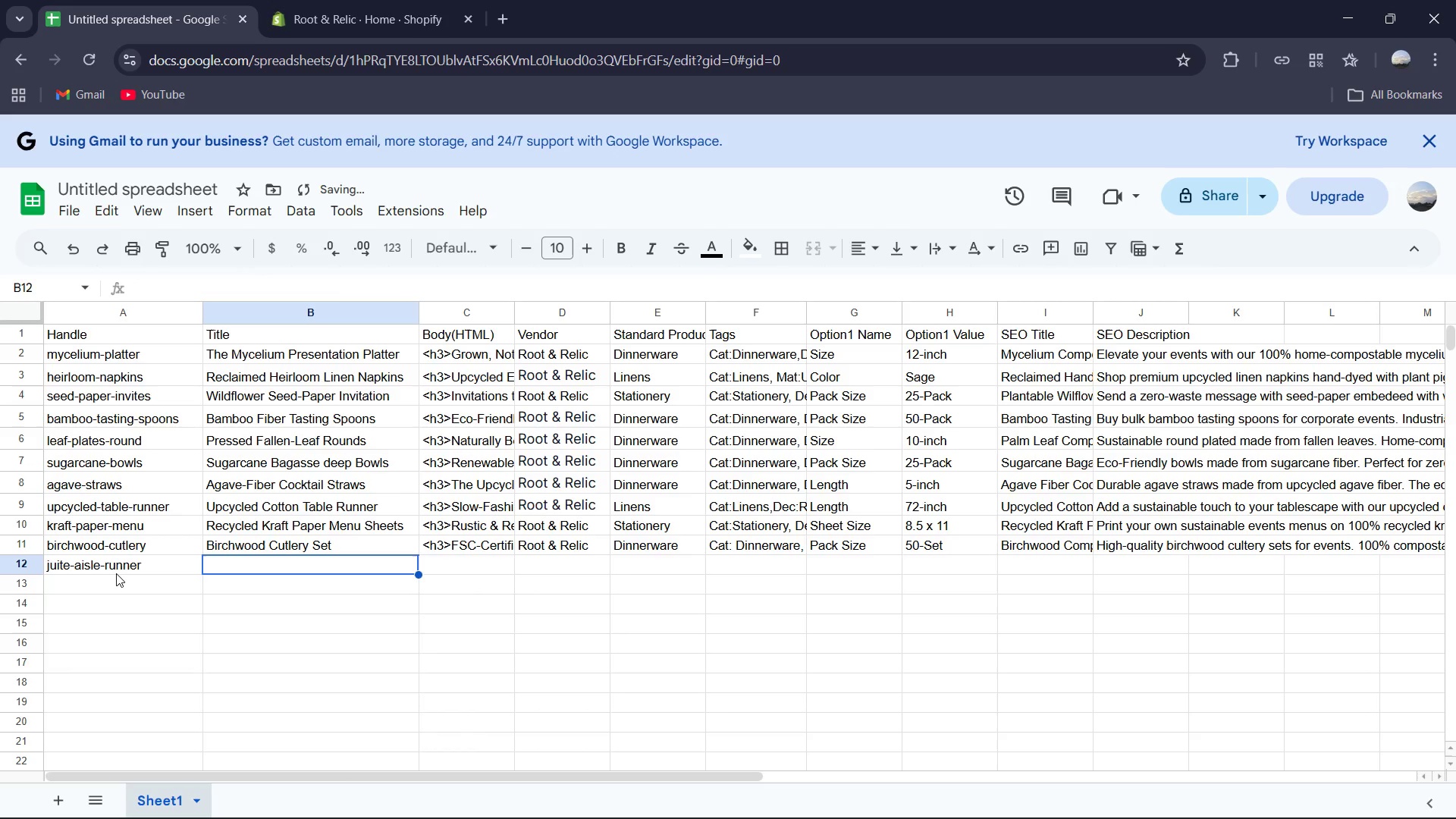 
key(ArrowRight)
 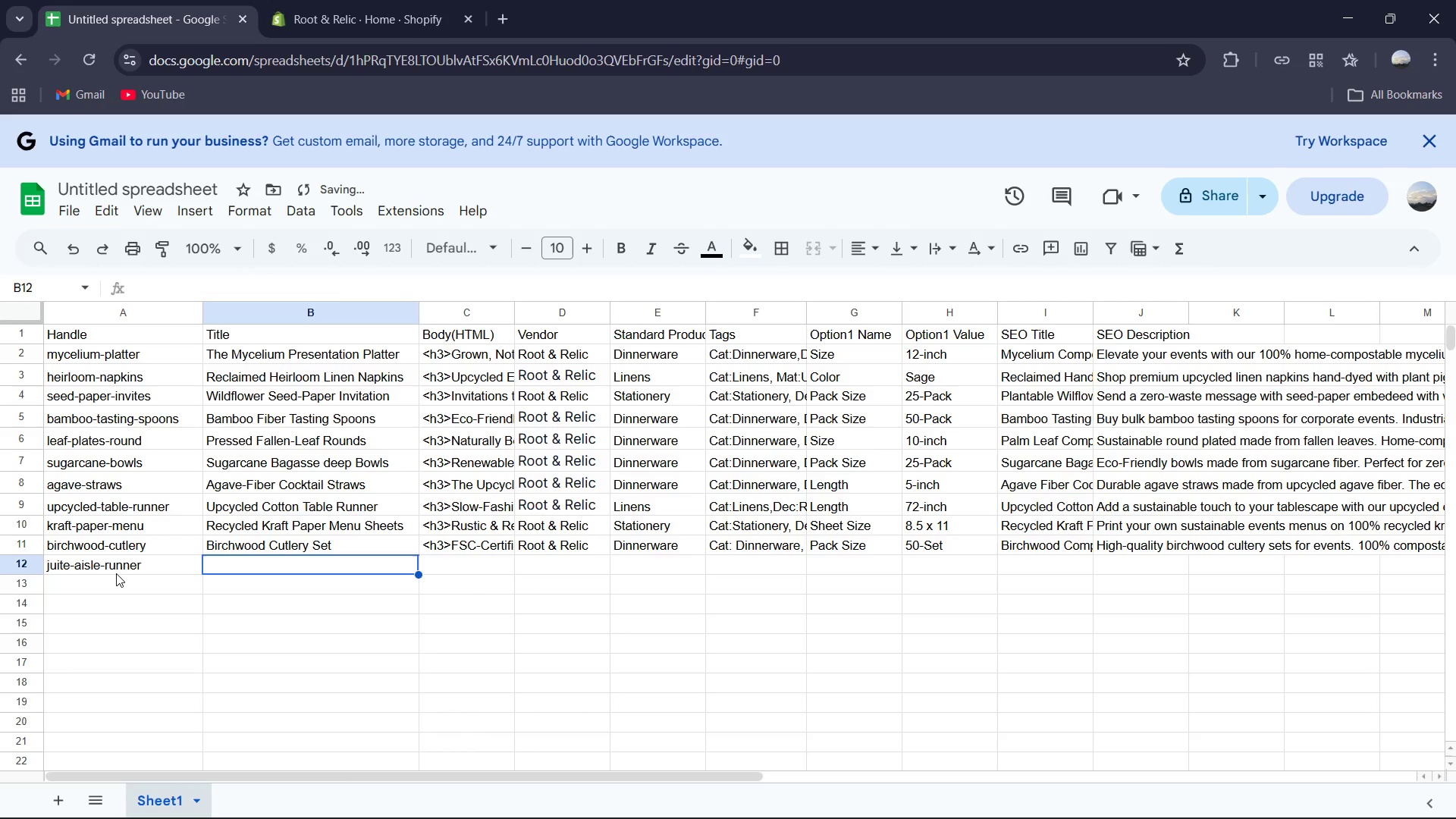 
type(Jute Burlap Aisle Runner)
 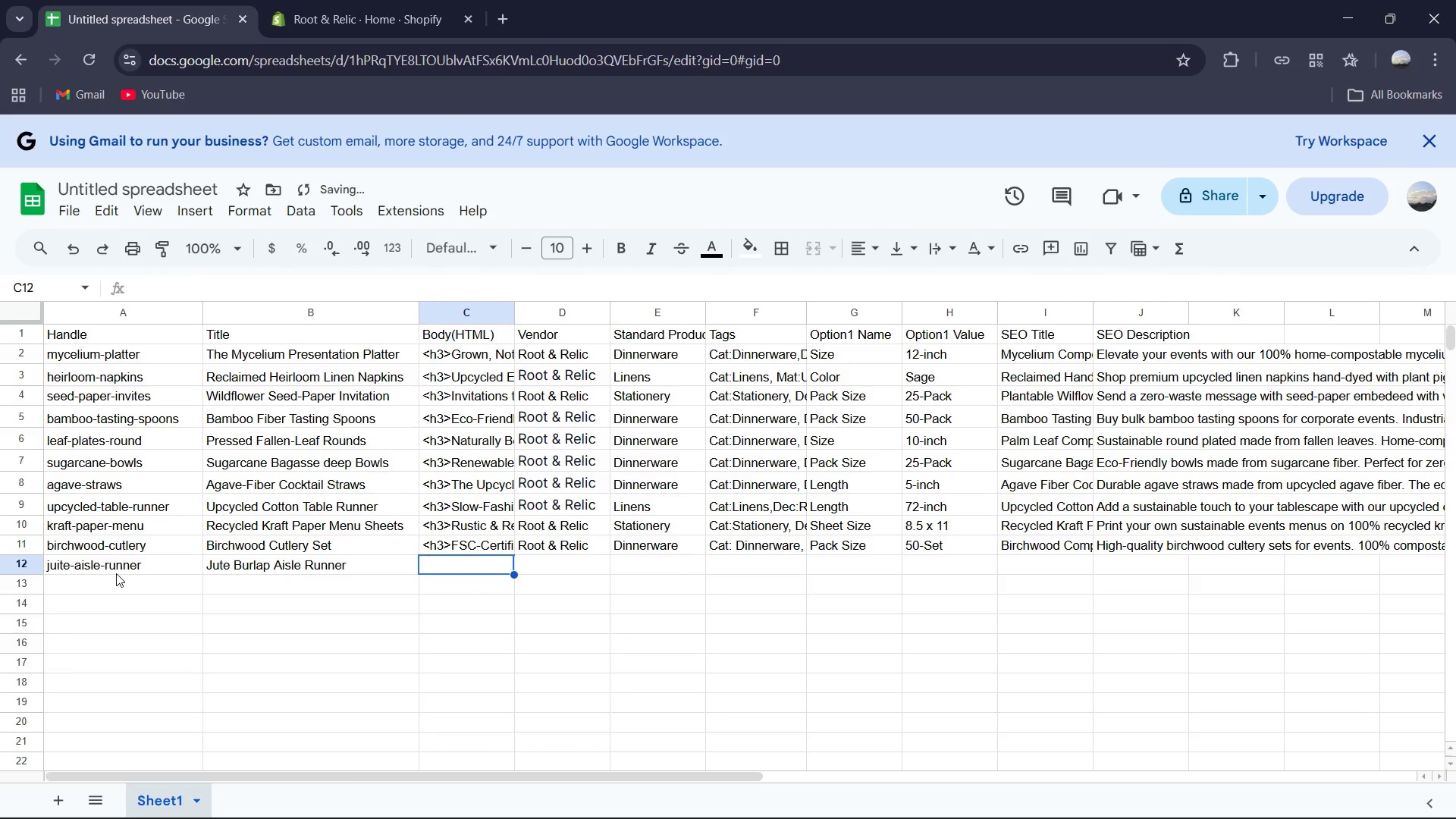 
key(ArrowRight)
 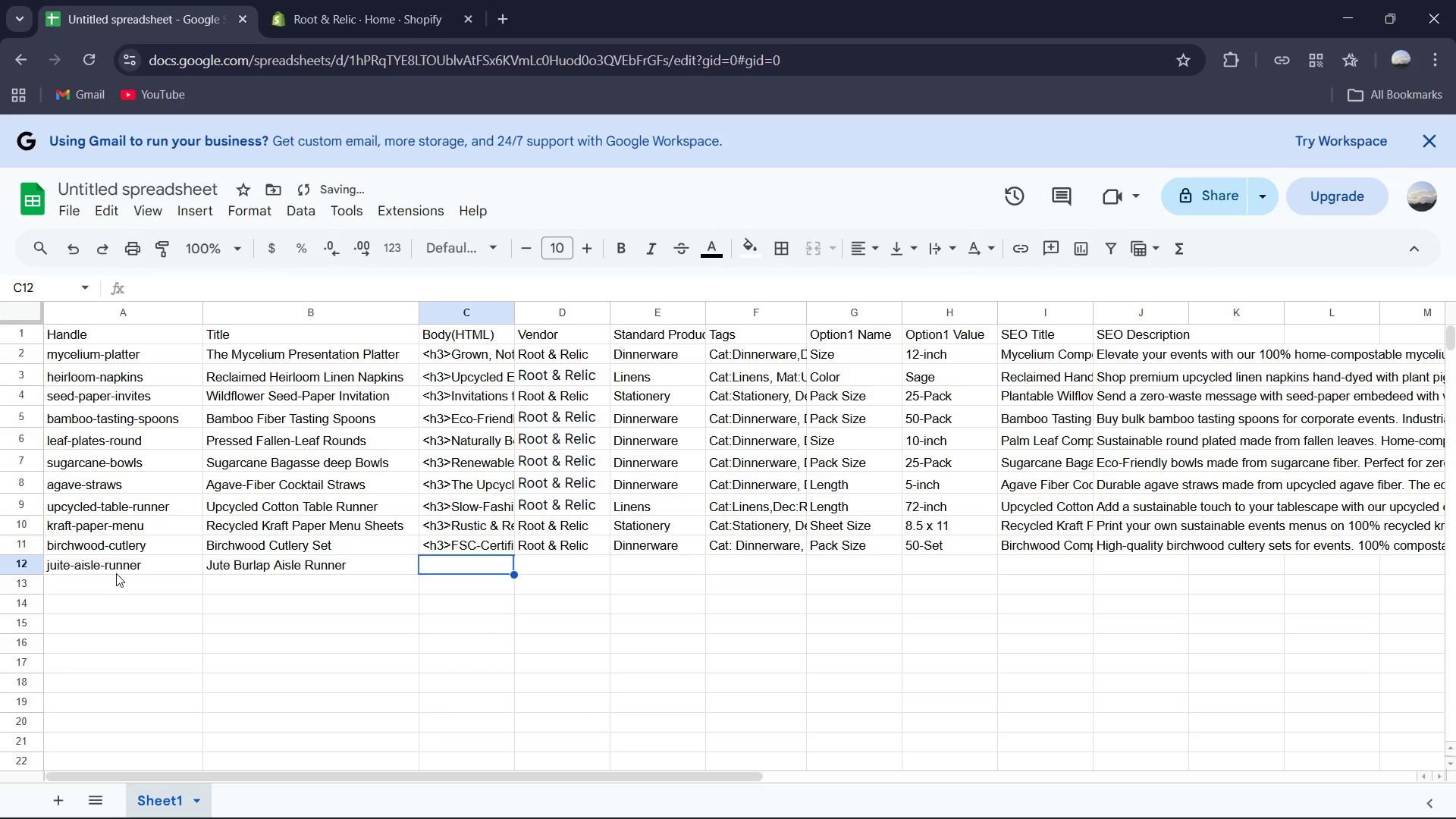 
type(<h3></H#>)
 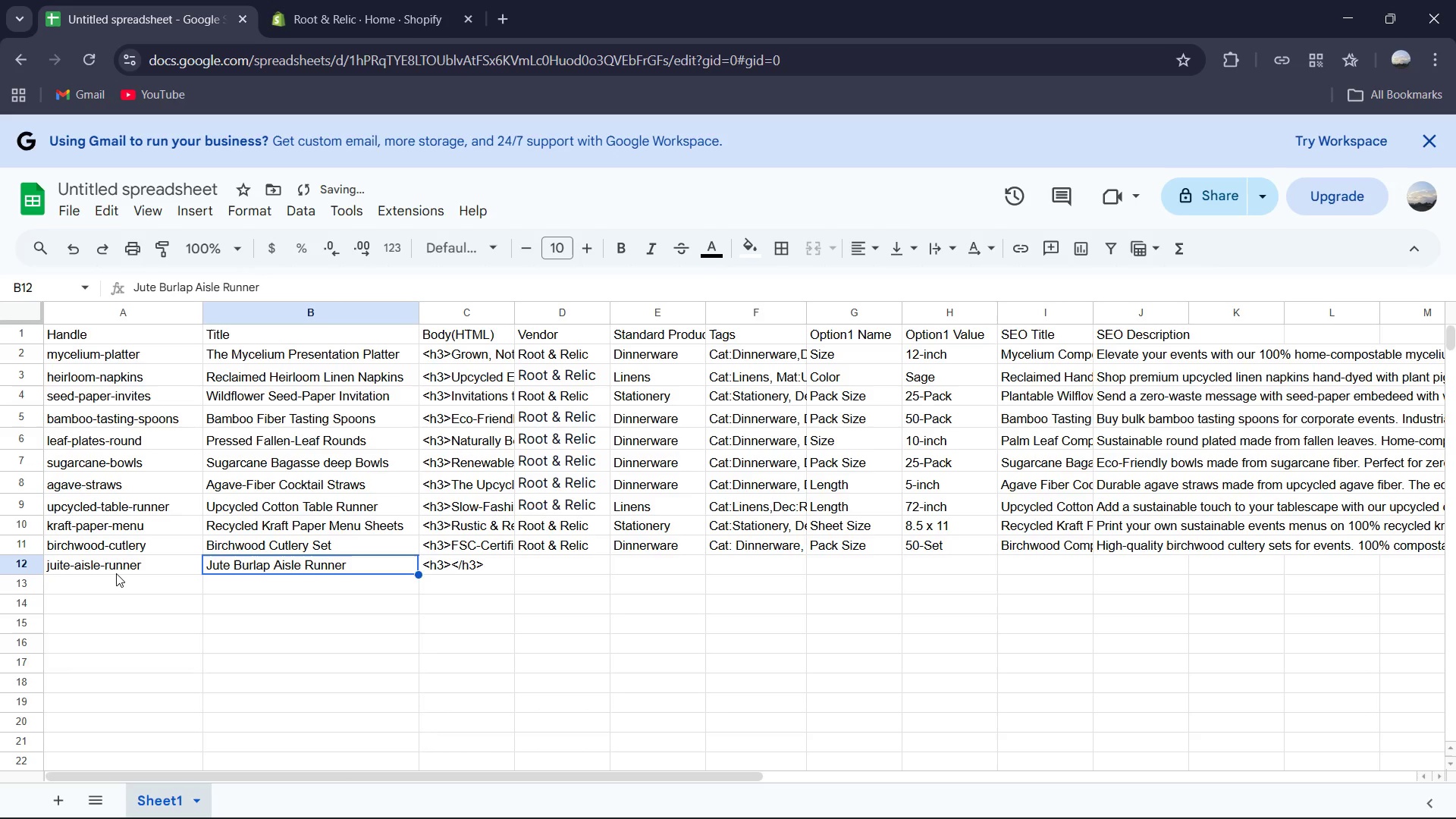 
 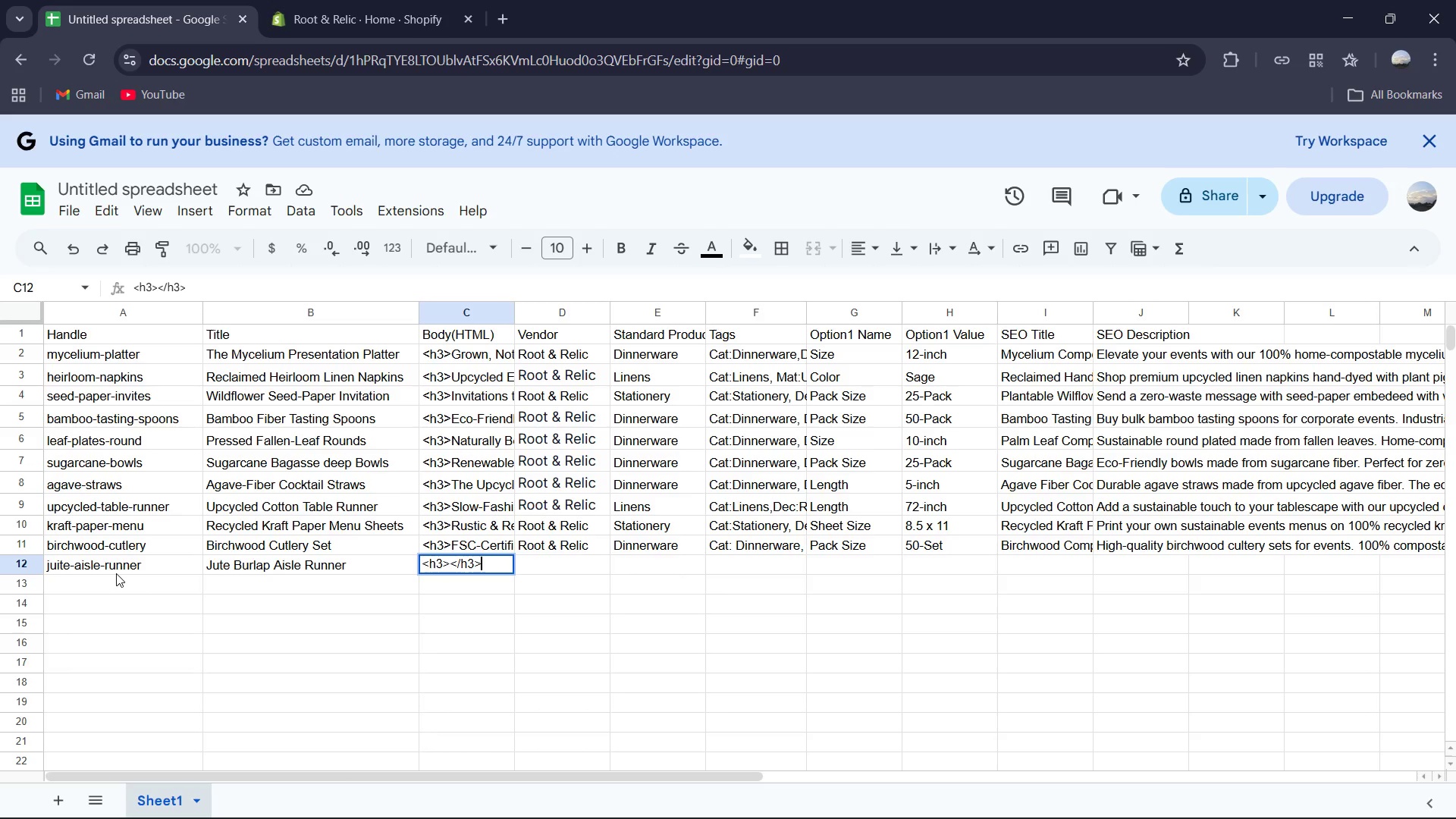 
key(ArrowLeft)
 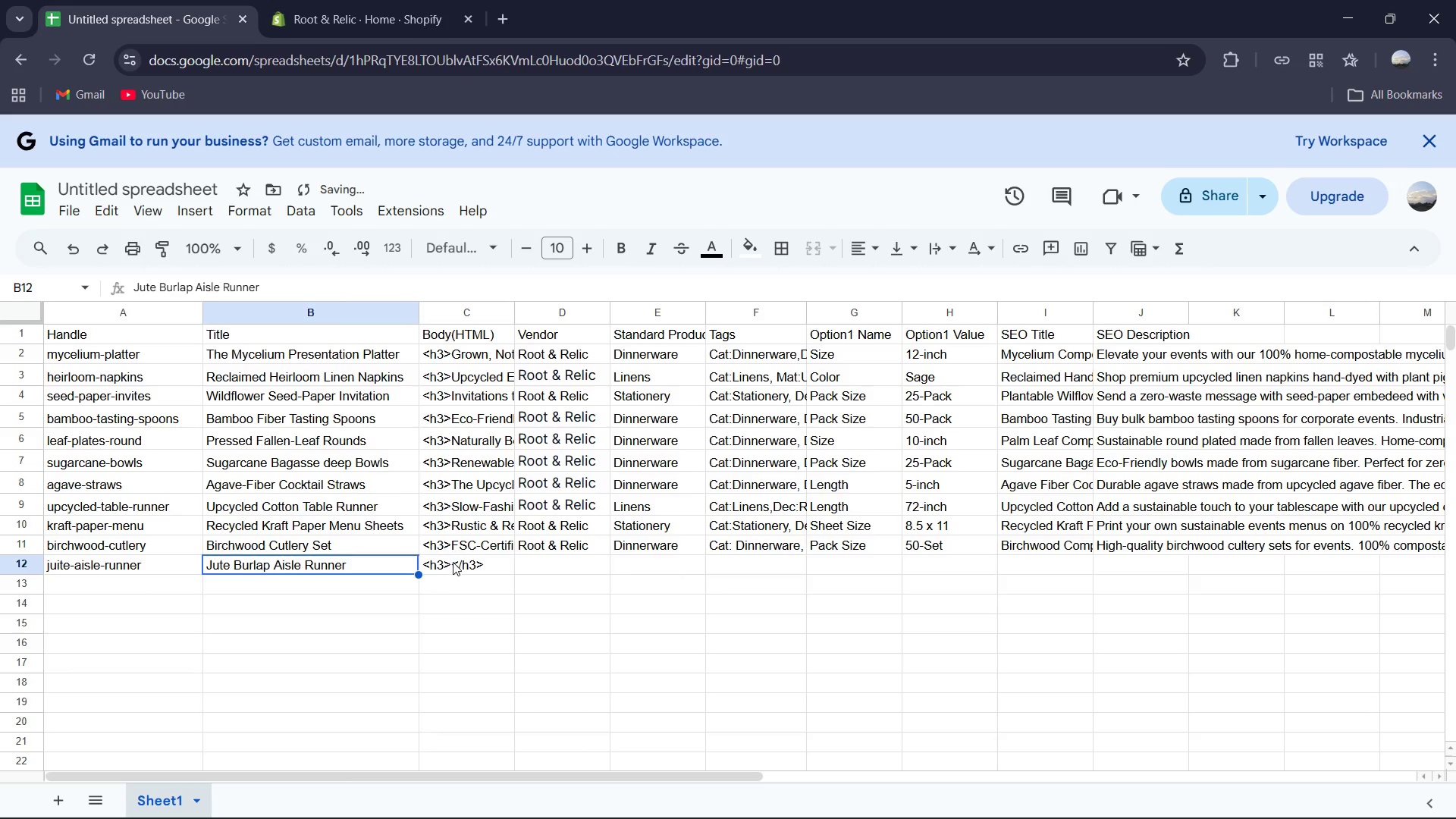 
double_click([453, 562])
 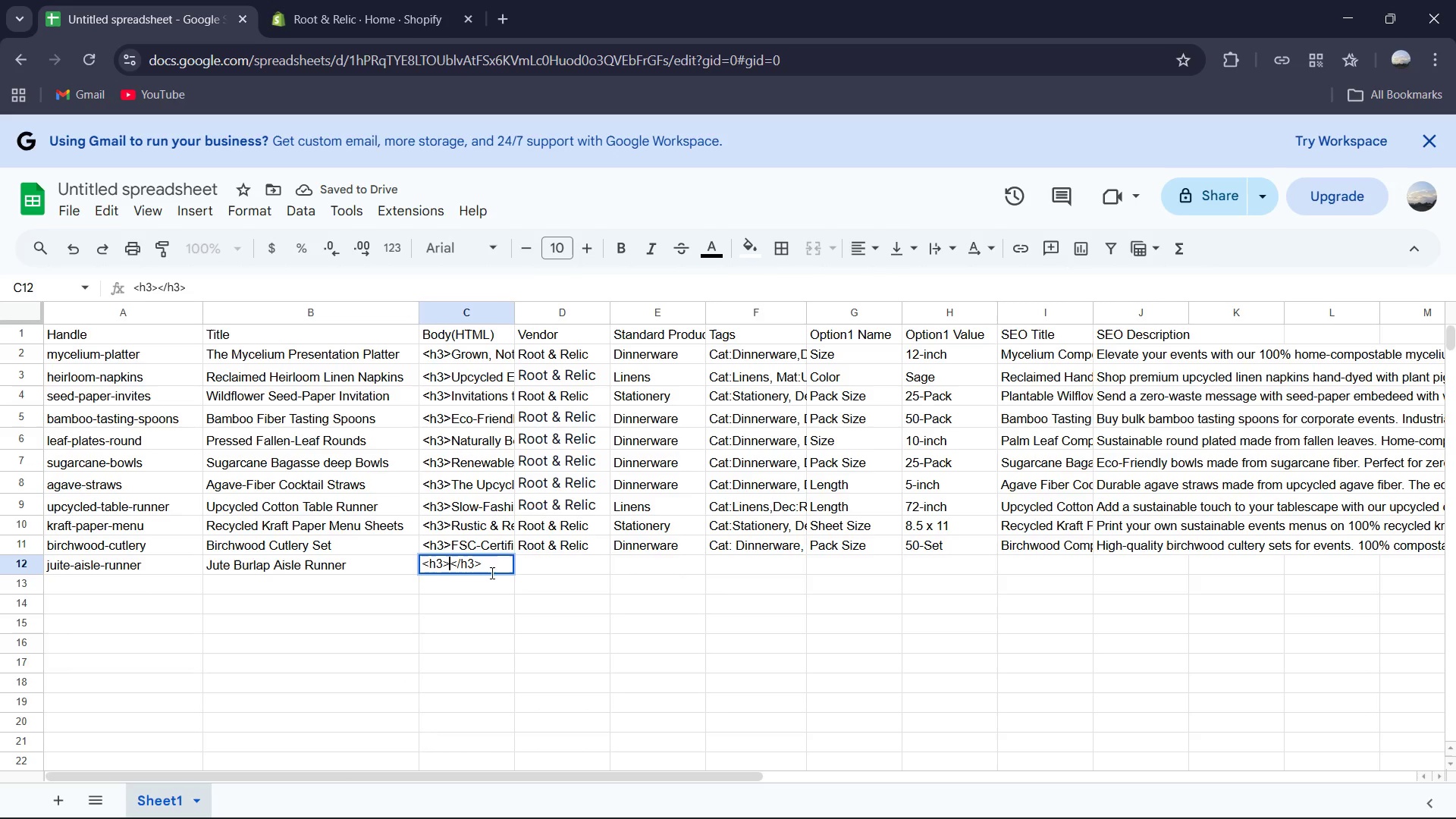 
left_click([452, 562])
 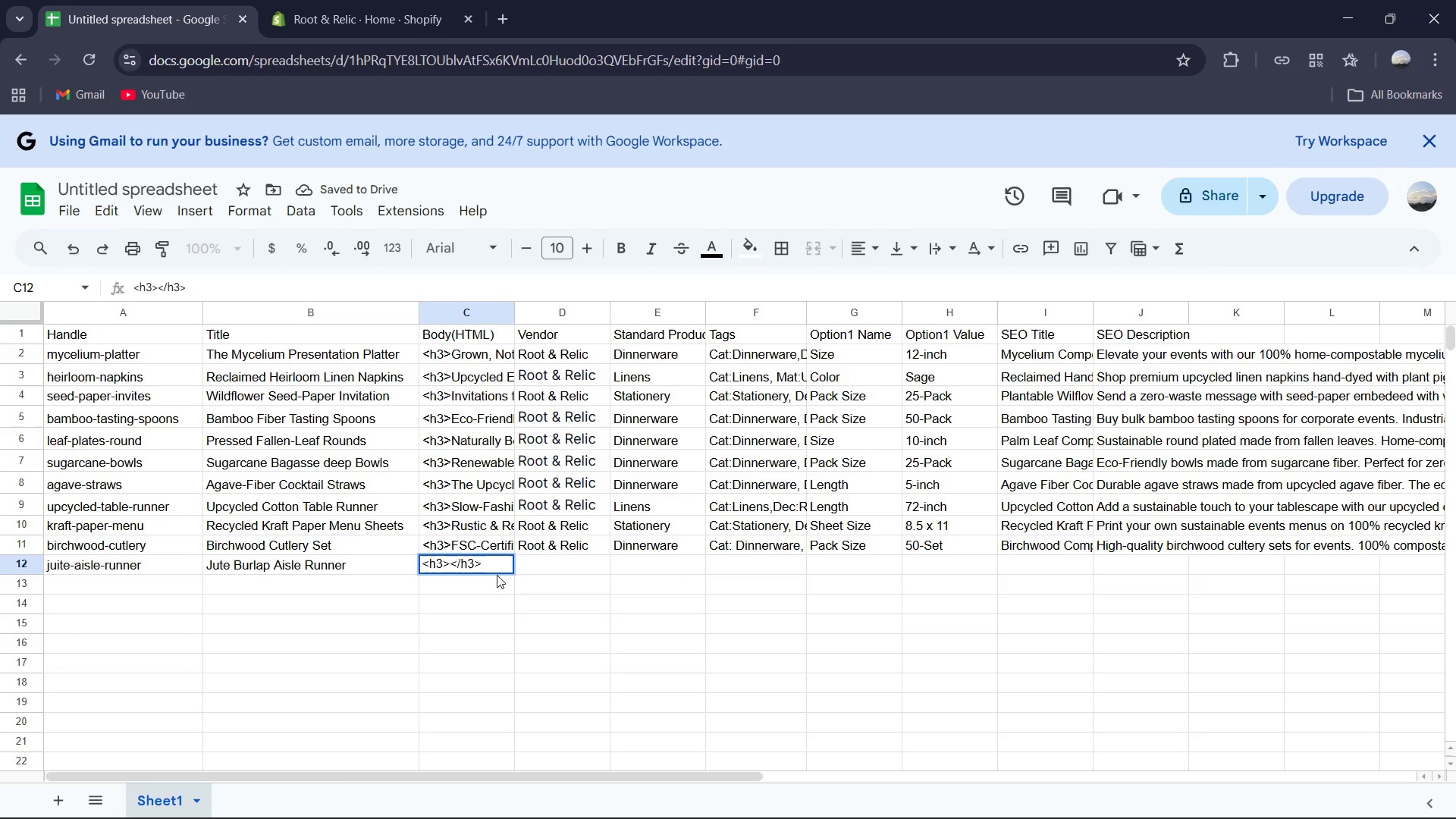 
type(Rustic natural Fiber)
 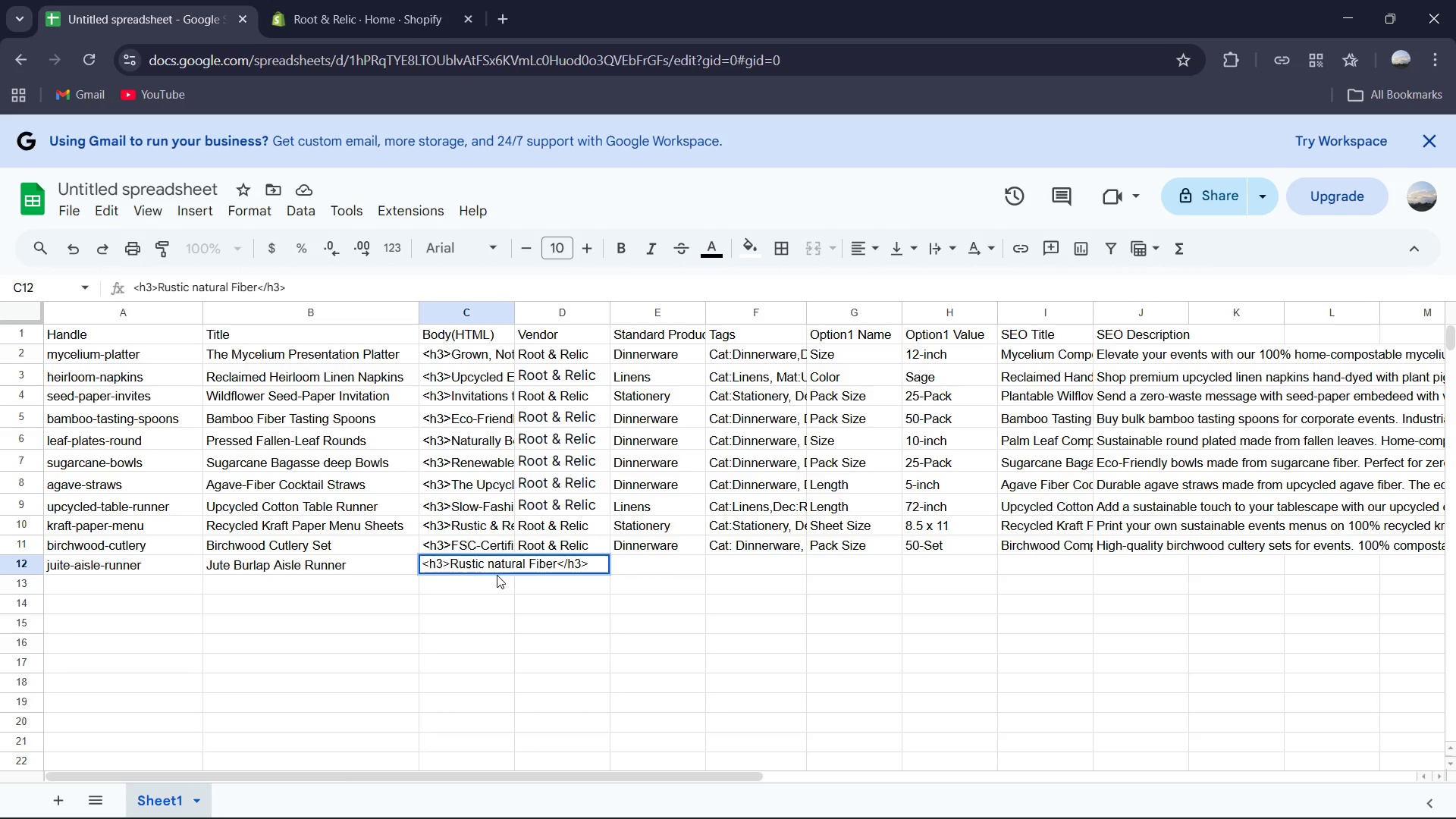 
left_click([498, 559])
 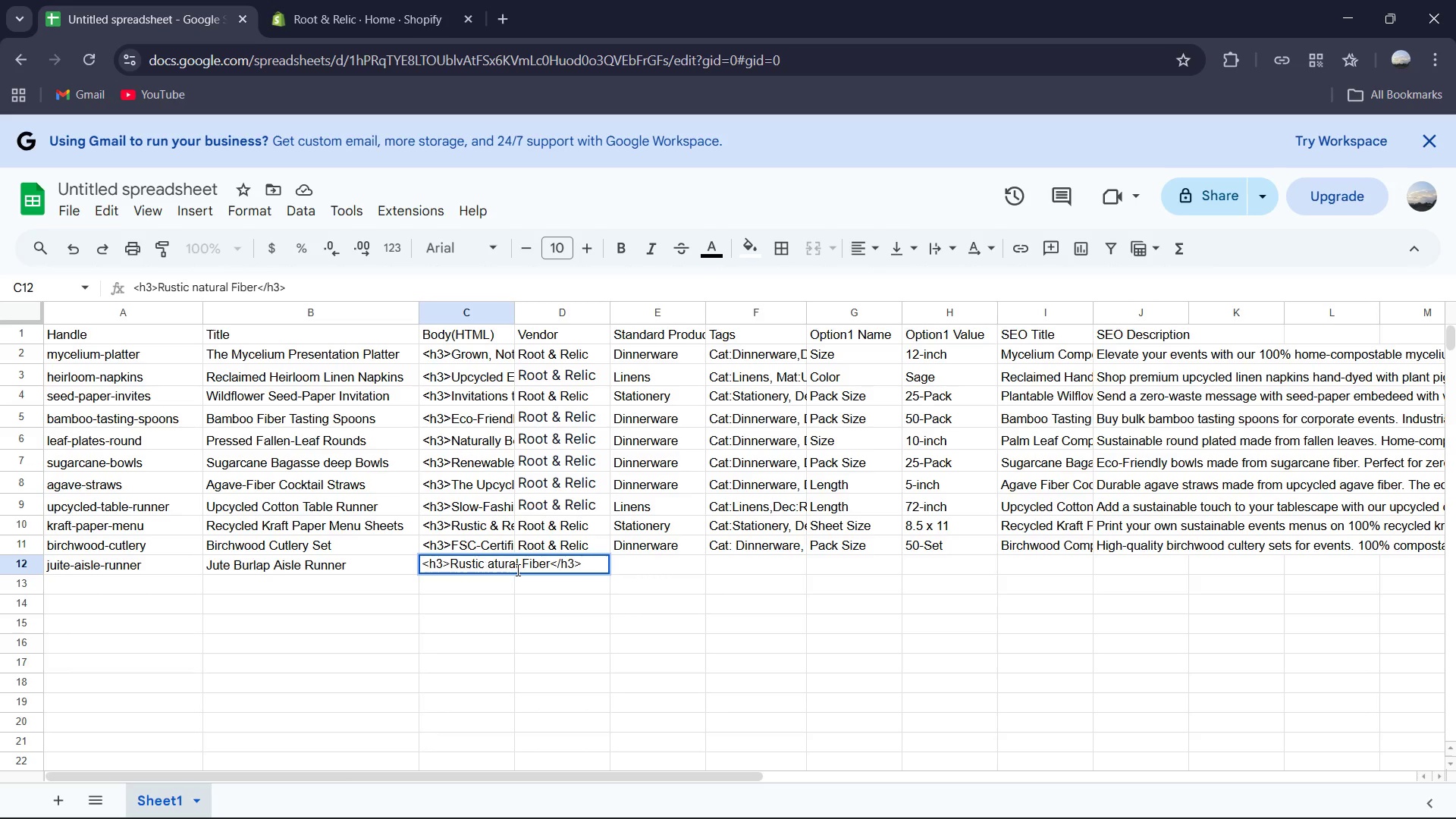 
key(Backspace)
 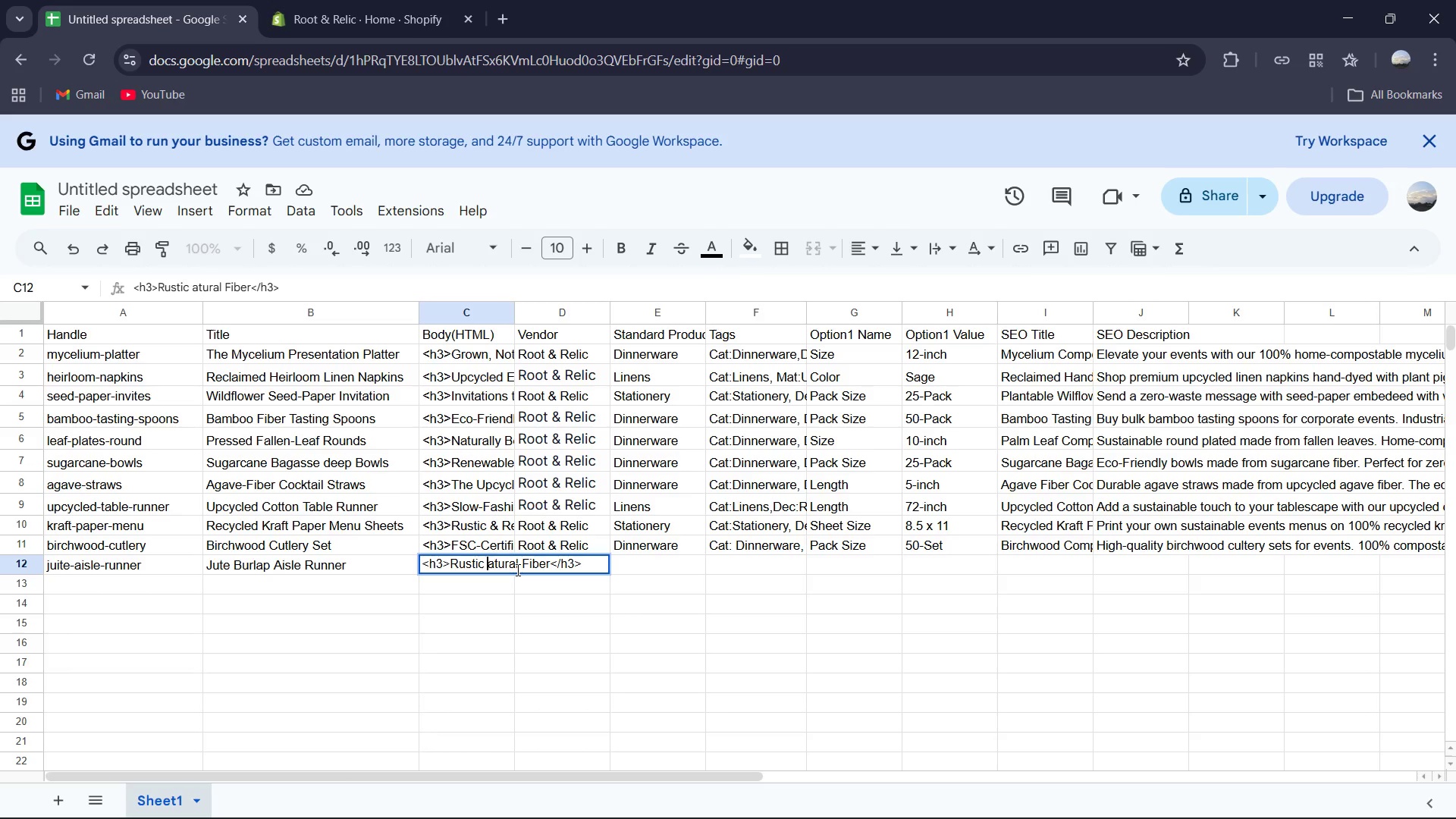 
key(Shift+N)
 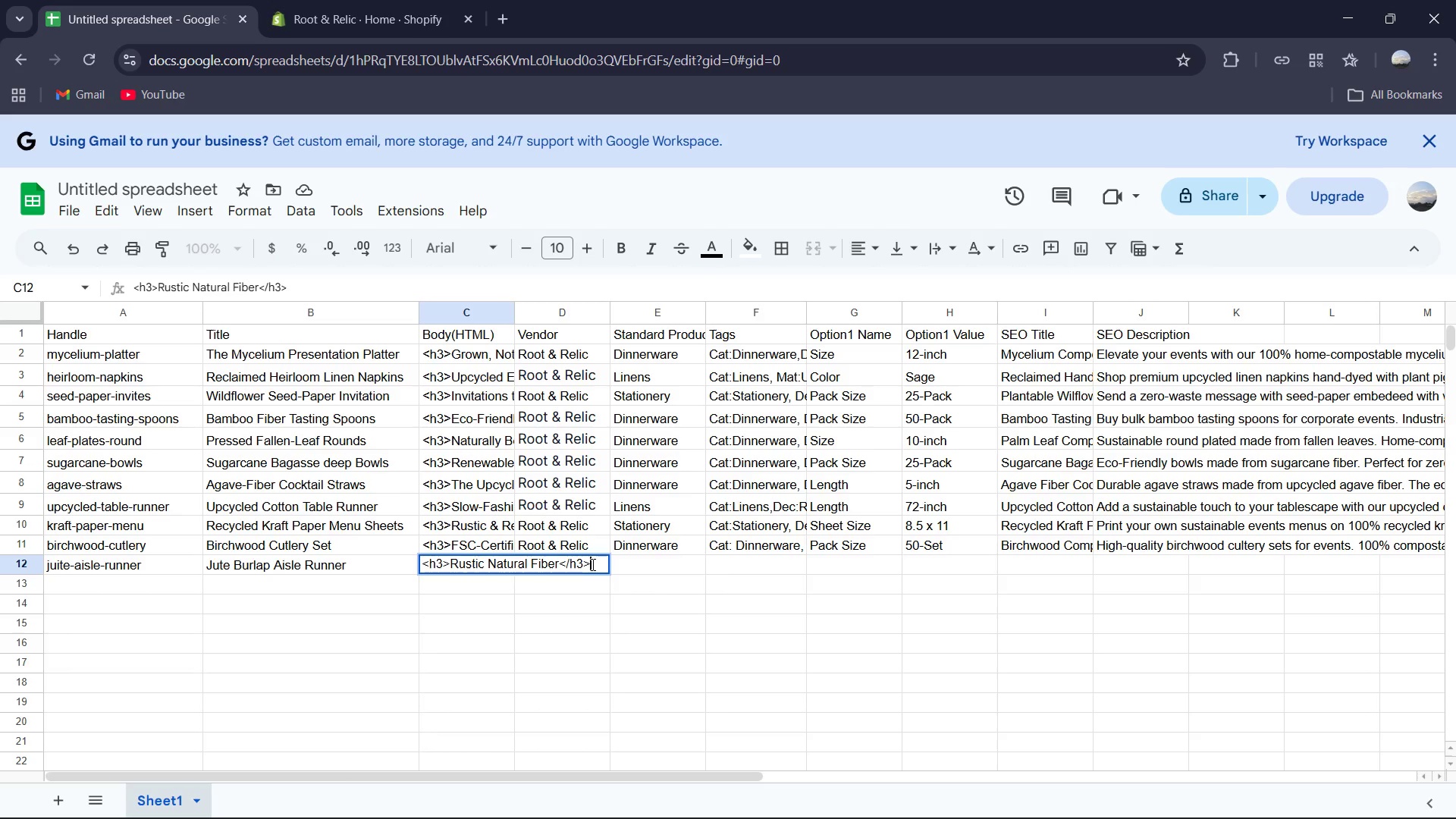 
key(Shift+ShiftRight)
 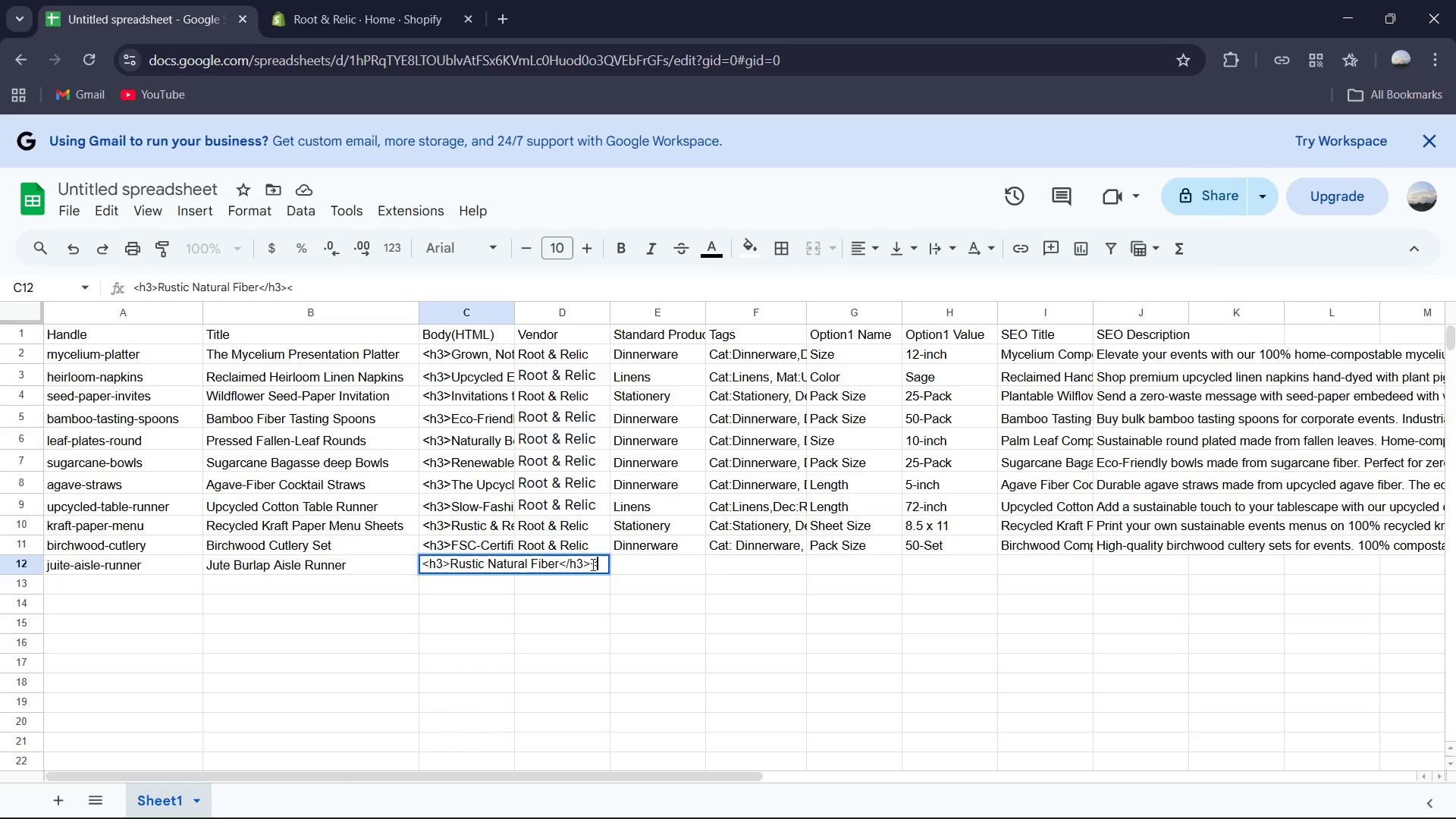 
key(Shift+Comma)
 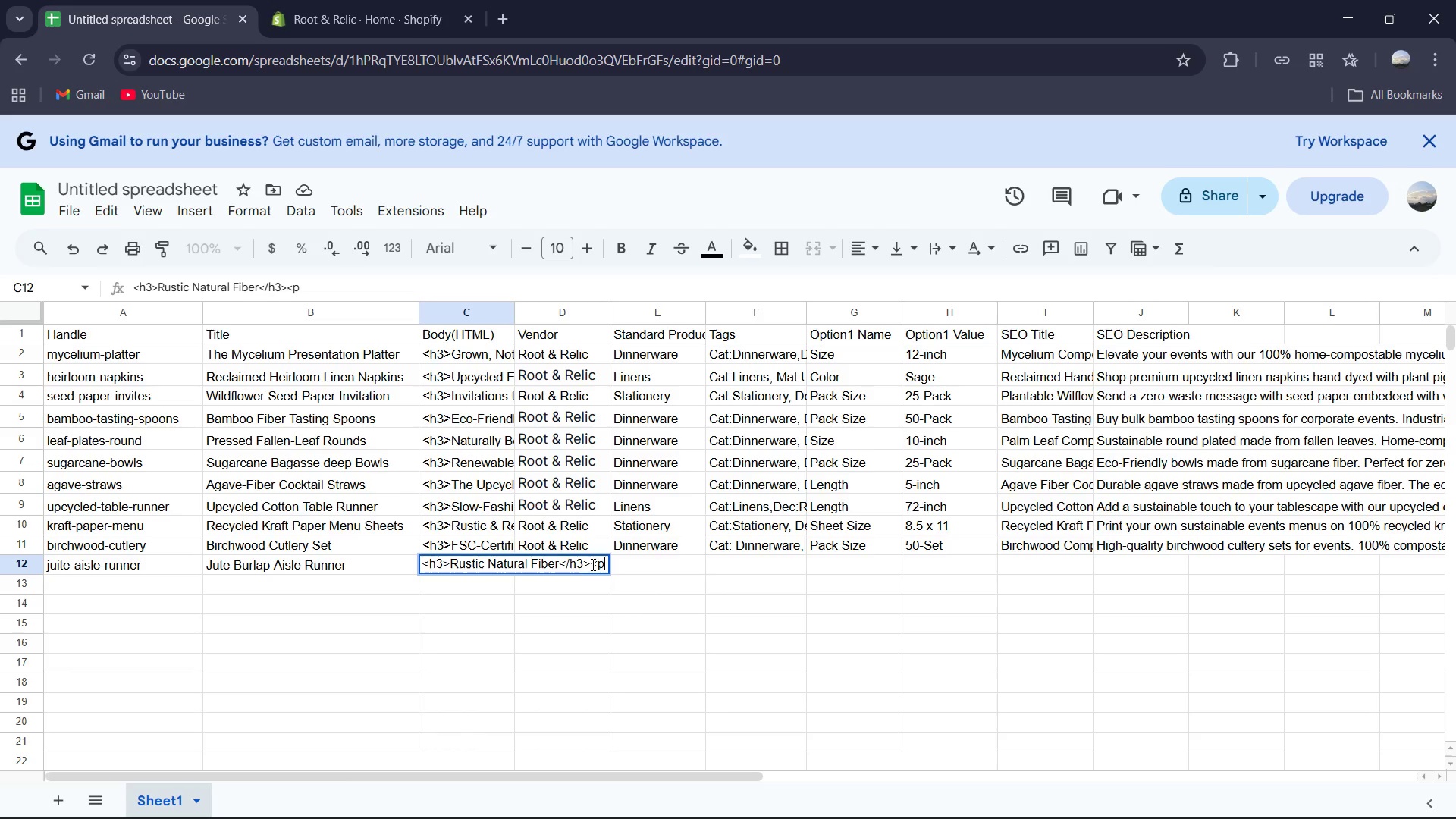 
key(P)
 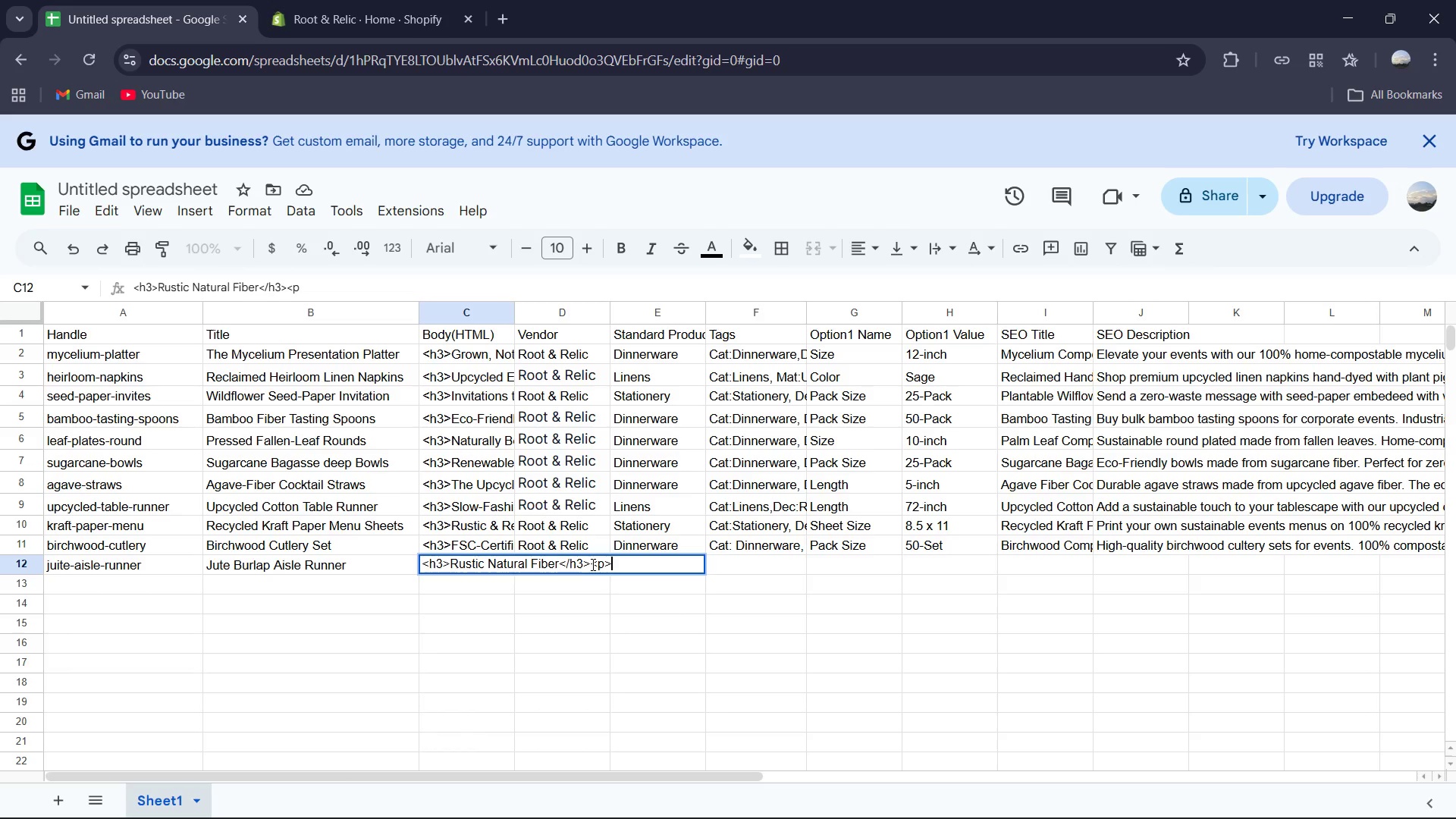 
key(Shift+ShiftRight)
 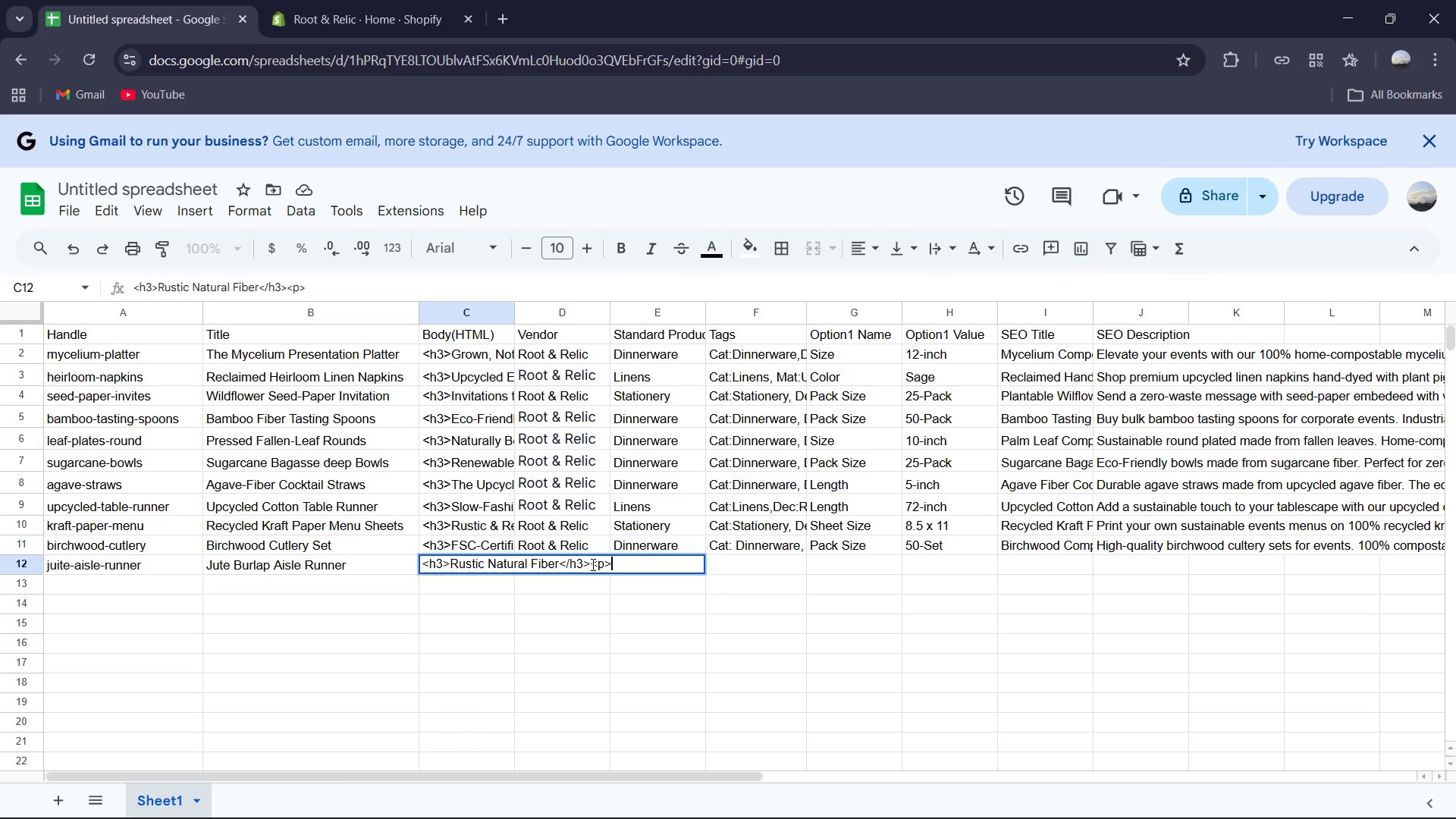 
key(Shift+Period)
 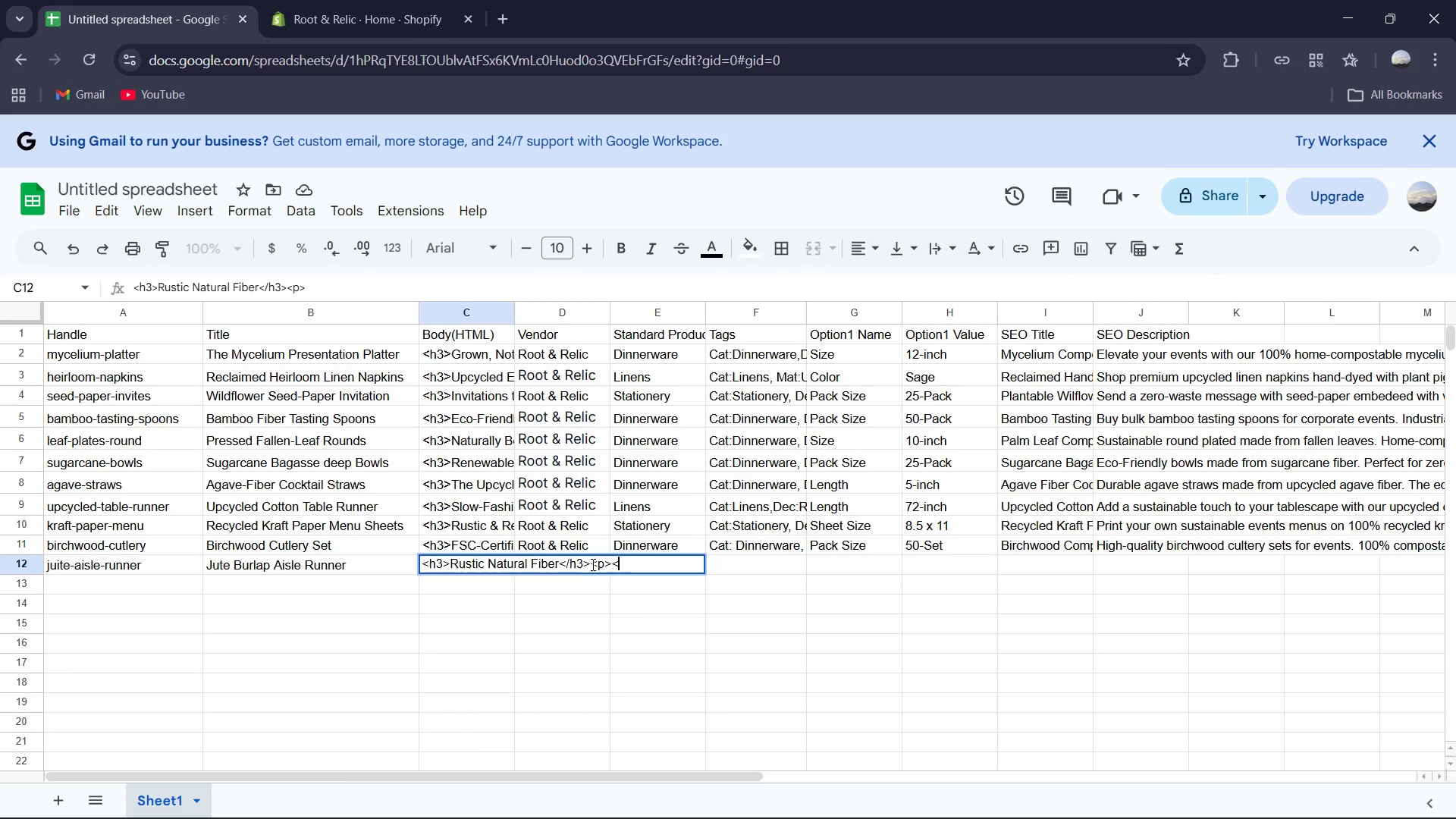 
key(Shift+ShiftRight)
 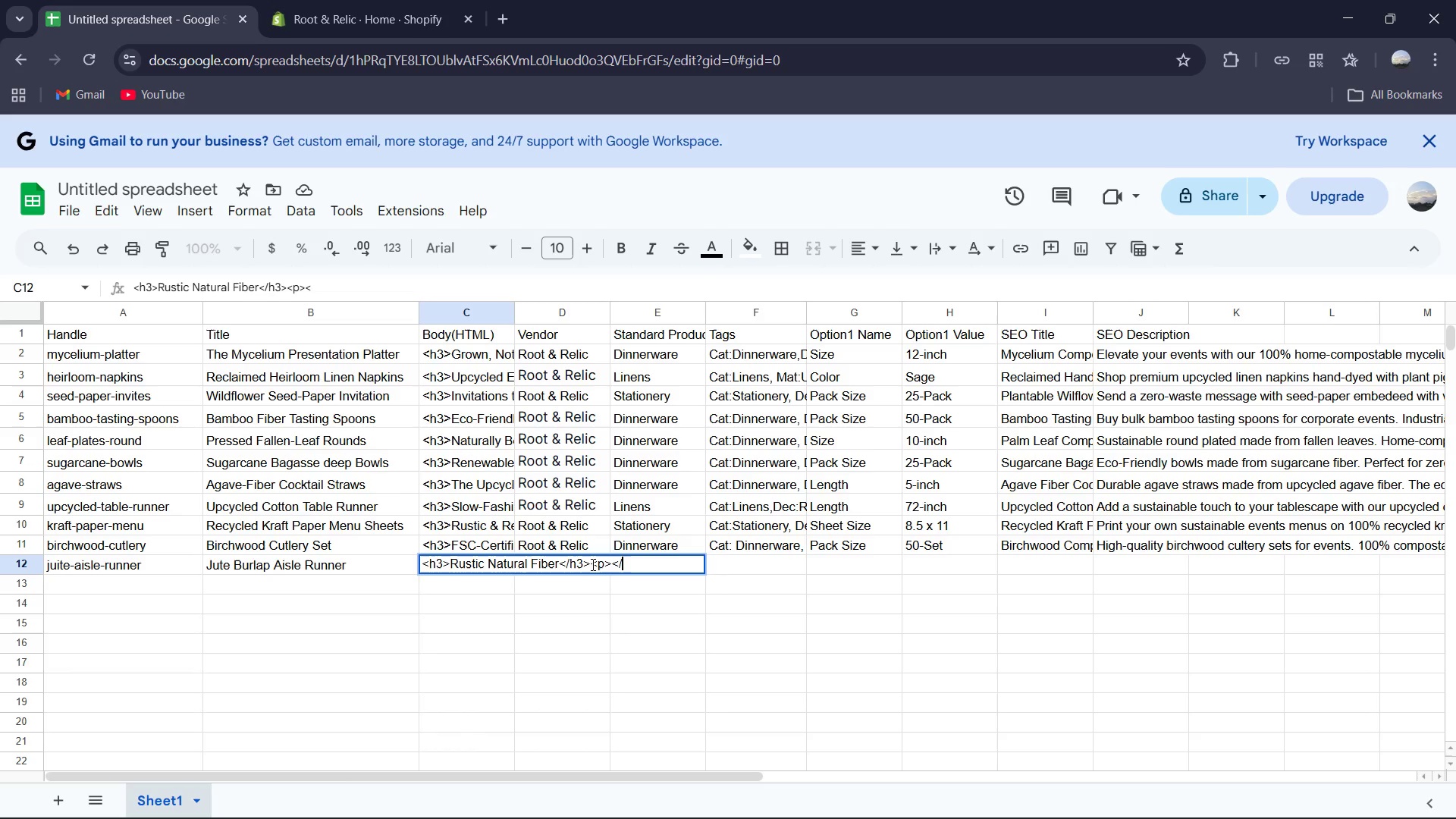 
key(Shift+Comma)
 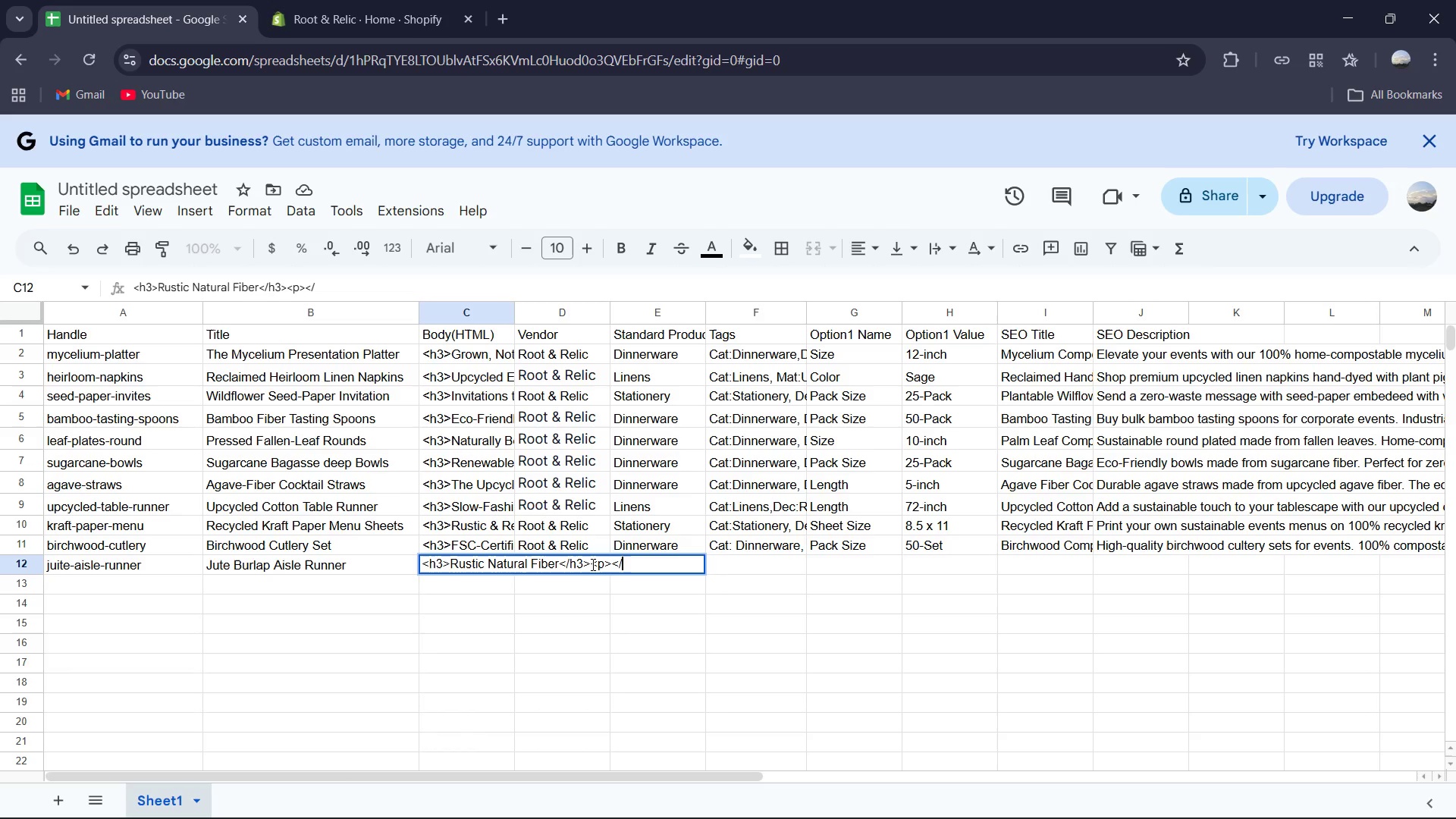 
key(Slash)
 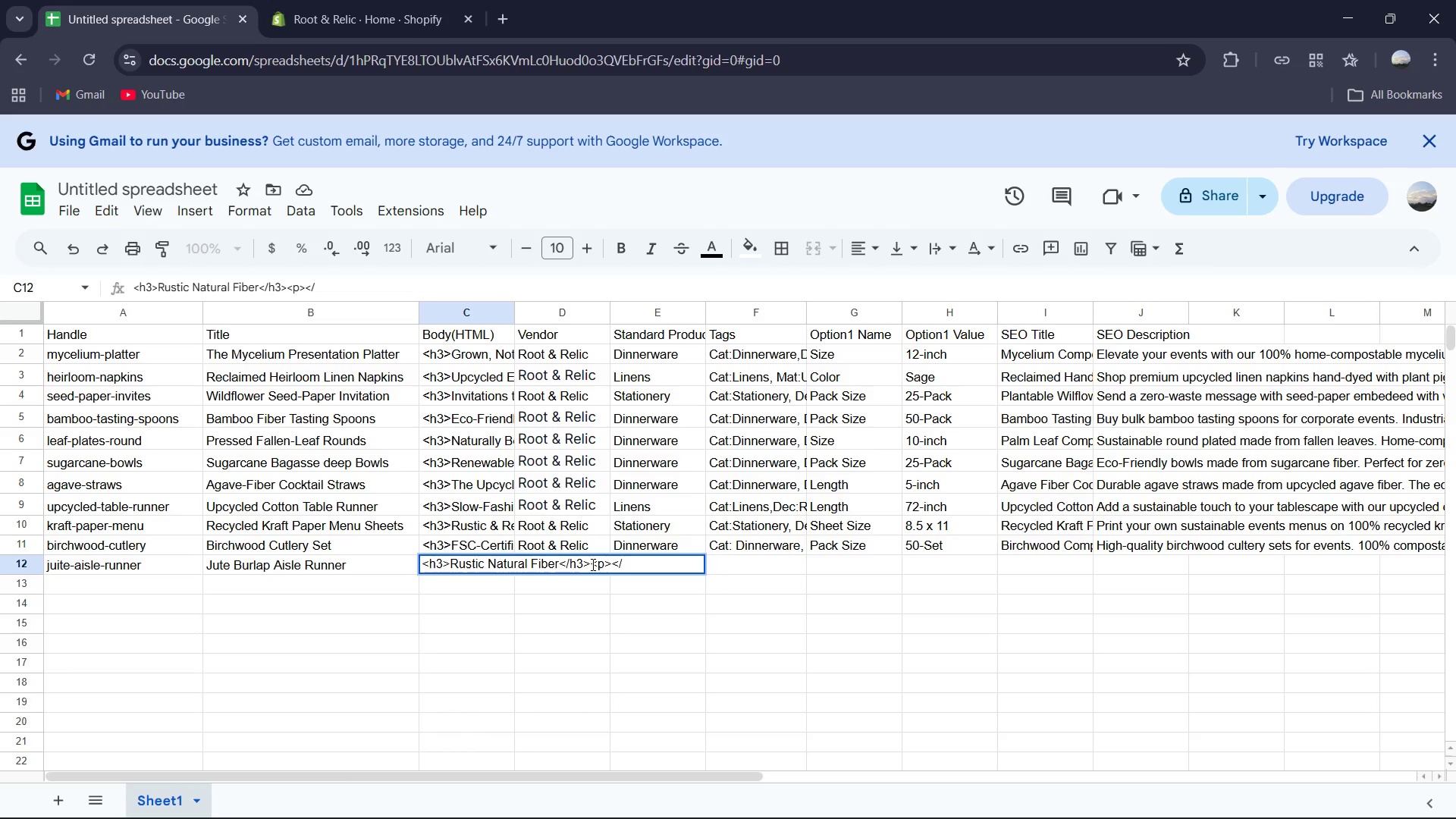 
key(Shift+ShiftRight)
 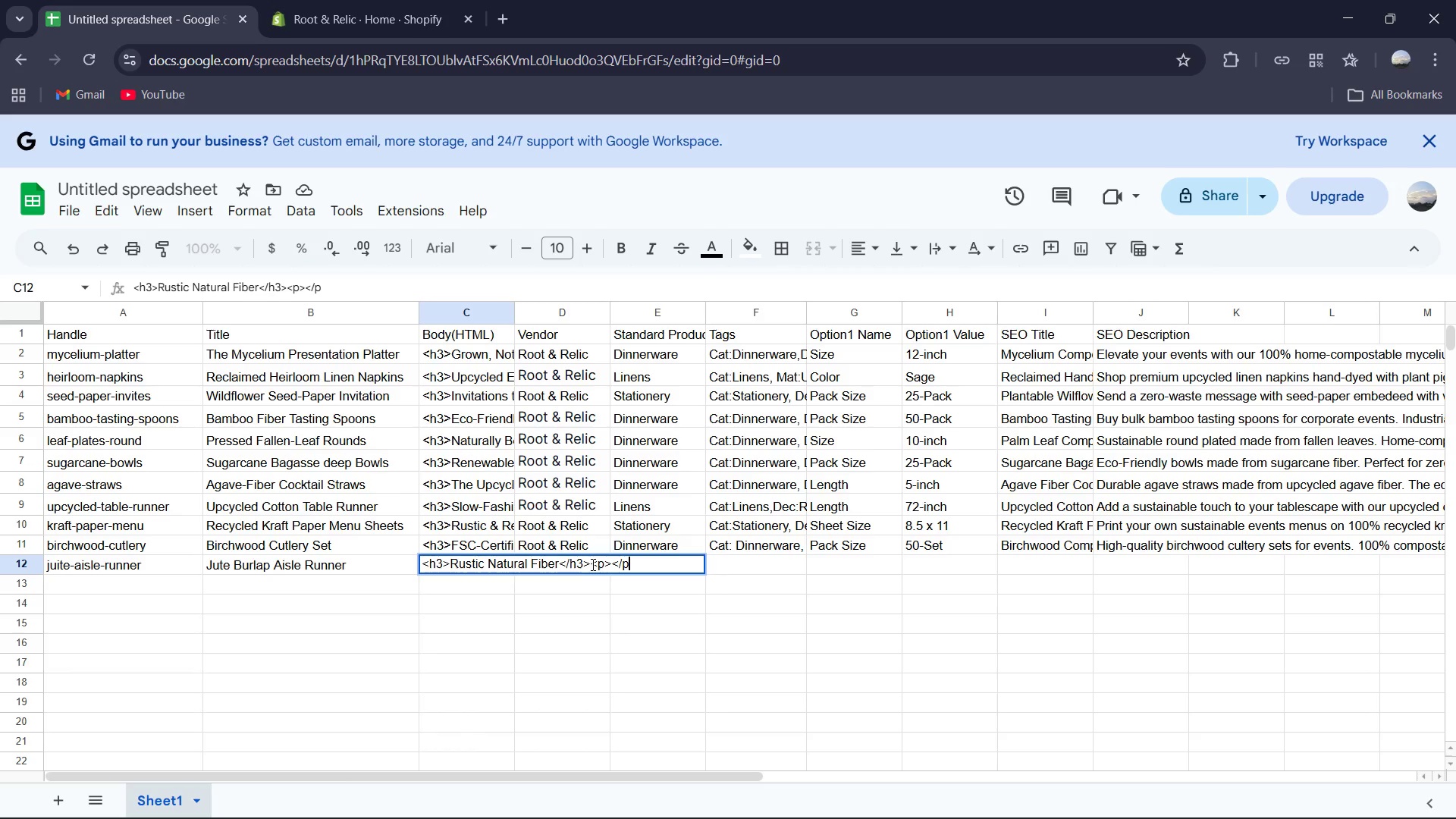 
key(P)
 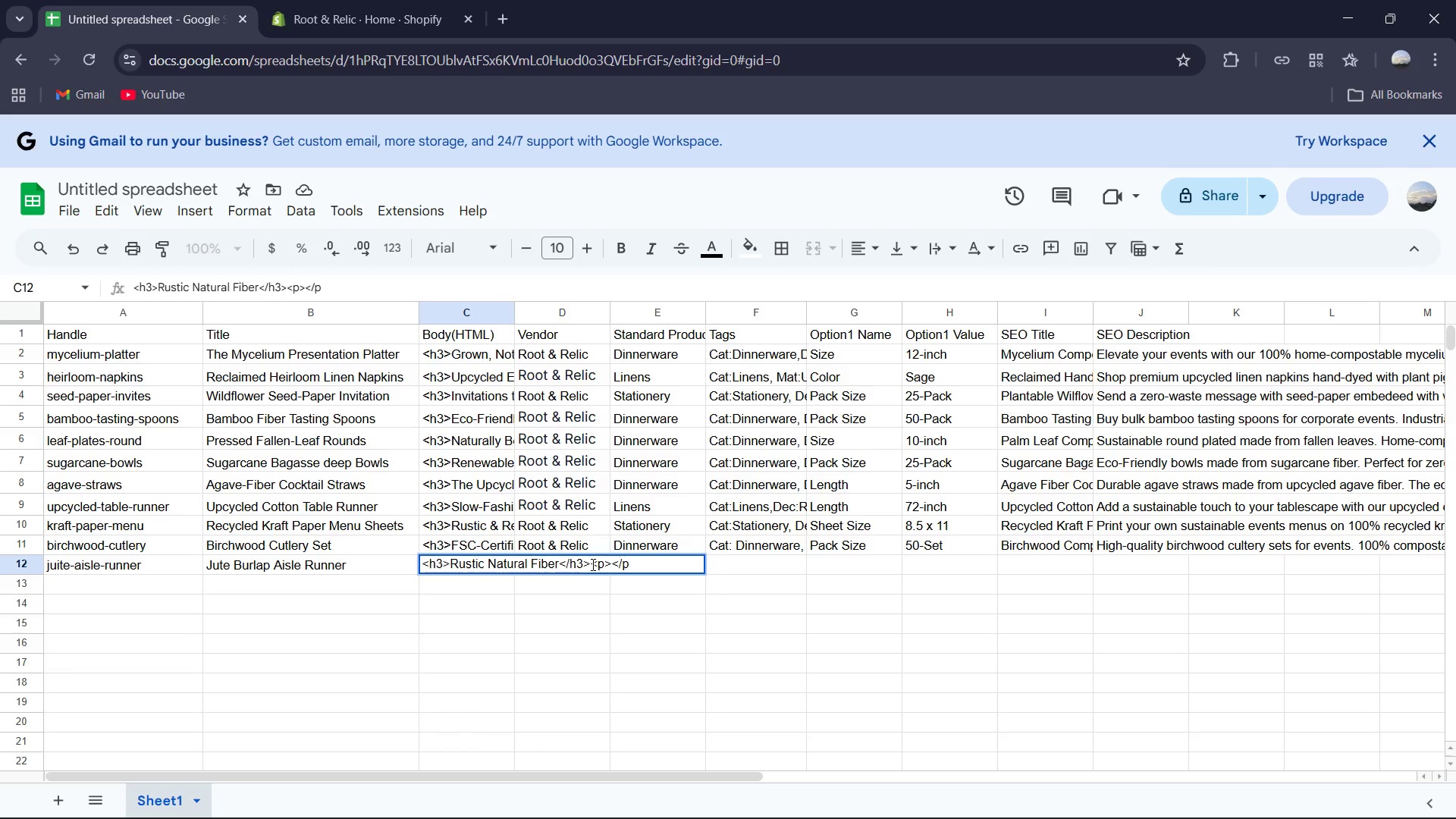 
key(Shift+Period)
 